 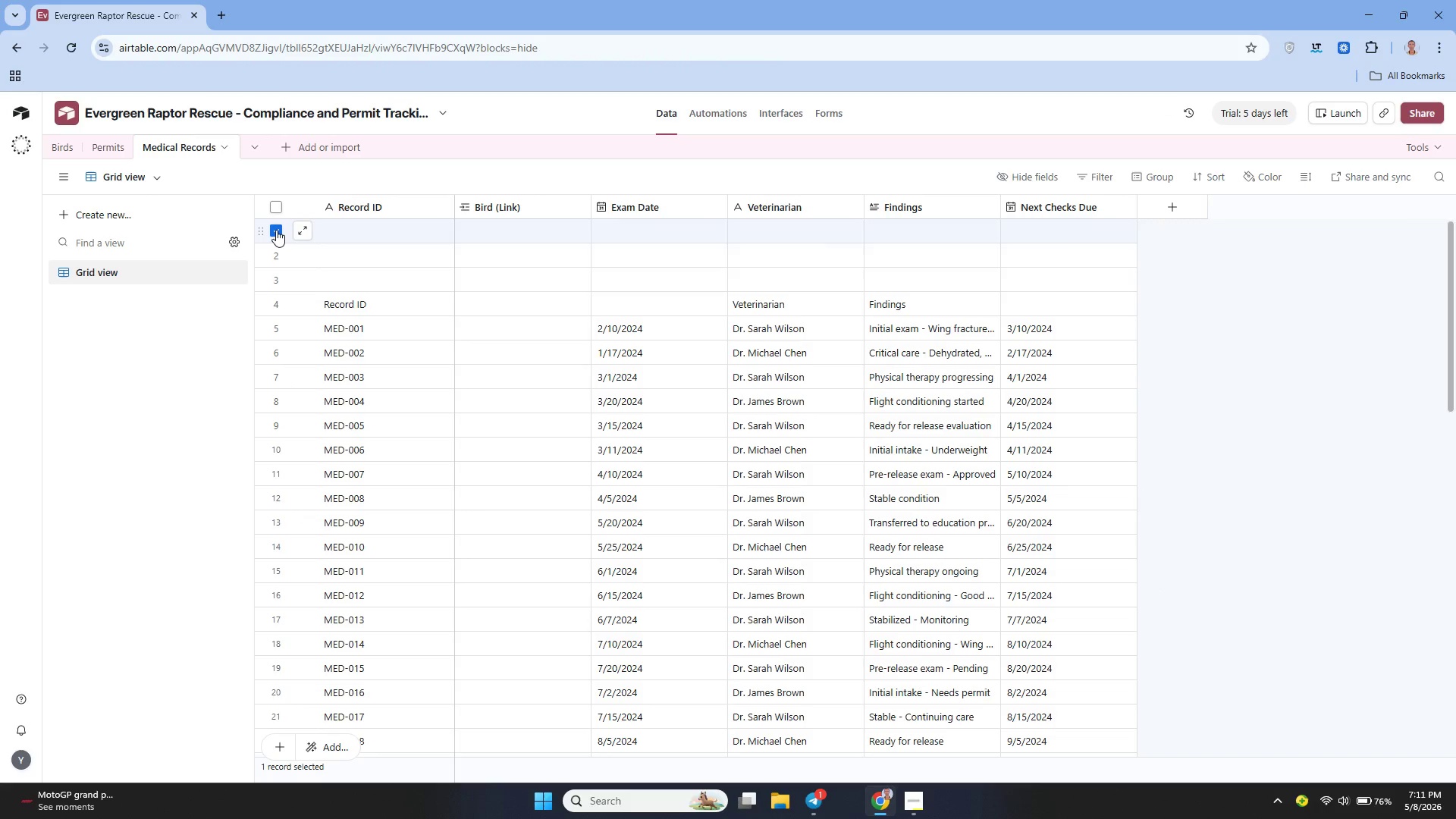 
hold_key(key=ControlLeft, duration=1.02)
 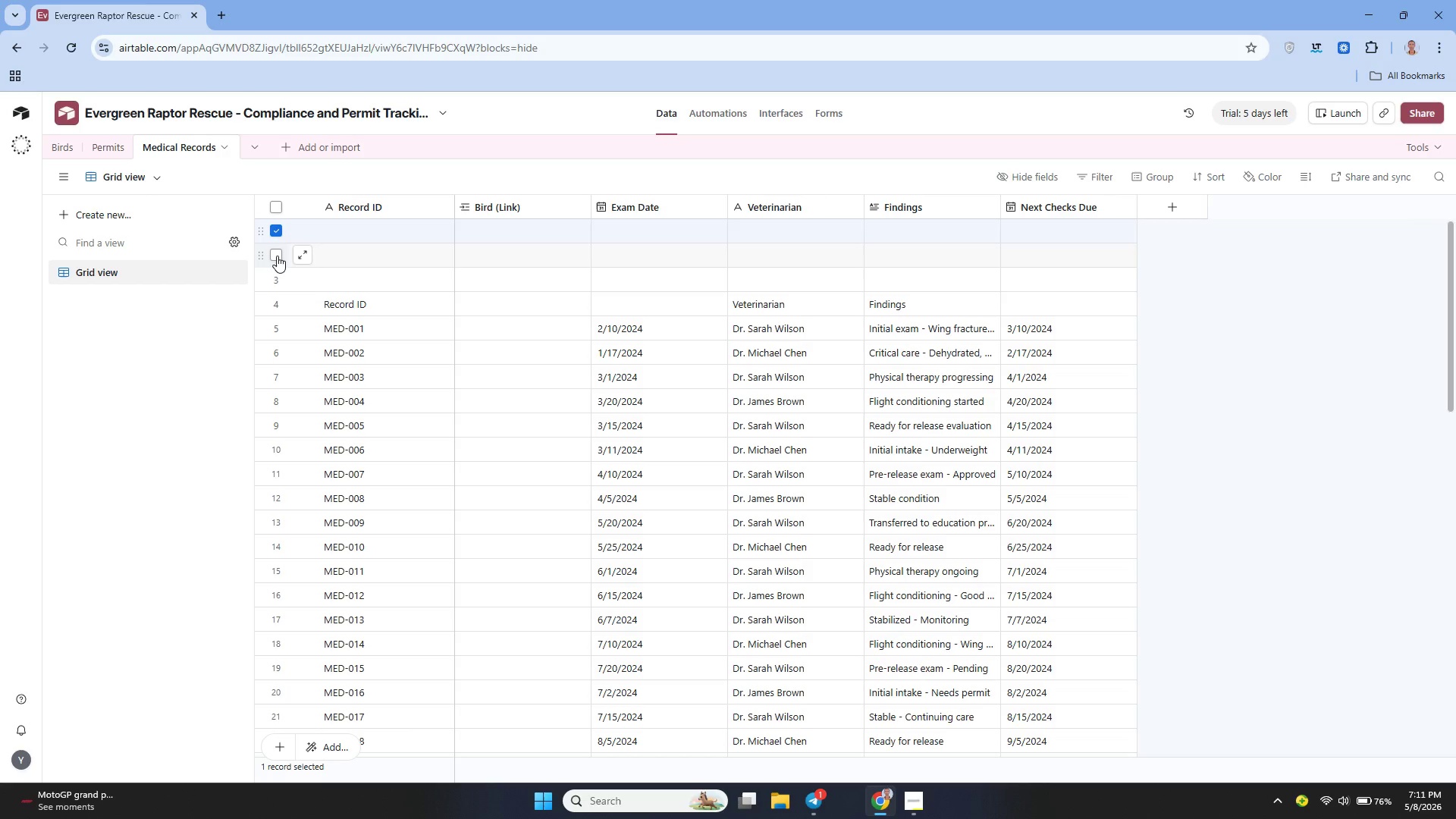 
hold_key(key=ControlLeft, duration=2.02)
left_click([277, 256])
 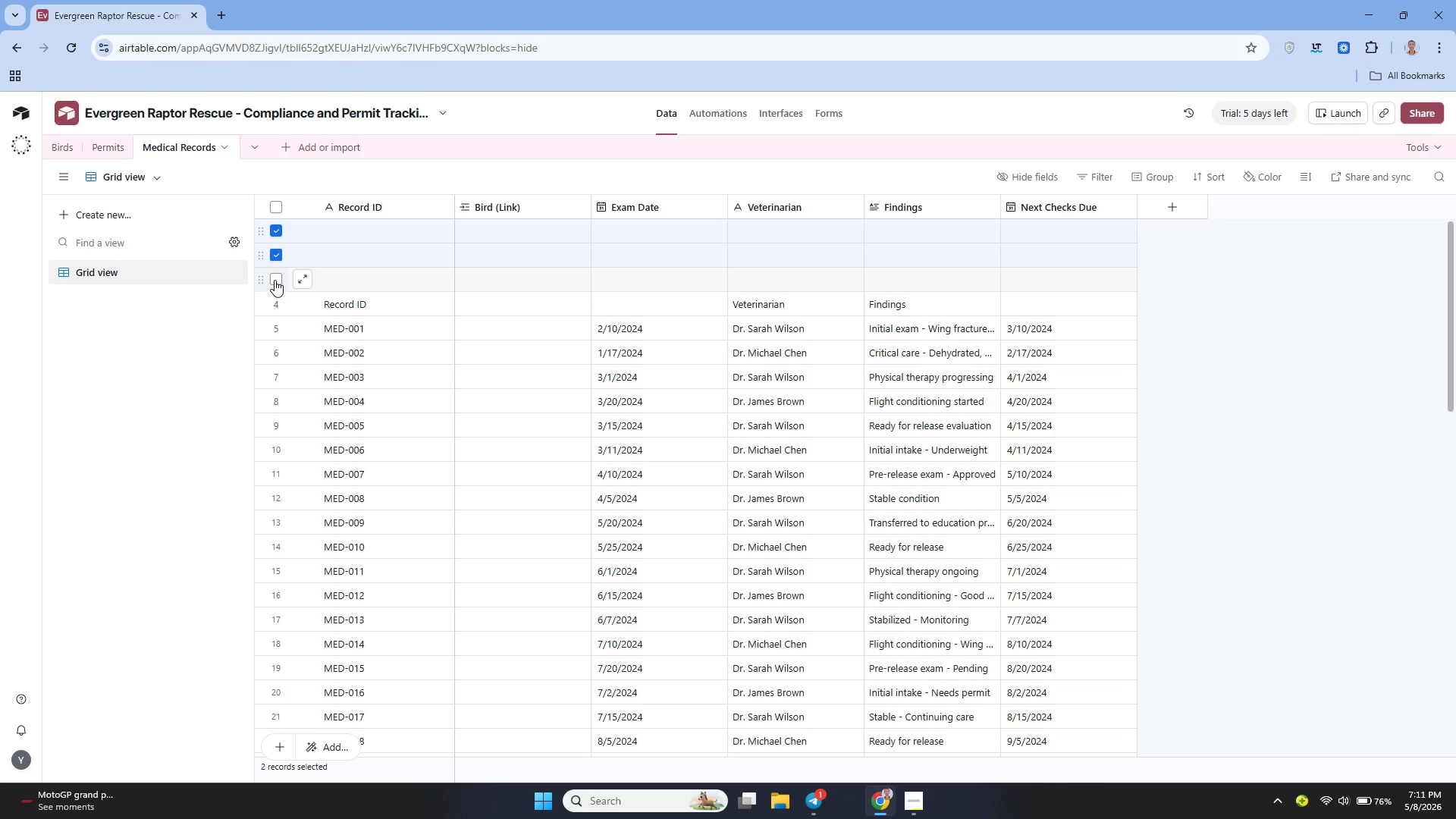 
left_click([275, 280])
 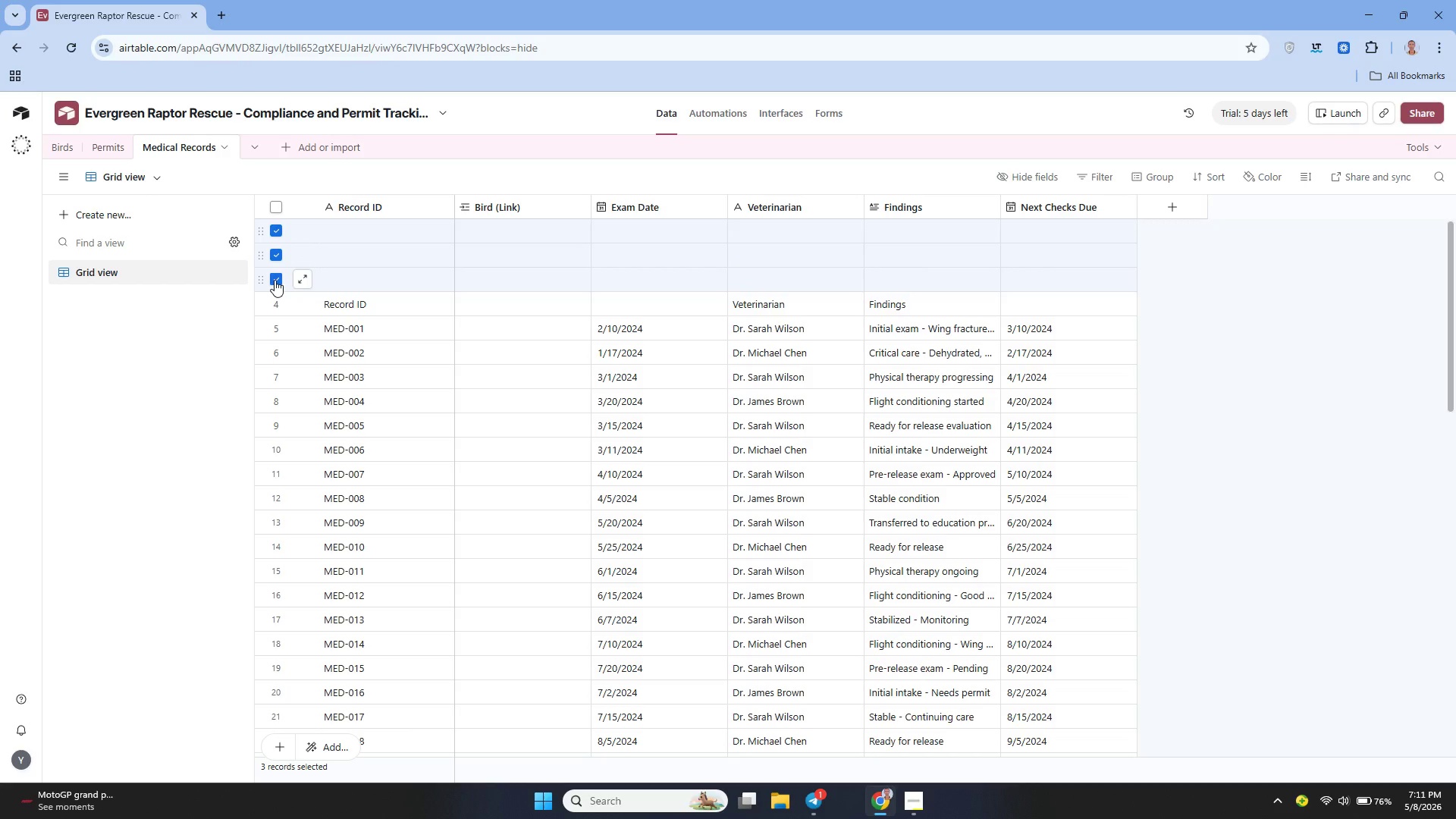 
right_click([275, 280])
 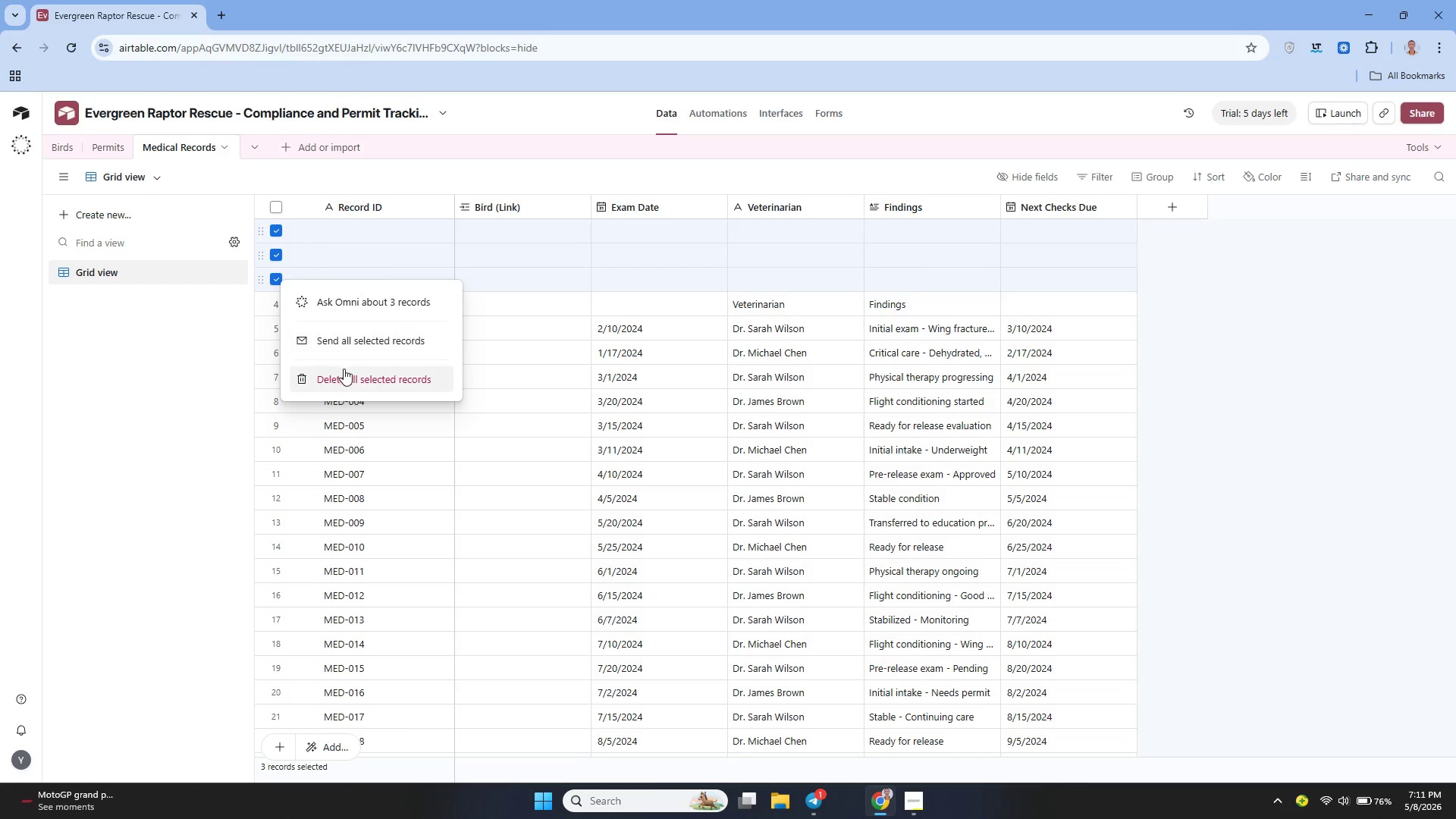 
left_click([344, 369])
 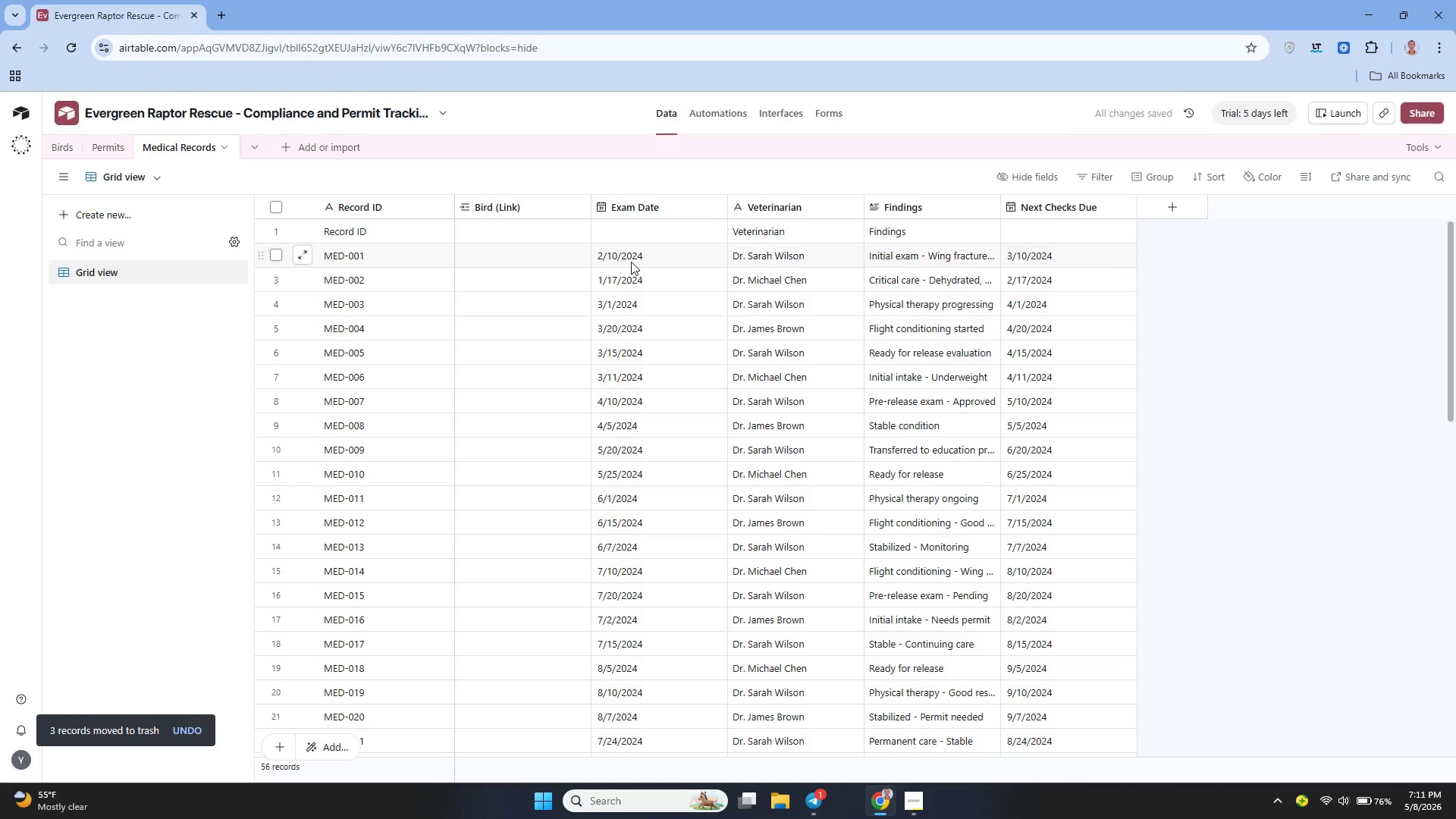 
left_click([626, 238])
 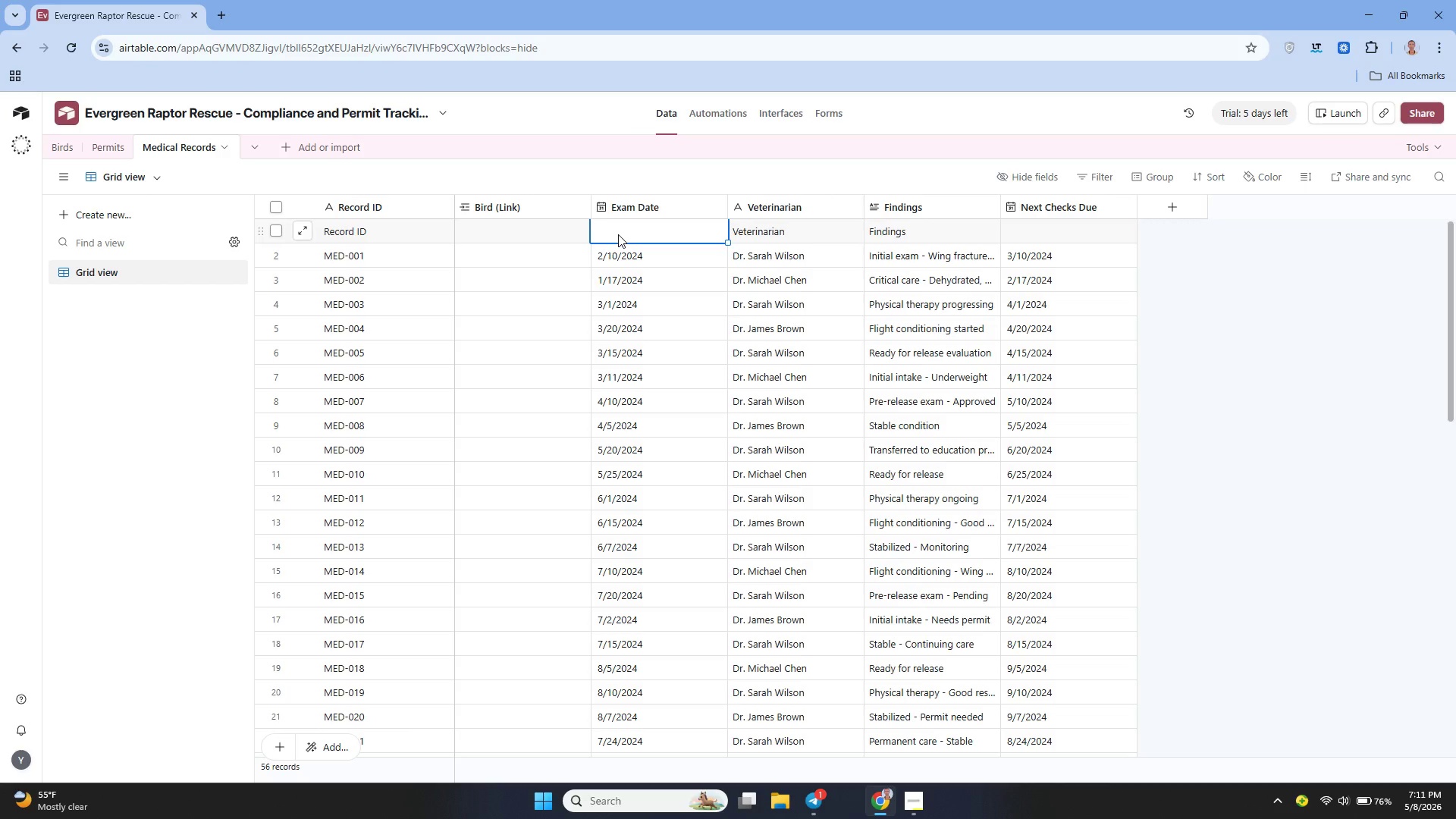 
wait(17.55)
 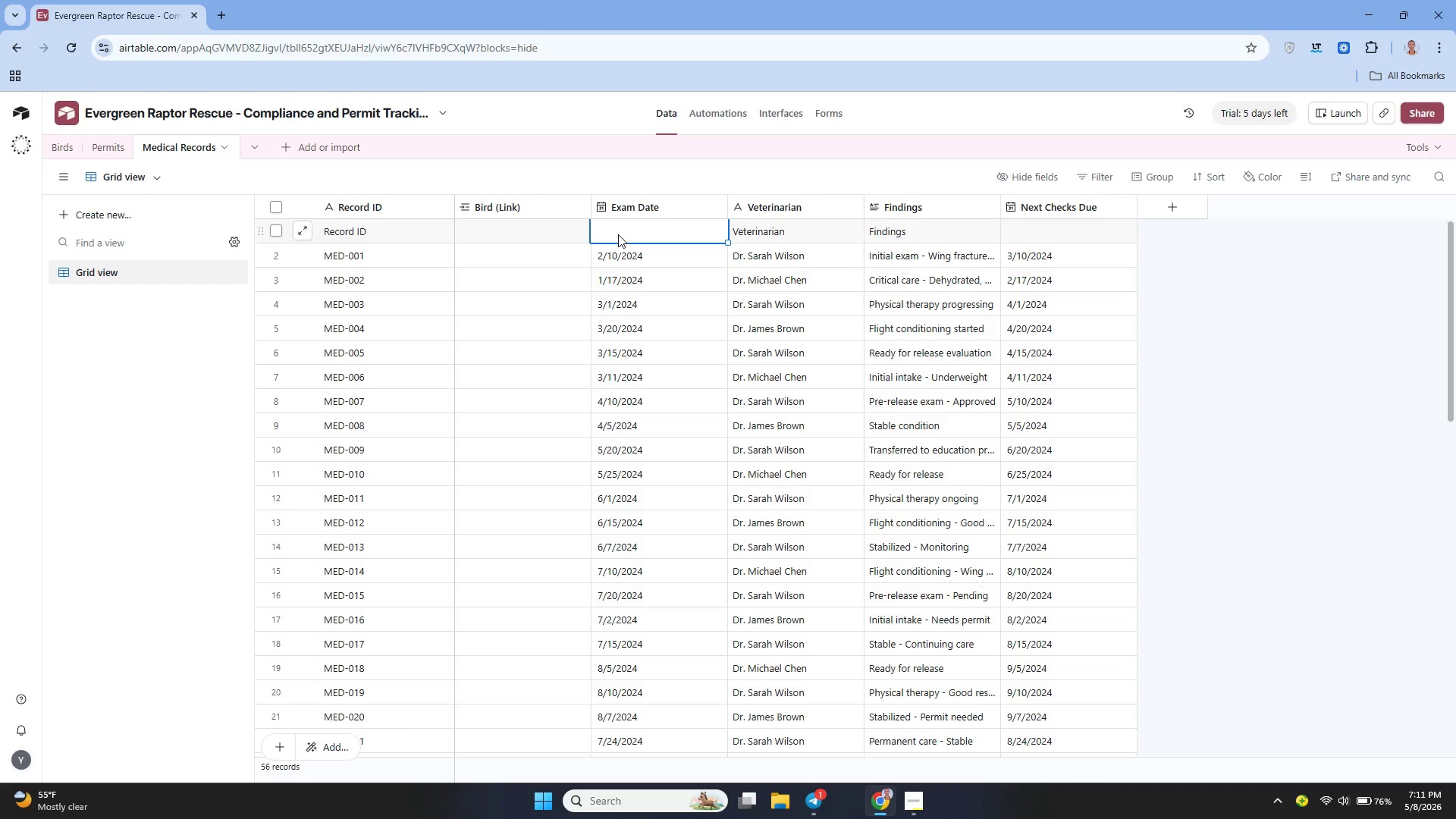 
left_click([396, 228])
 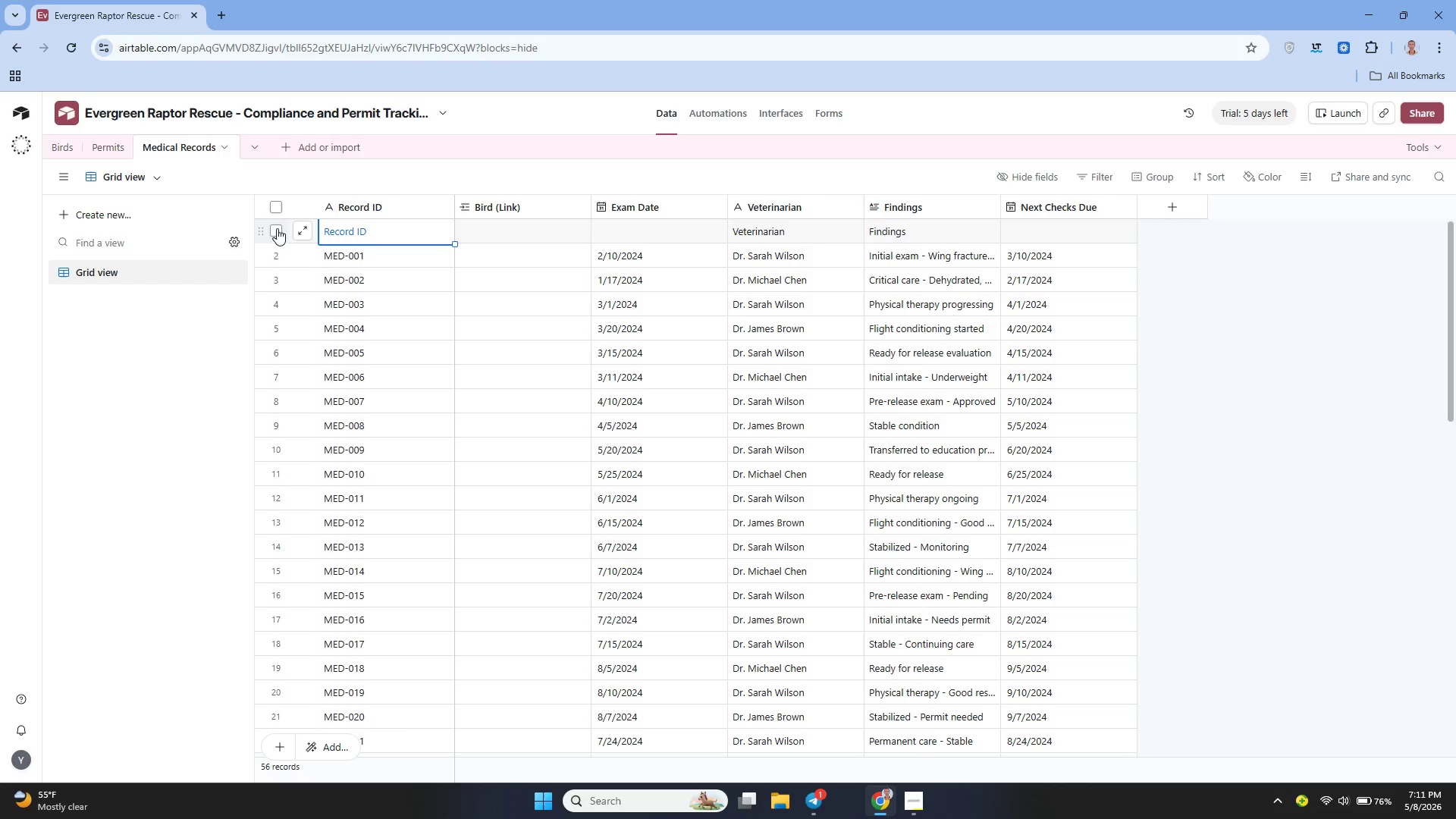 
left_click([275, 228])
 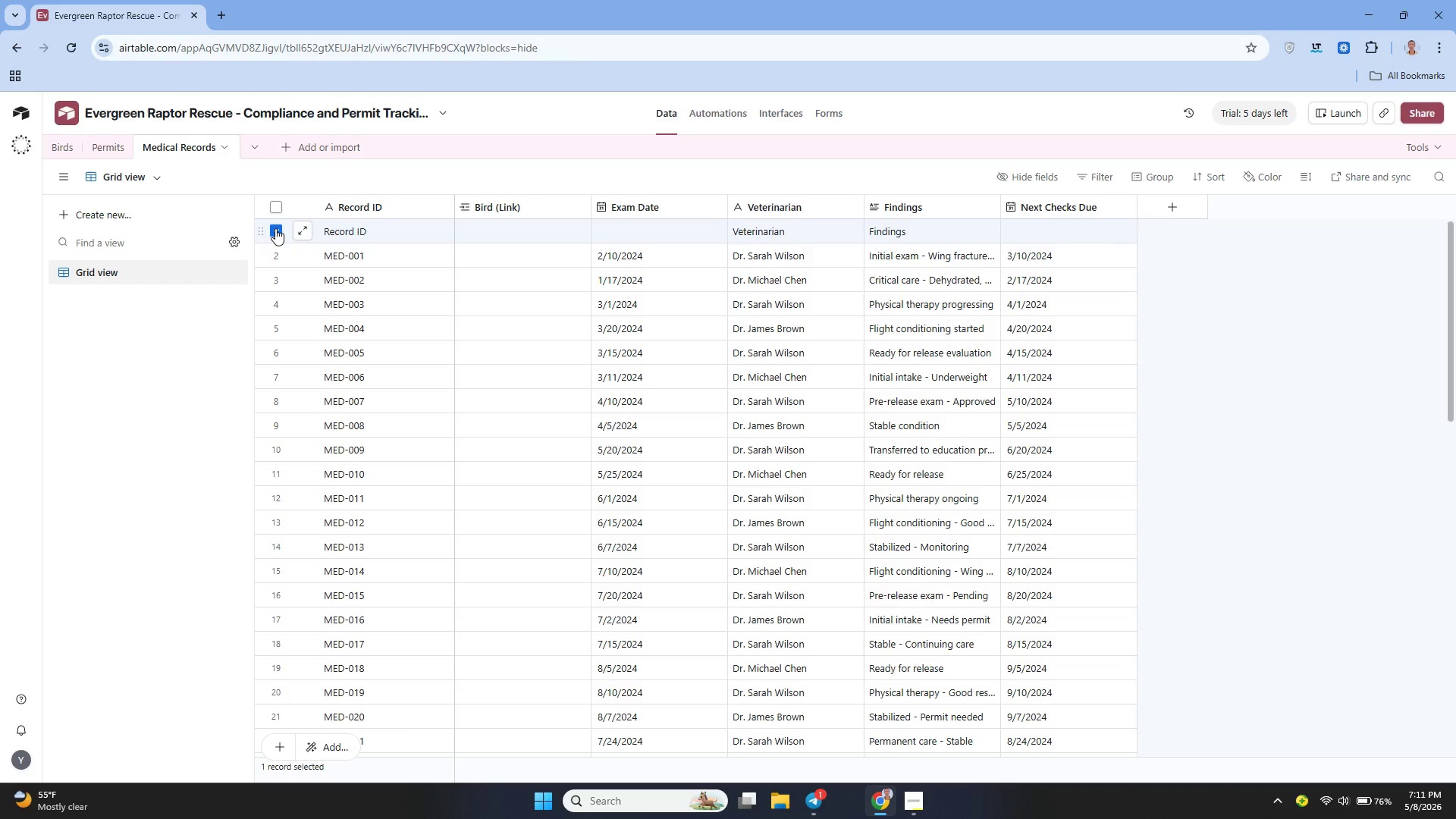 
right_click([275, 228])
 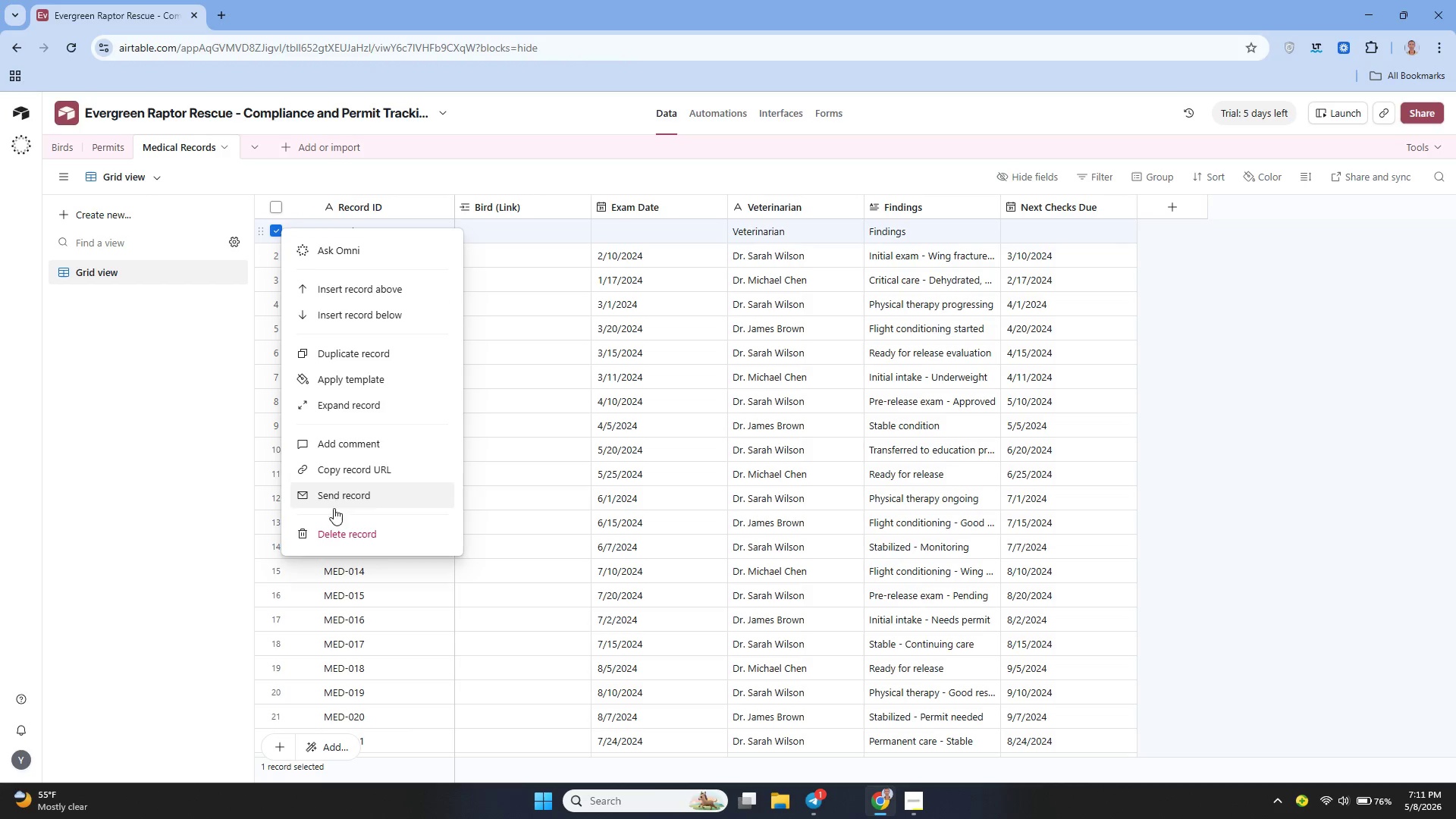 
left_click([328, 532])
 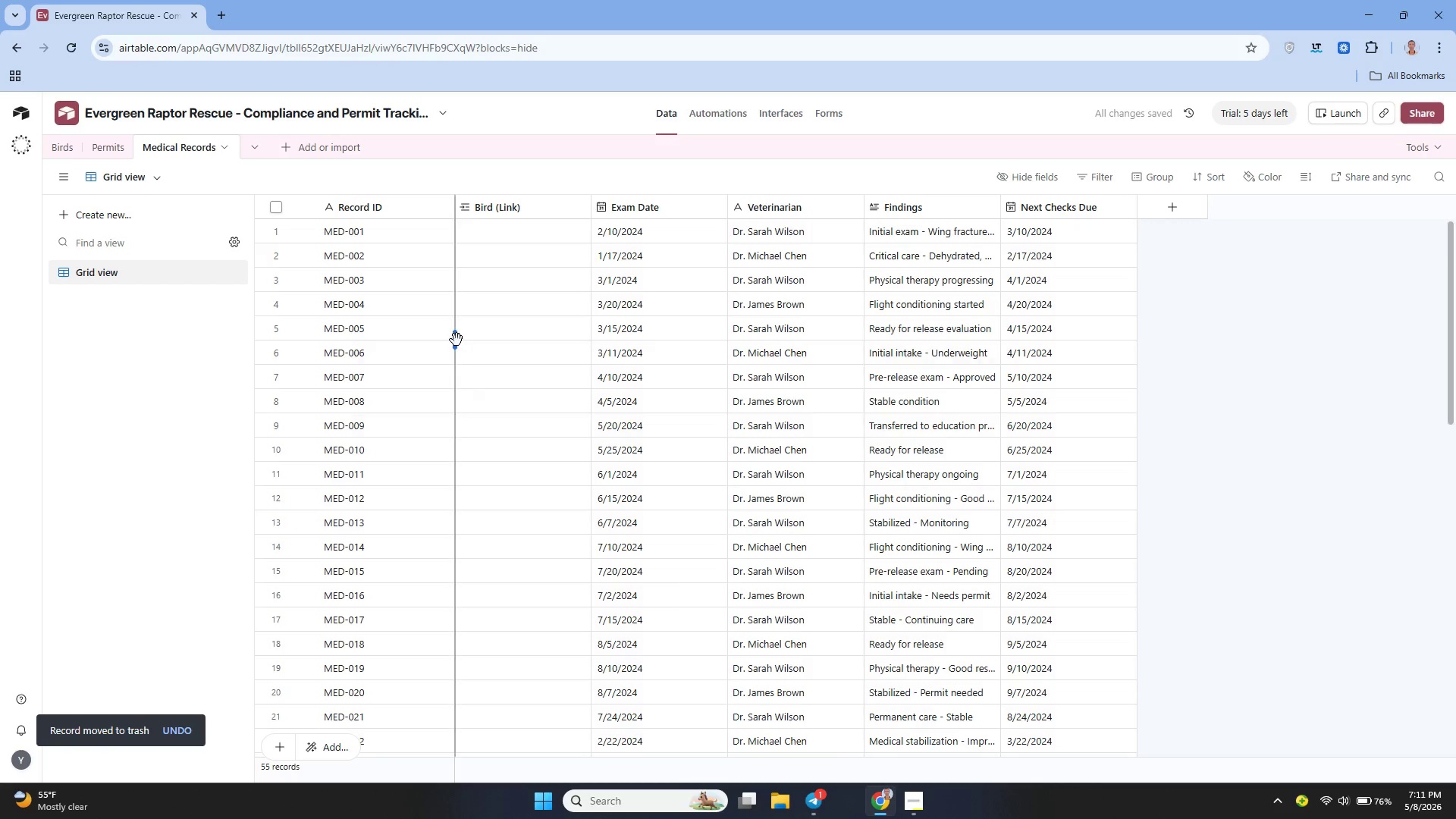 
wait(6.0)
 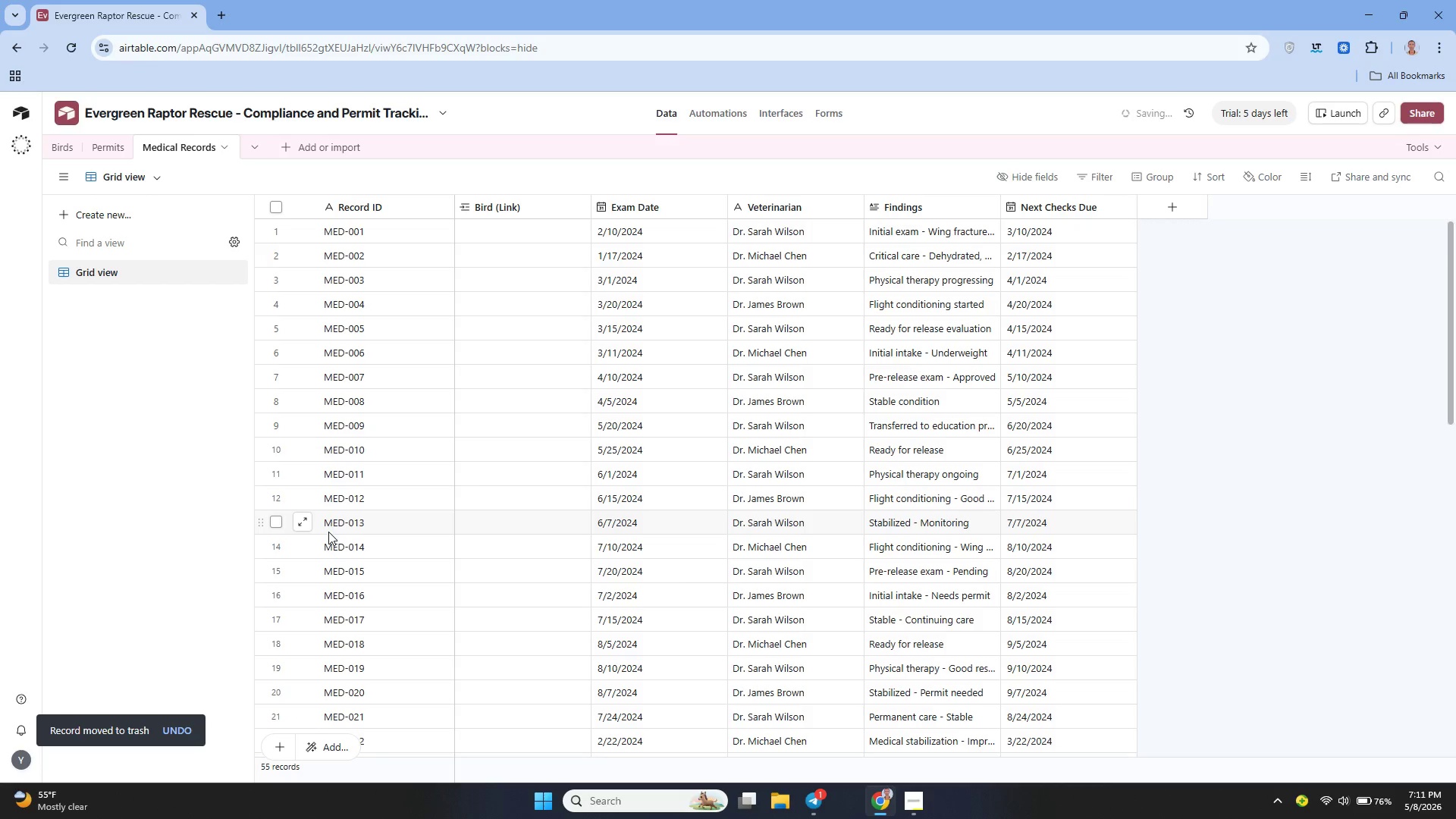 
left_click([443, 206])
 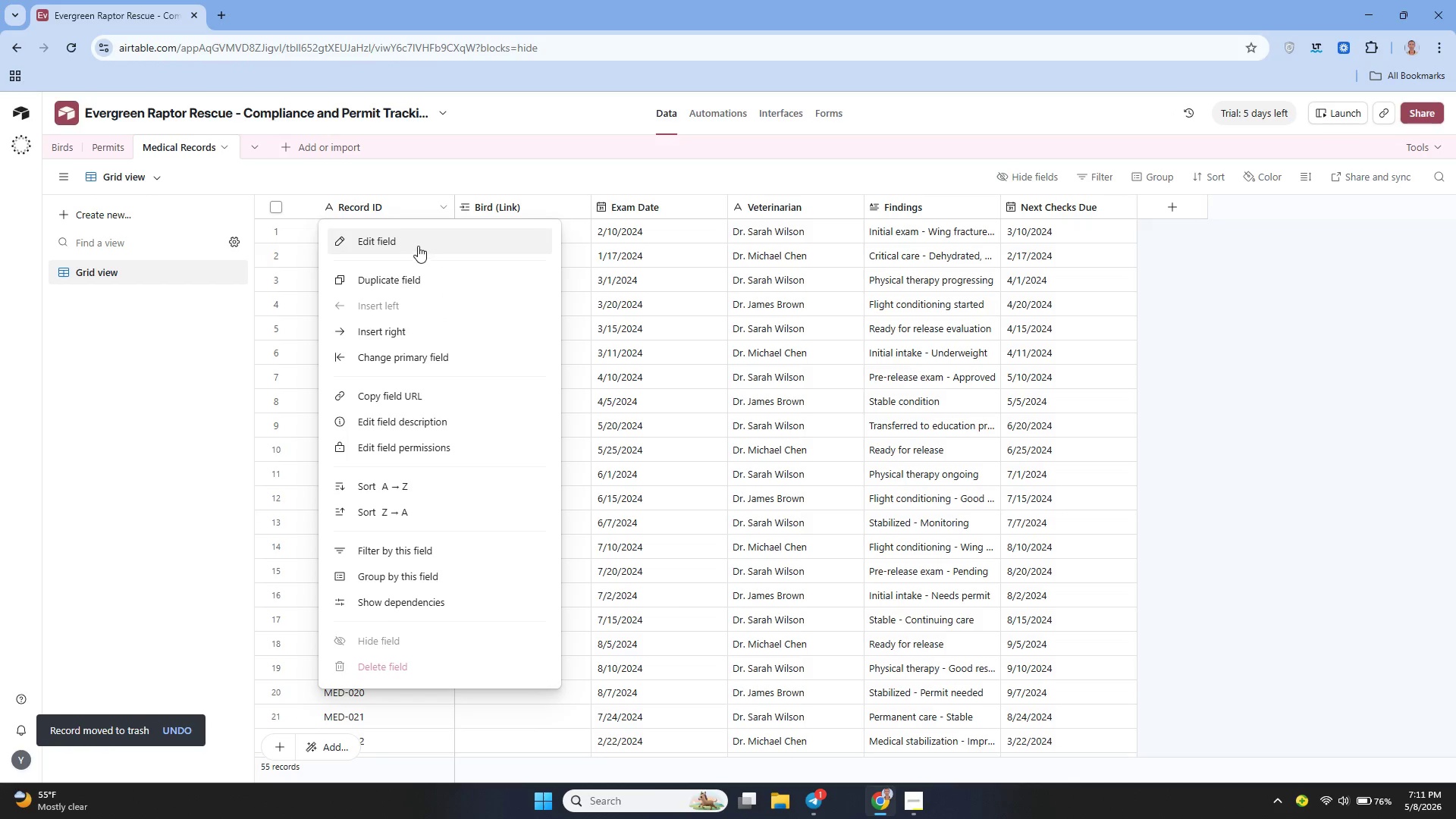 
left_click([411, 243])
 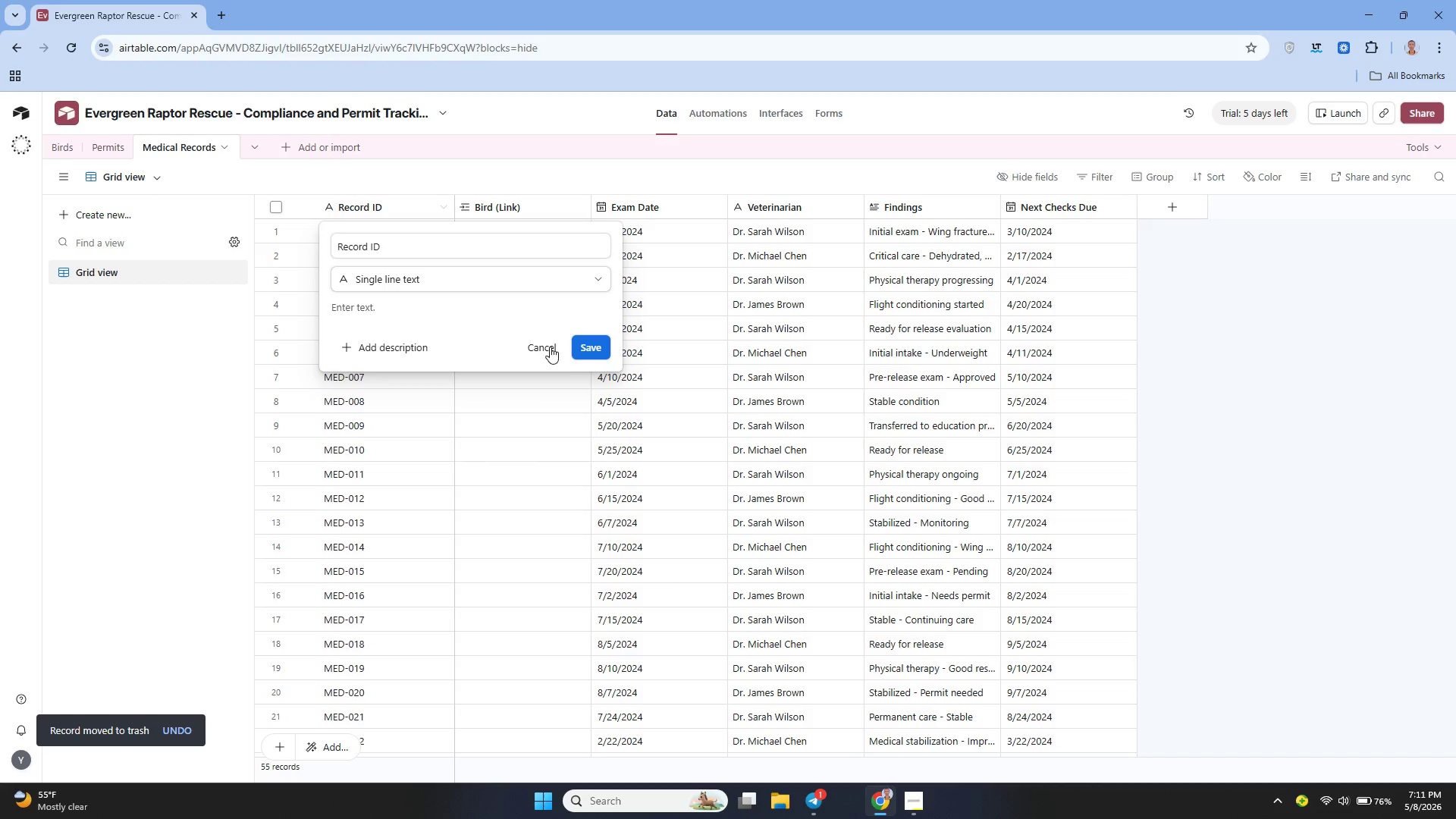 
left_click([552, 346])
 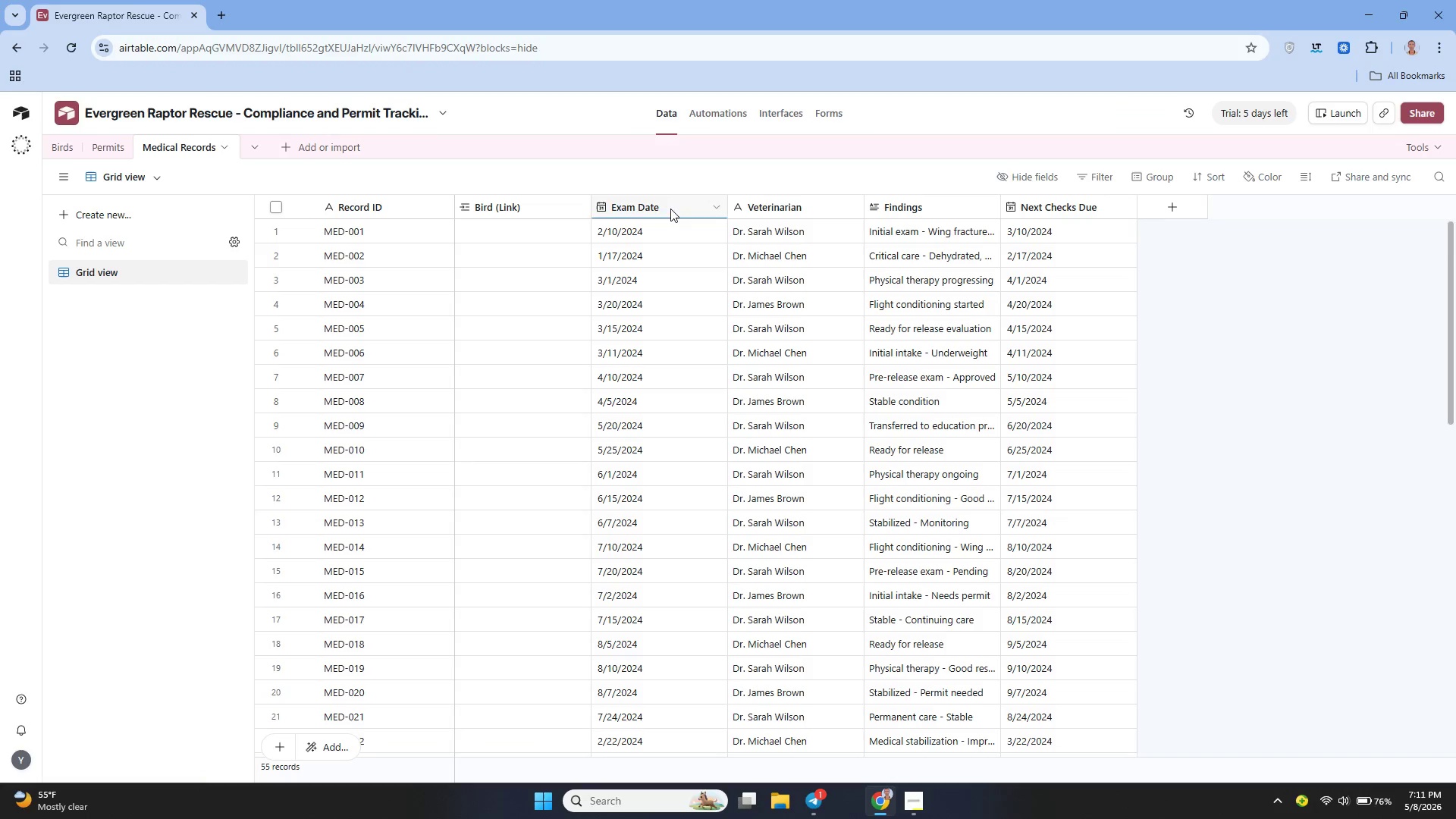 
left_click_drag(start_coordinate=[664, 197], to_coordinate=[714, 209])
 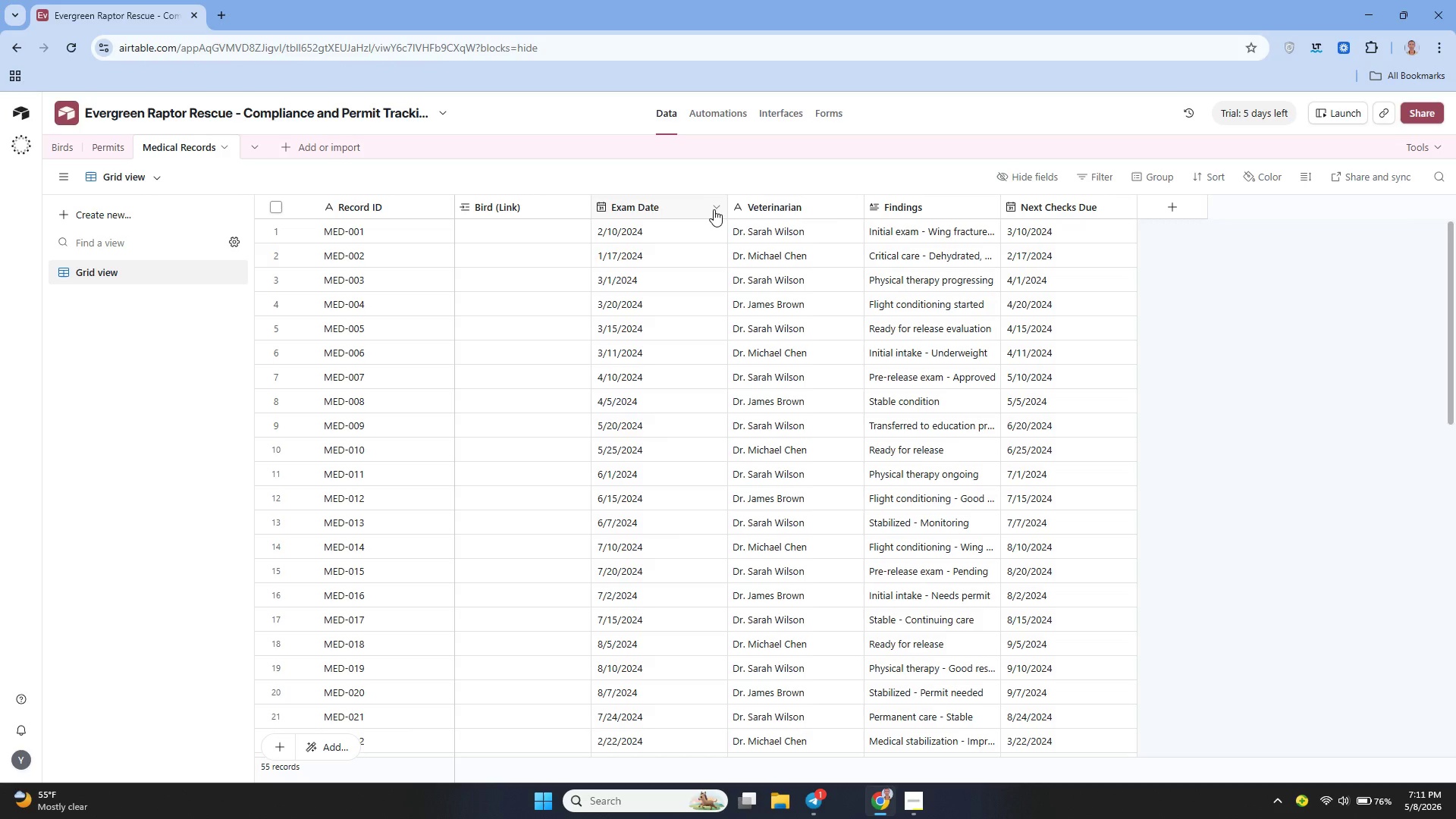 
left_click([714, 209])
 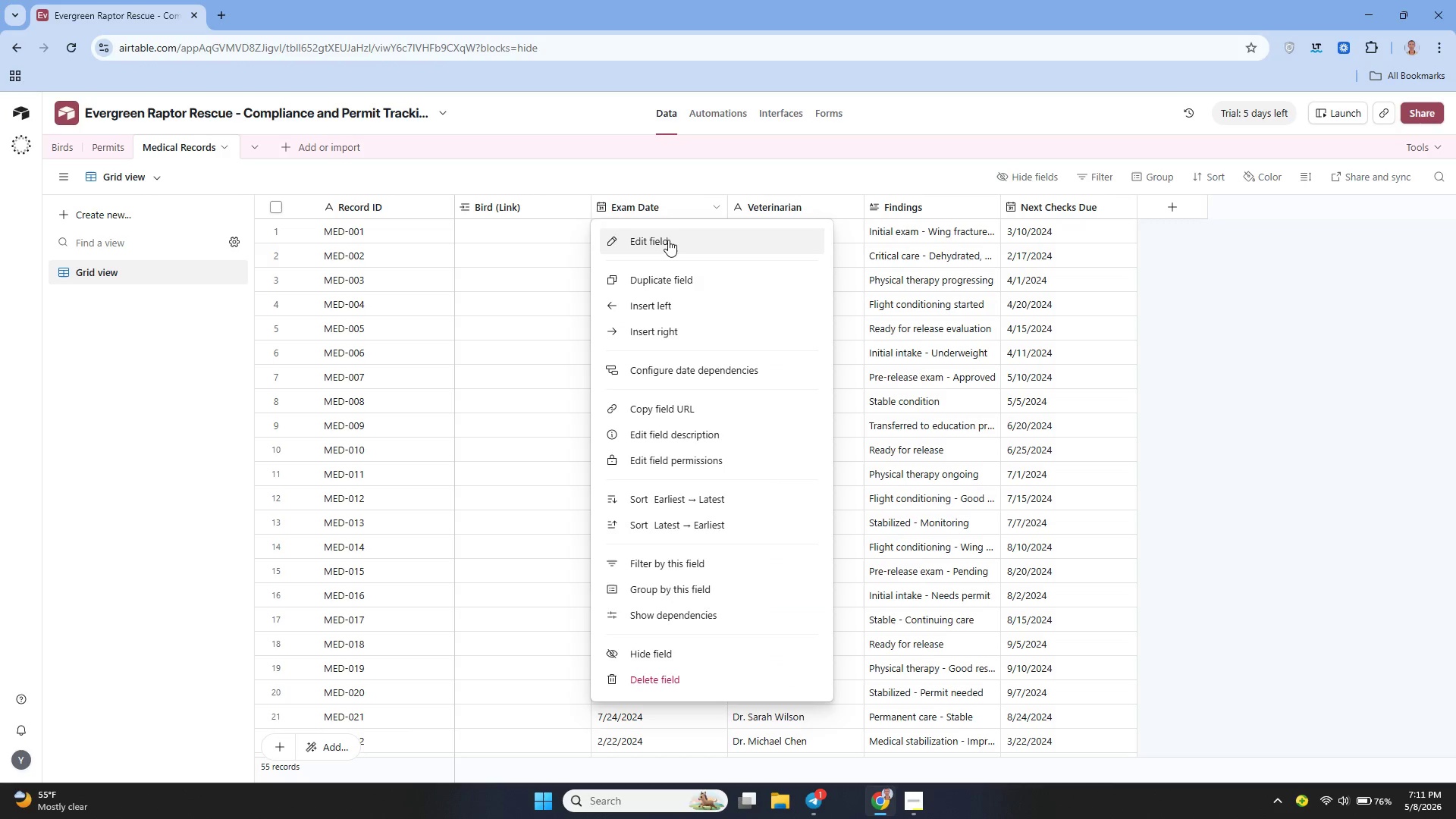 
left_click([665, 240])
 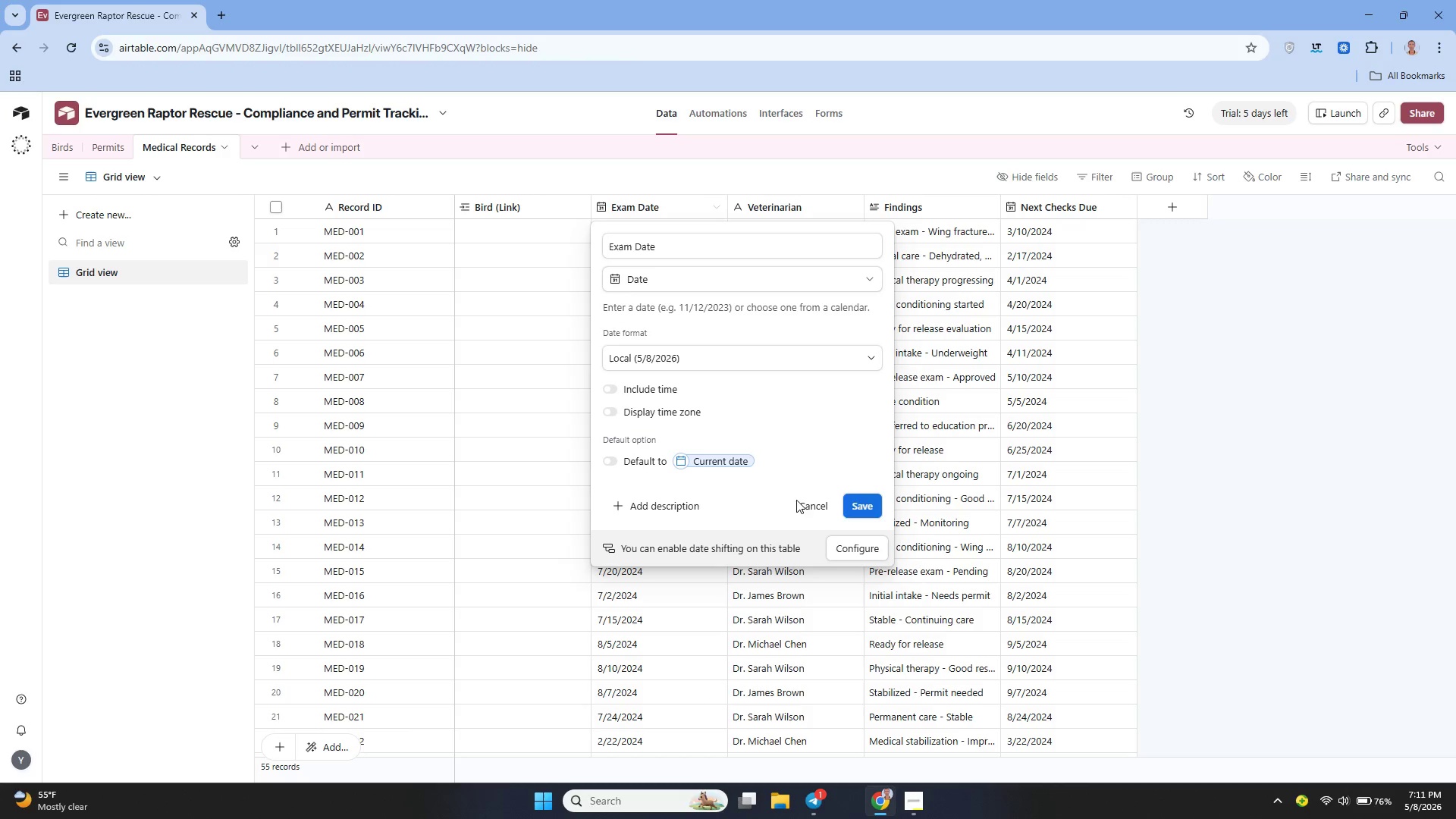 
left_click([808, 500])
 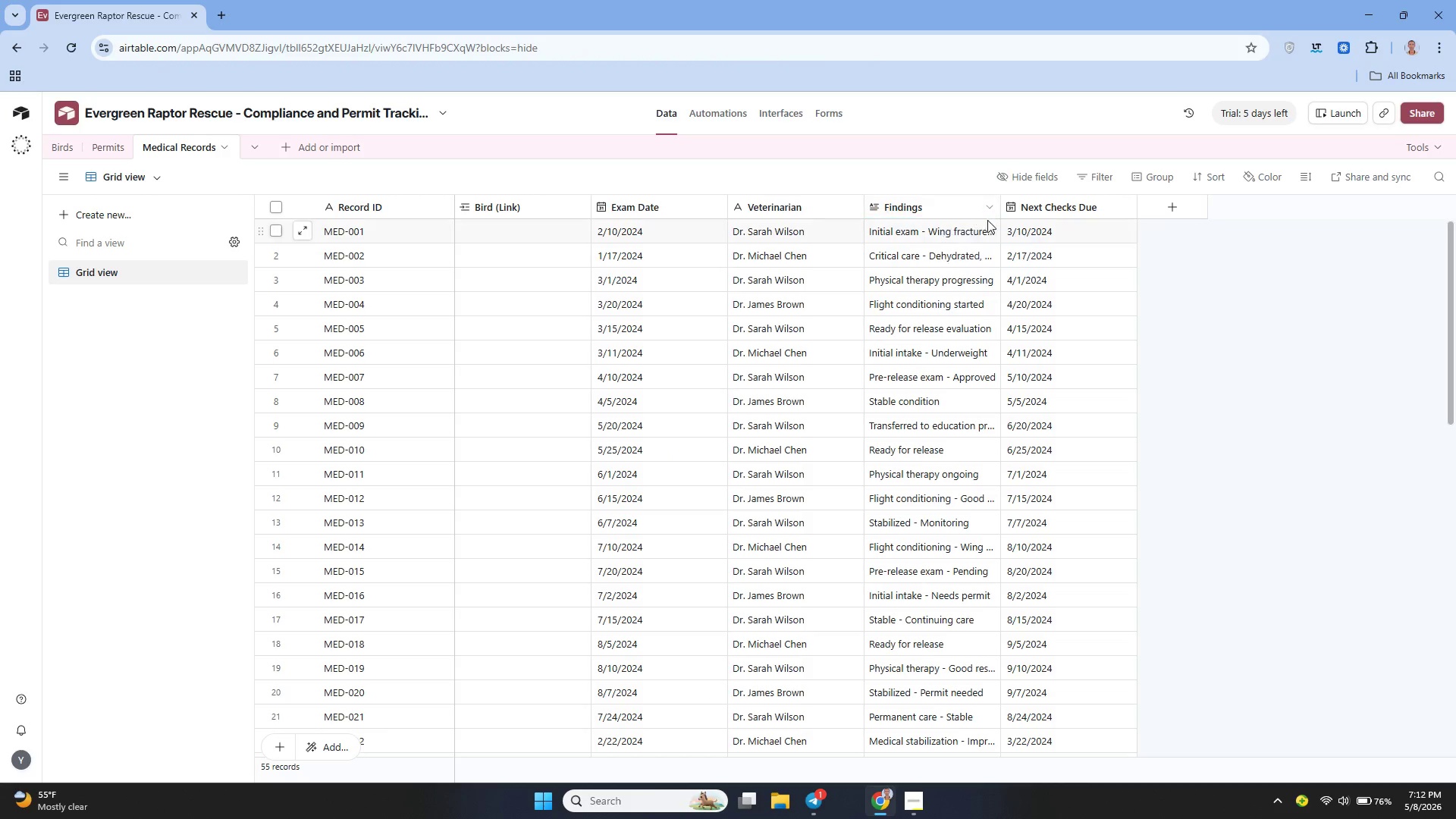 
wait(5.88)
 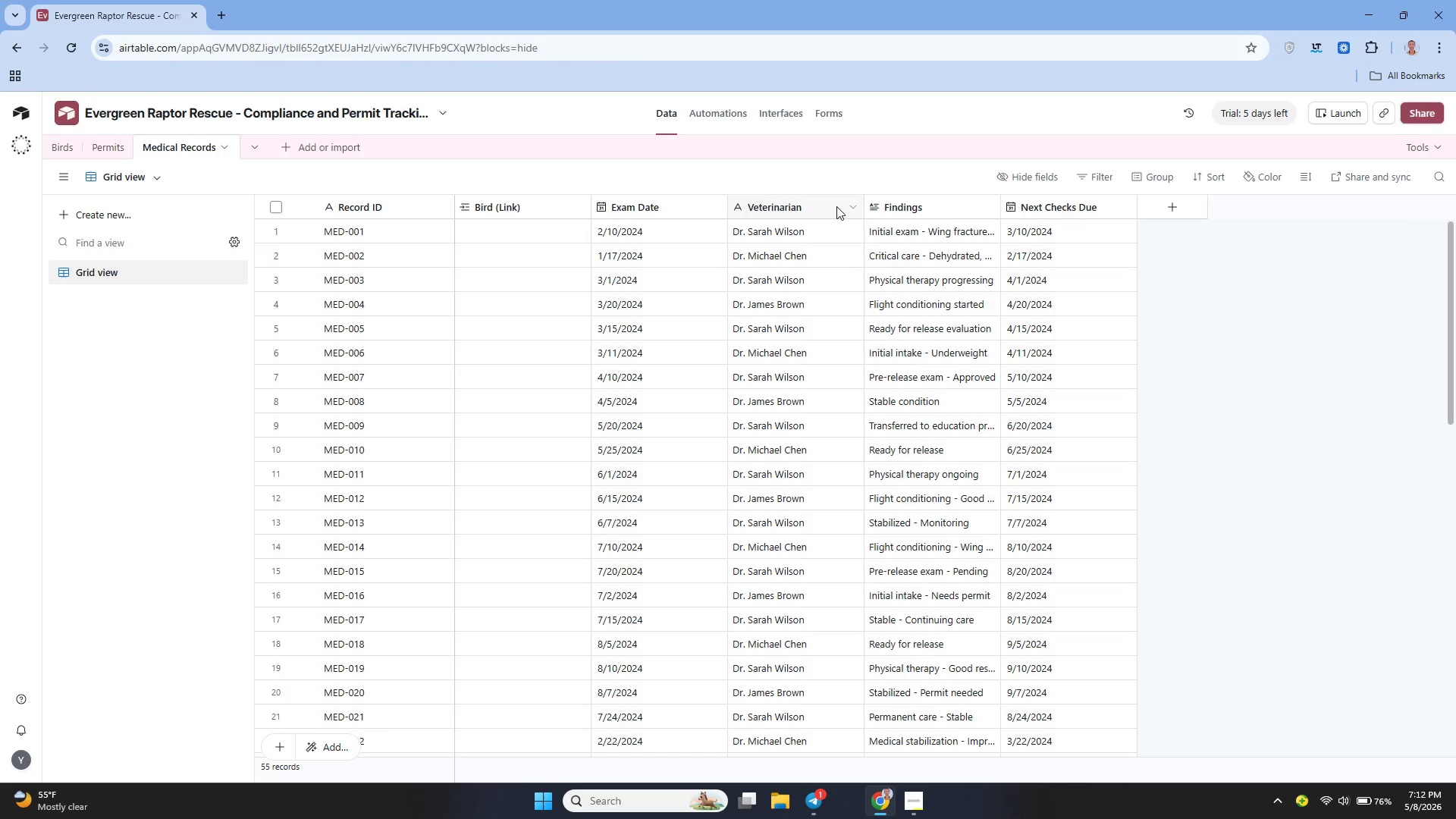 
left_click([1121, 207])
 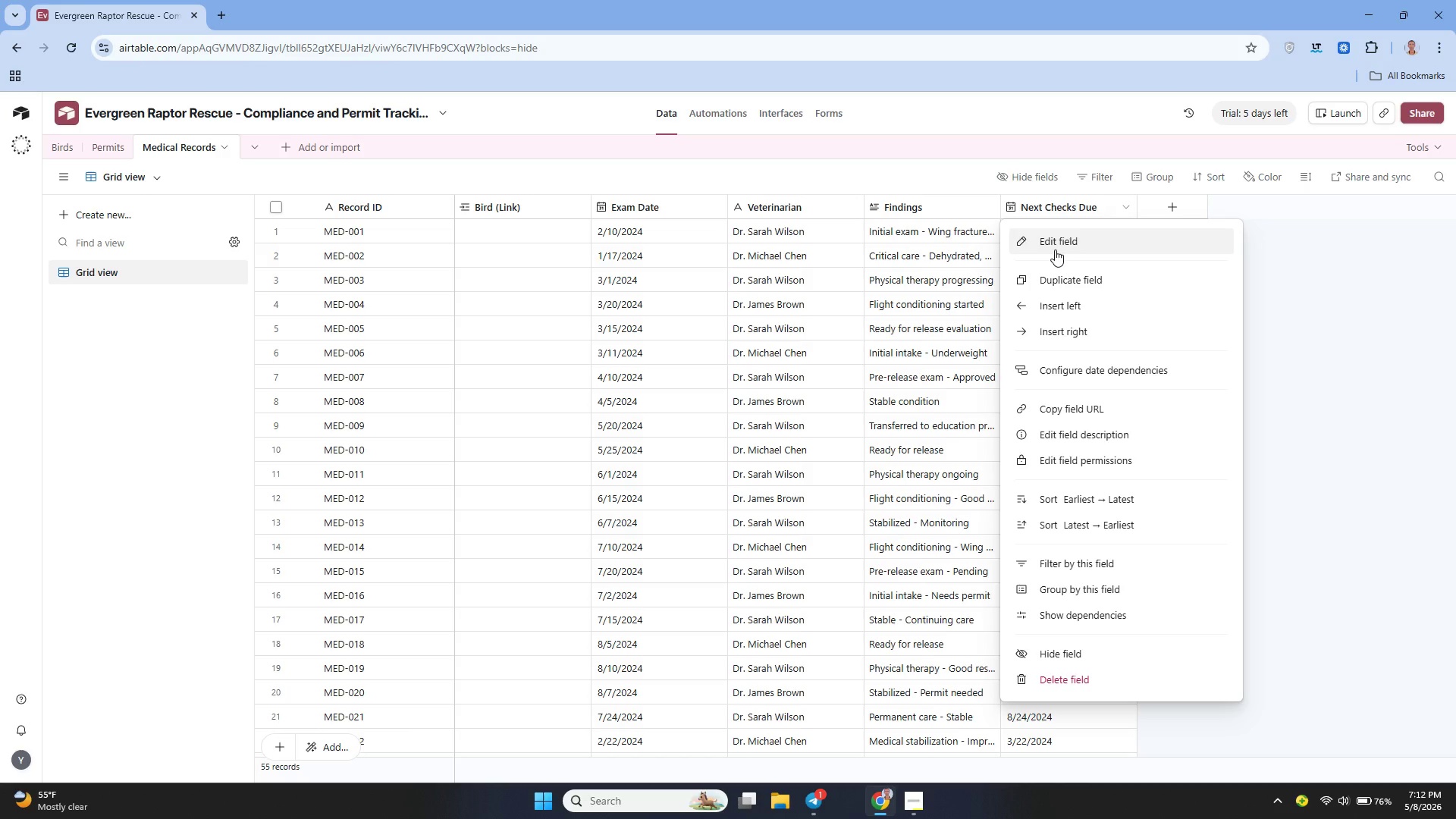 
left_click([1054, 249])
 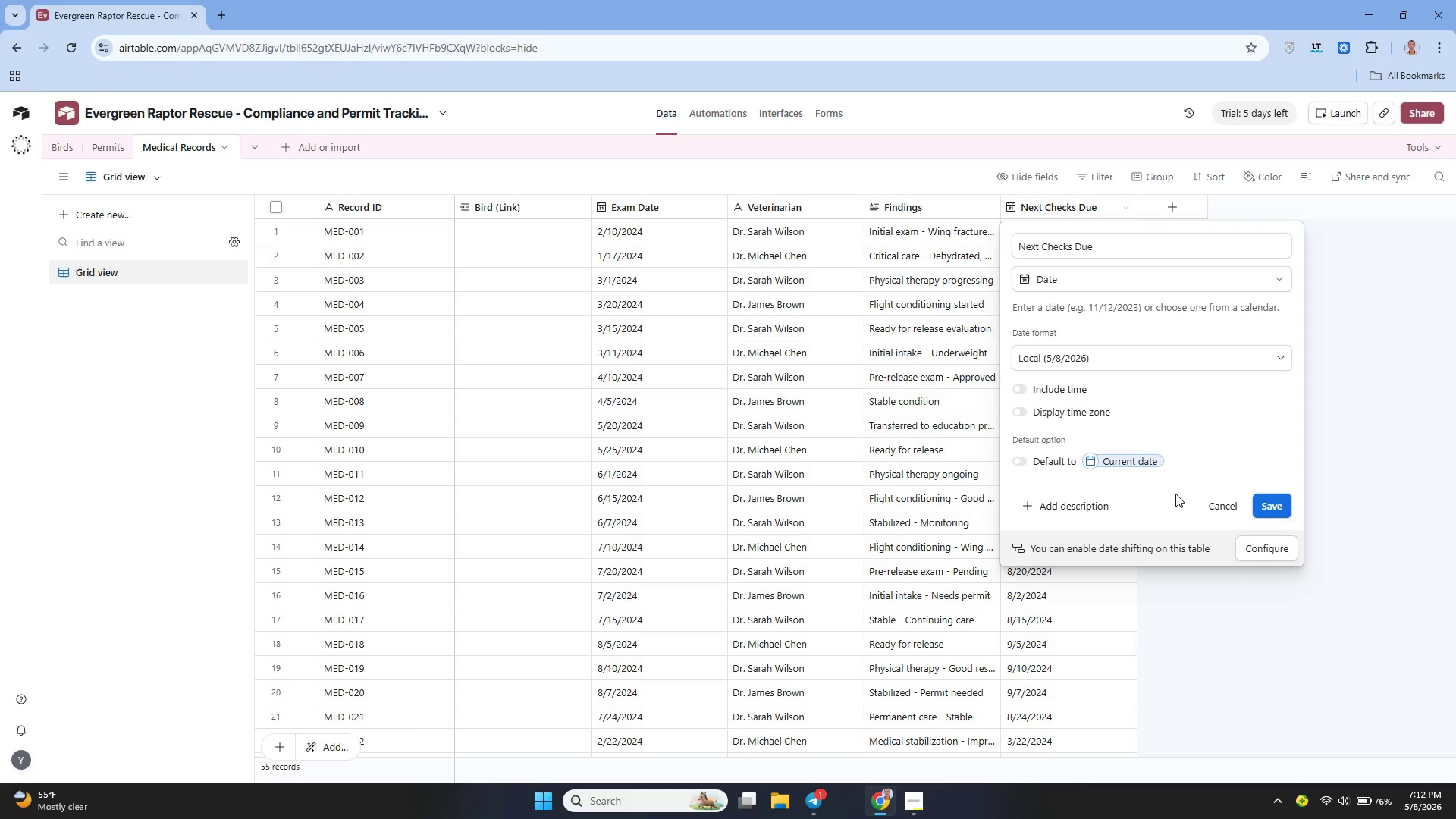 
left_click([1213, 508])
 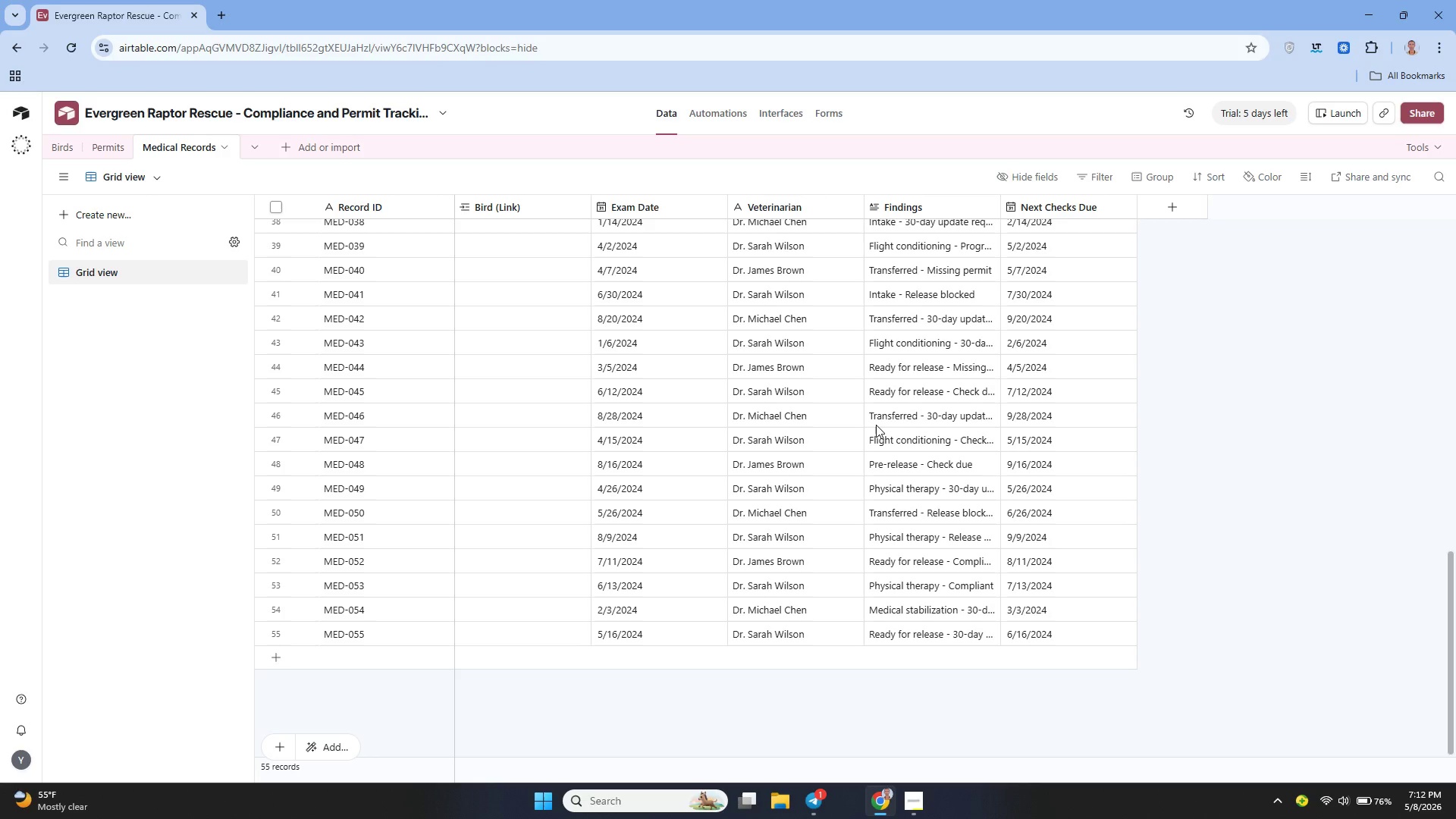 
wait(36.08)
 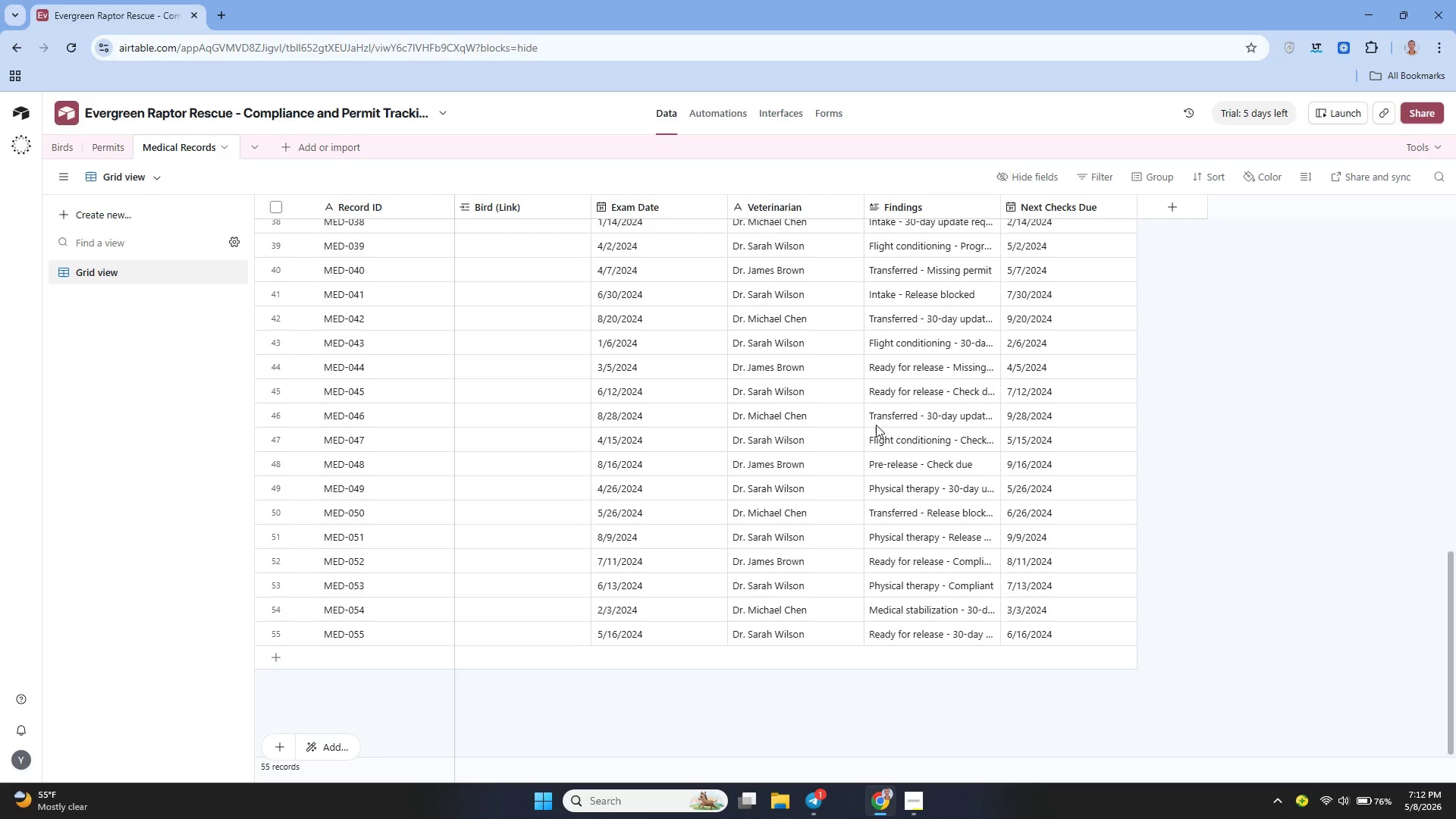 
left_click([61, 146])
 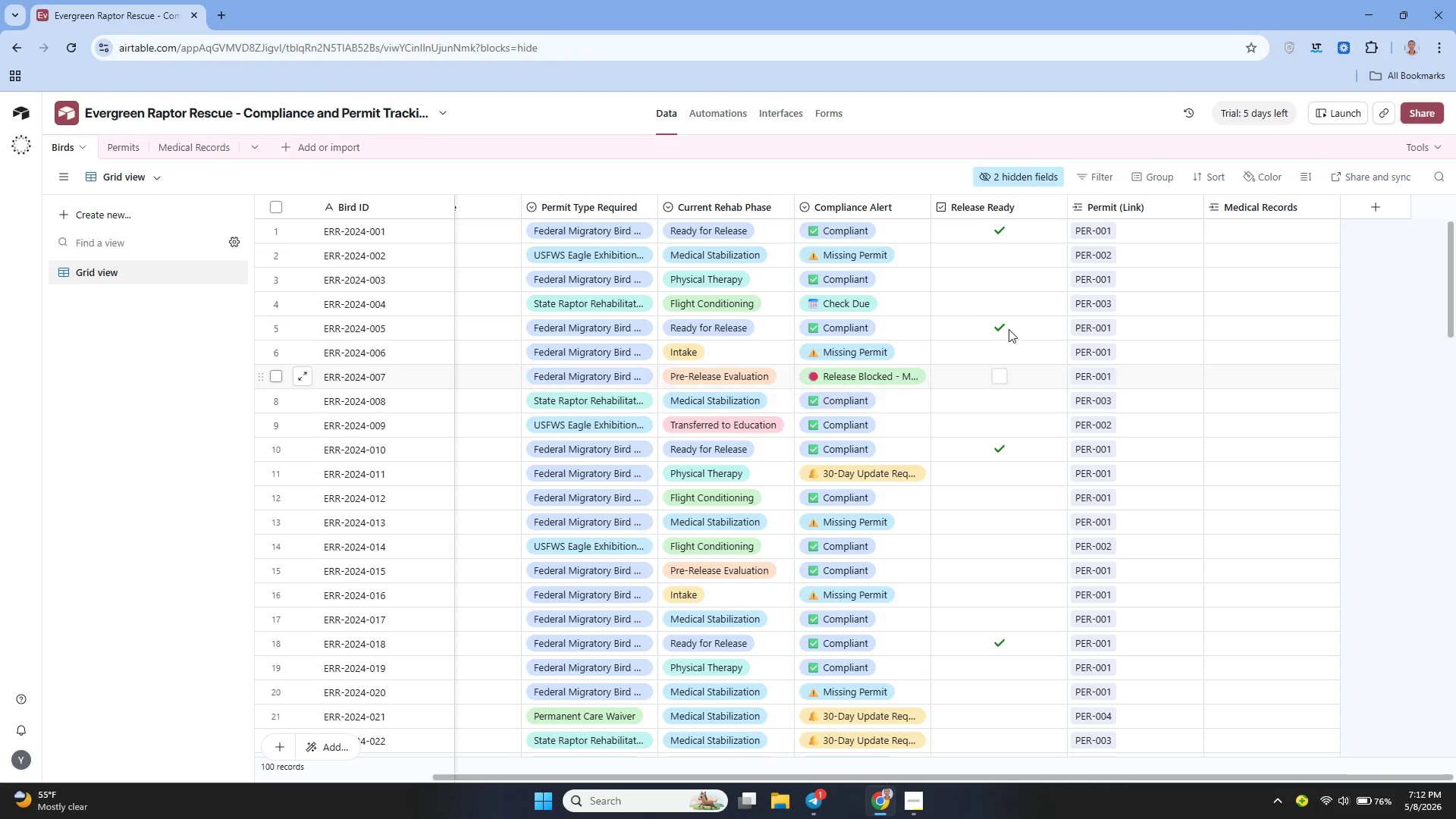 
left_click([1235, 226])
 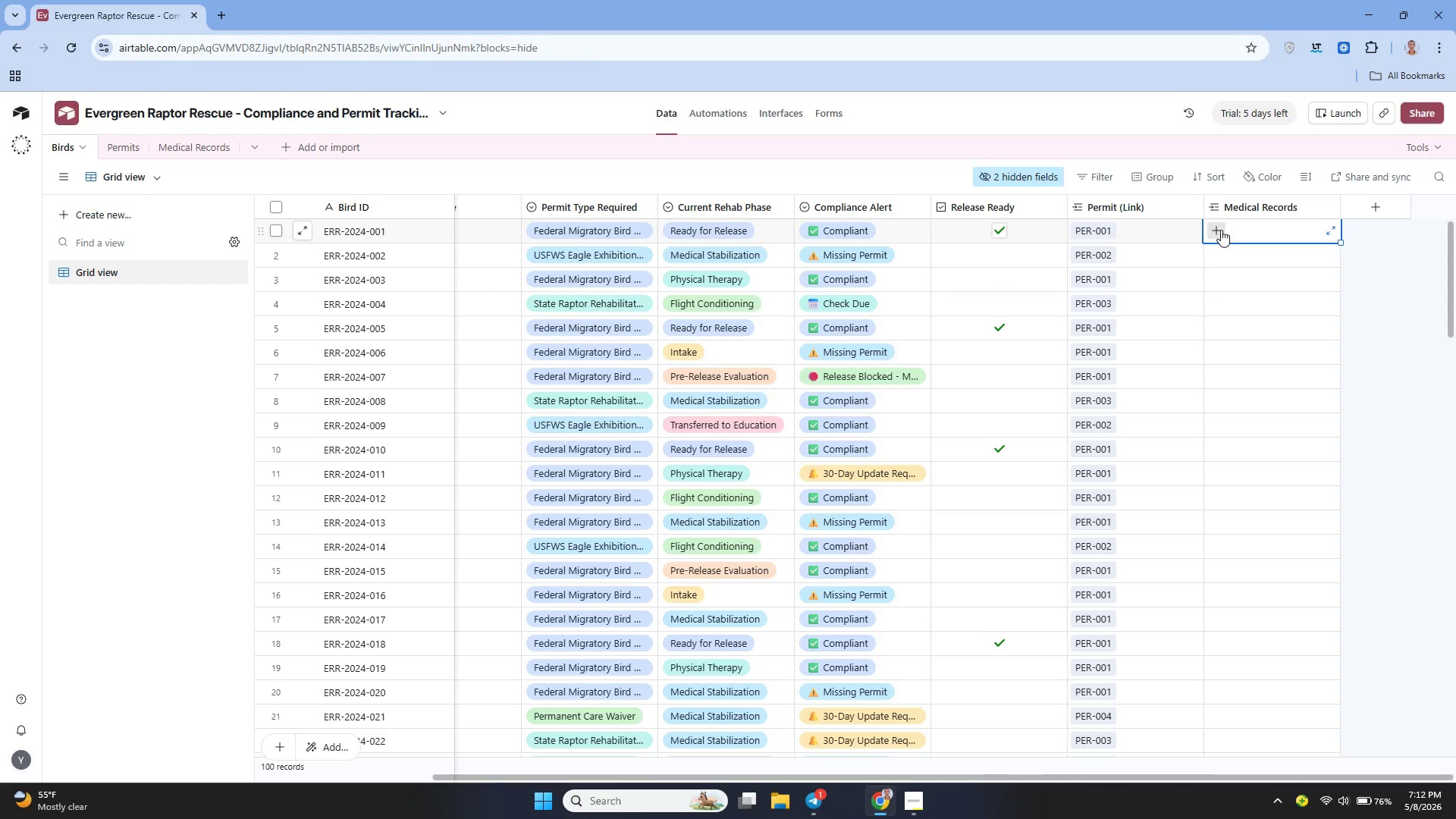 
left_click([1221, 230])
 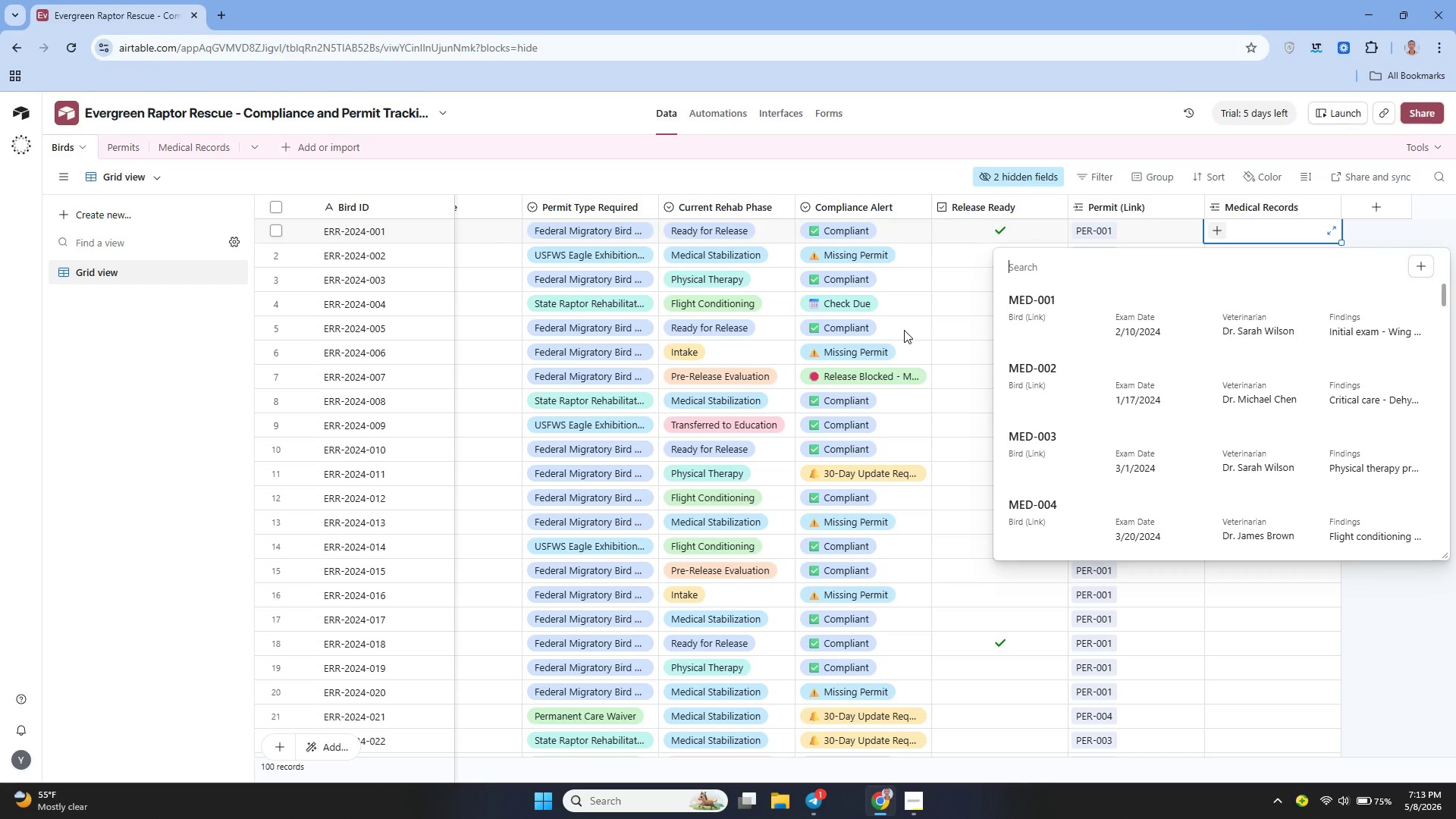 
wait(36.41)
 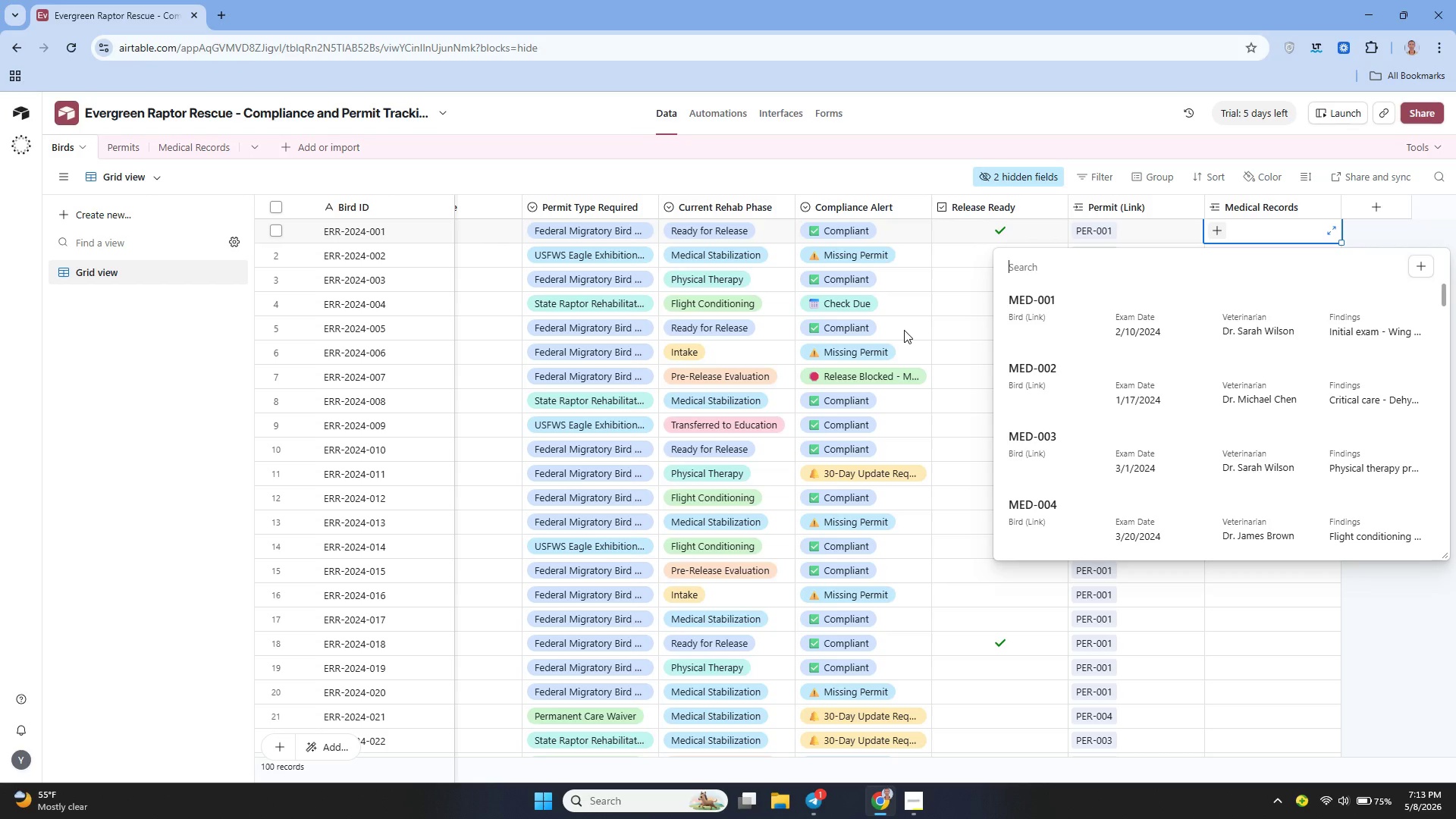 
mouse_move([804, 325])
 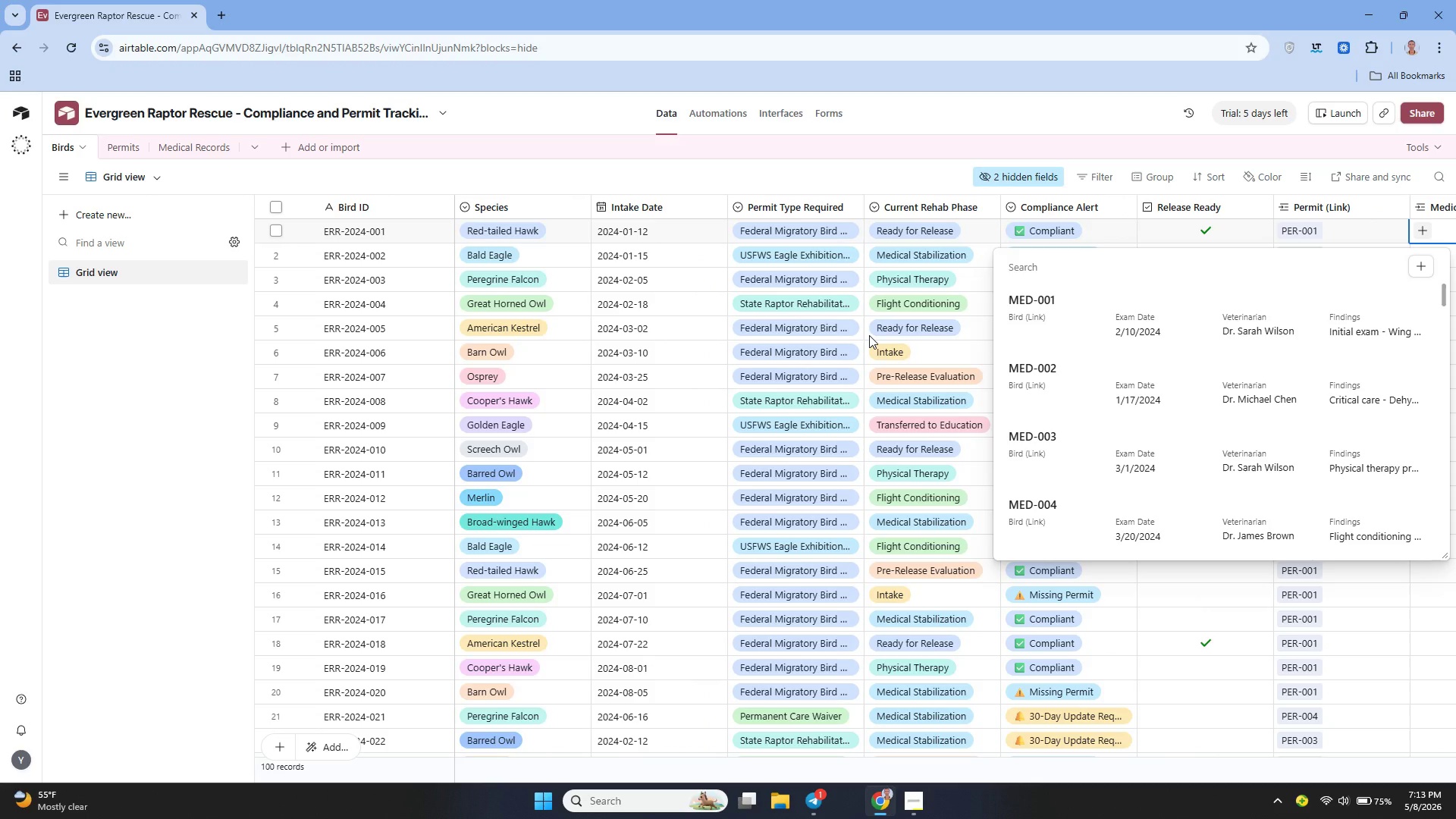 
mouse_move([895, 334])
 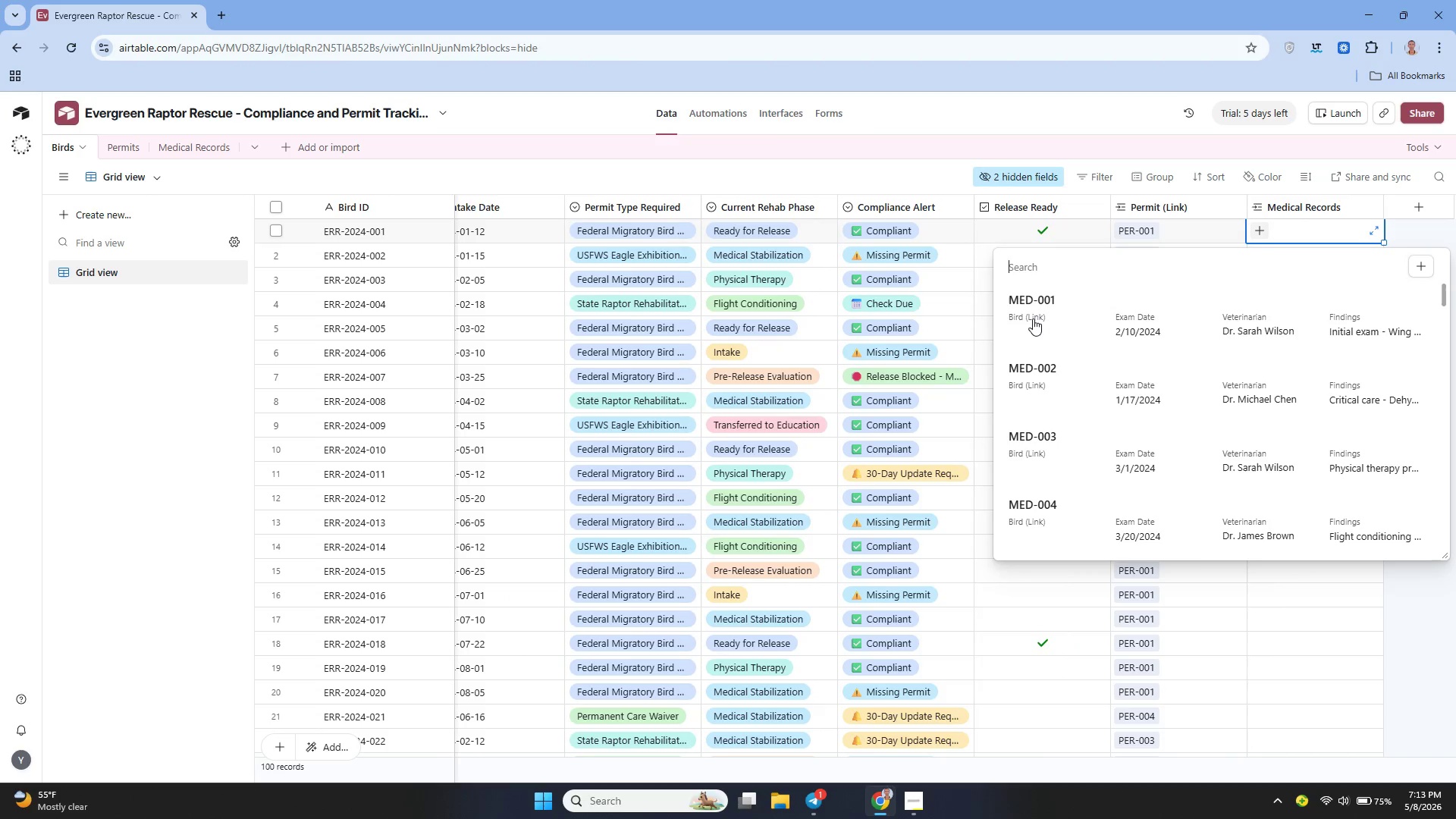 
left_click([1033, 318])
 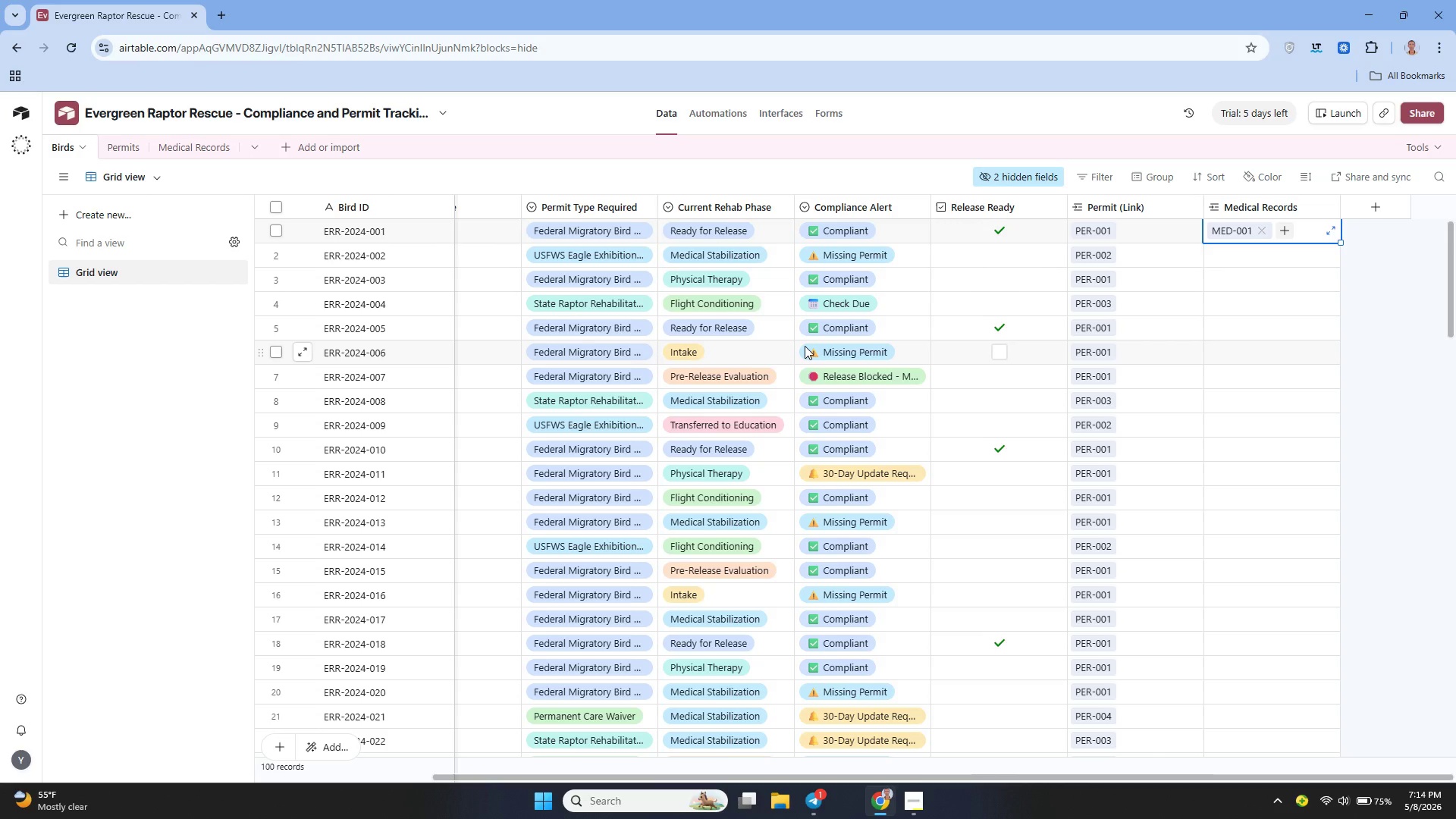 
wait(53.3)
 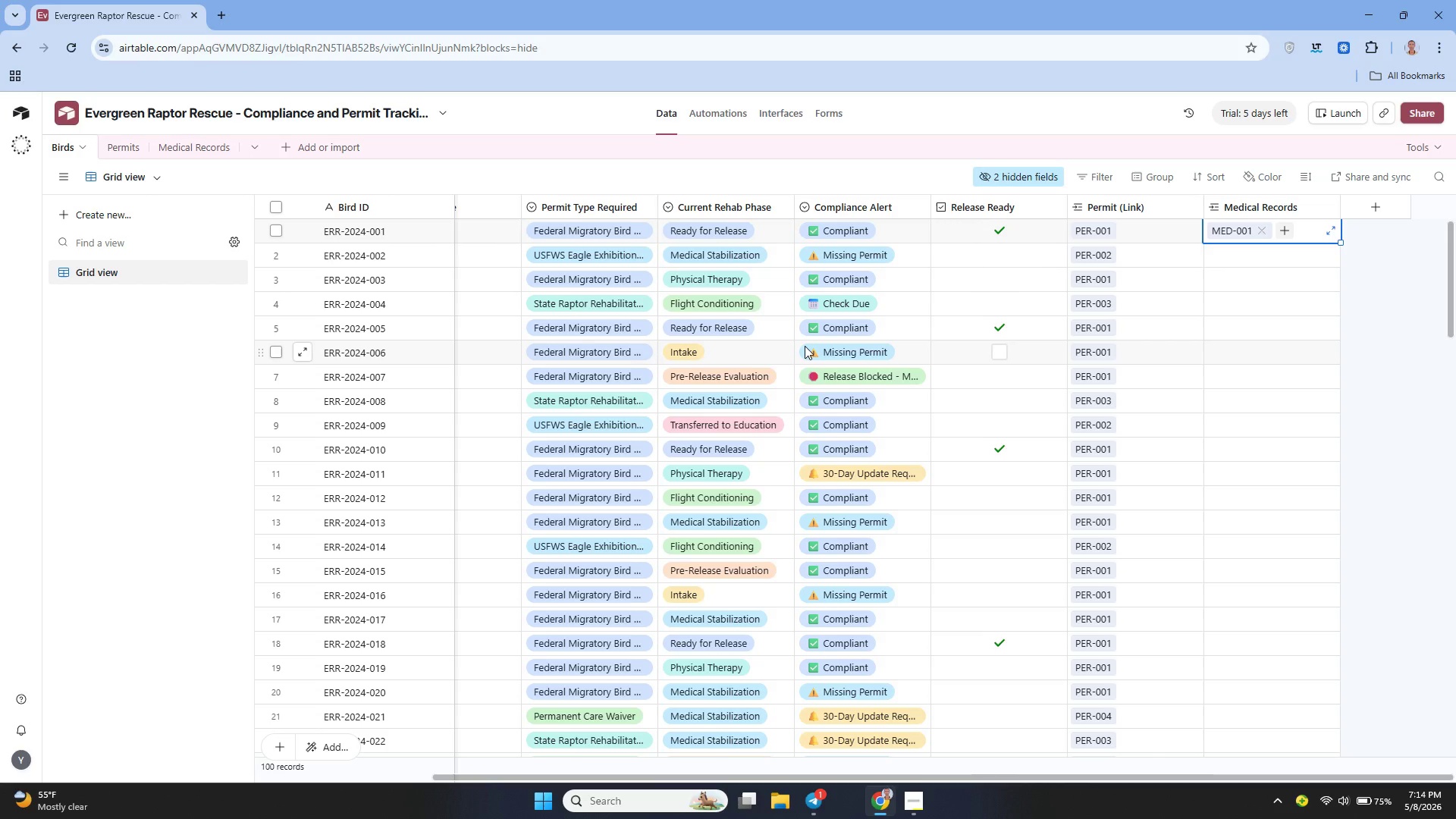 
left_click([1051, 410])
 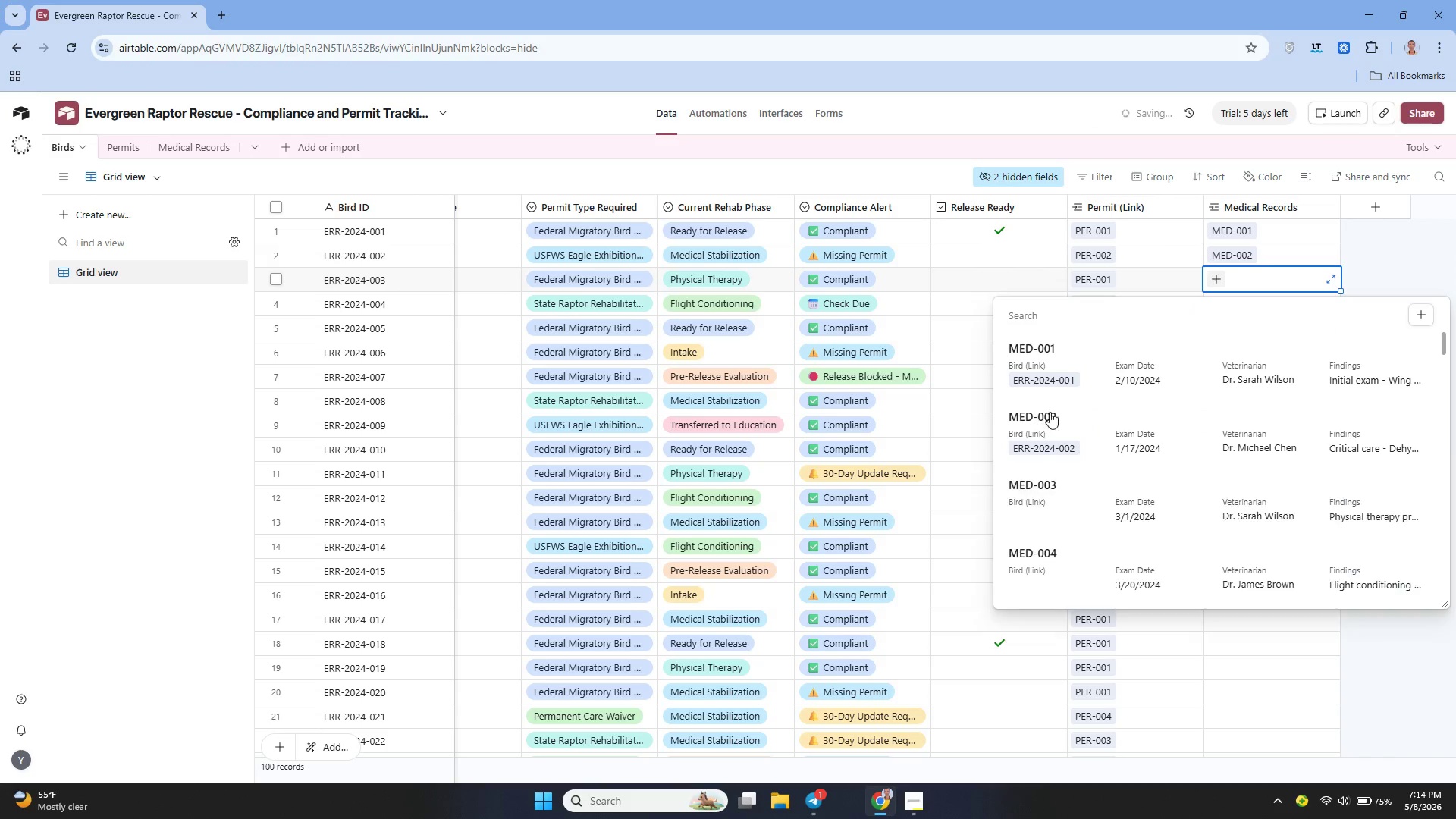 
left_click([1060, 507])
 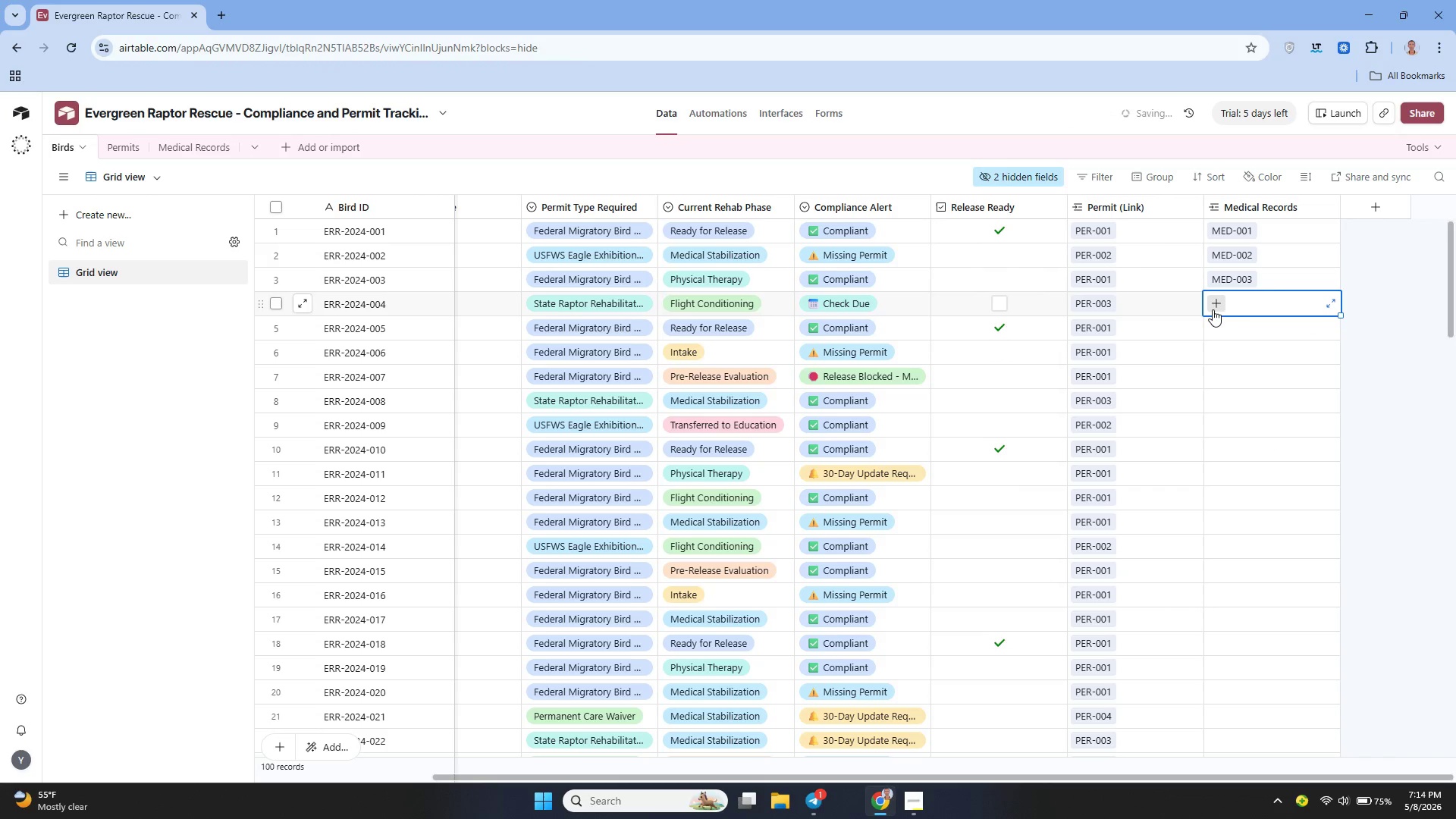 
left_click([1225, 299])
 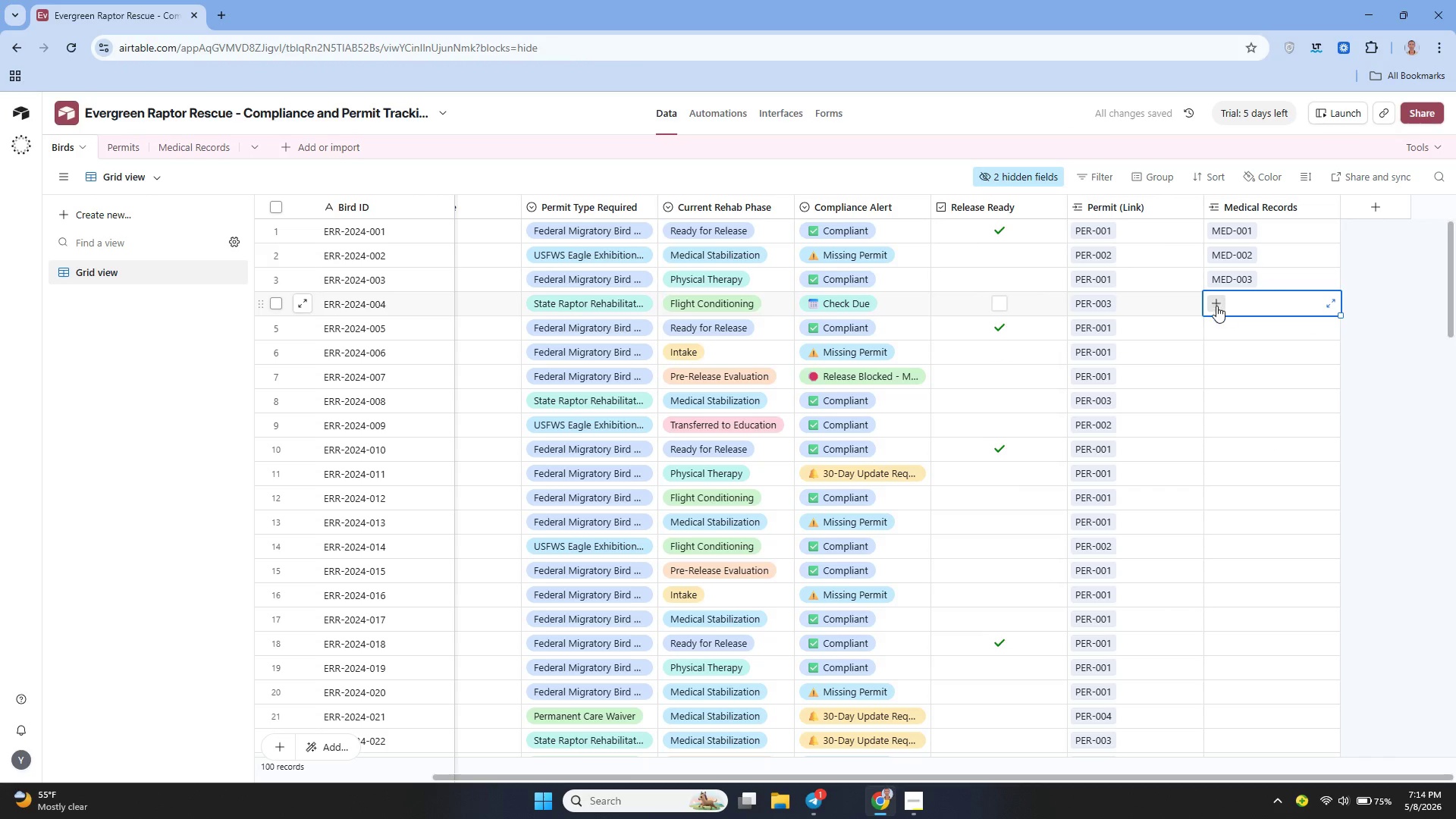 
left_click([1216, 306])
 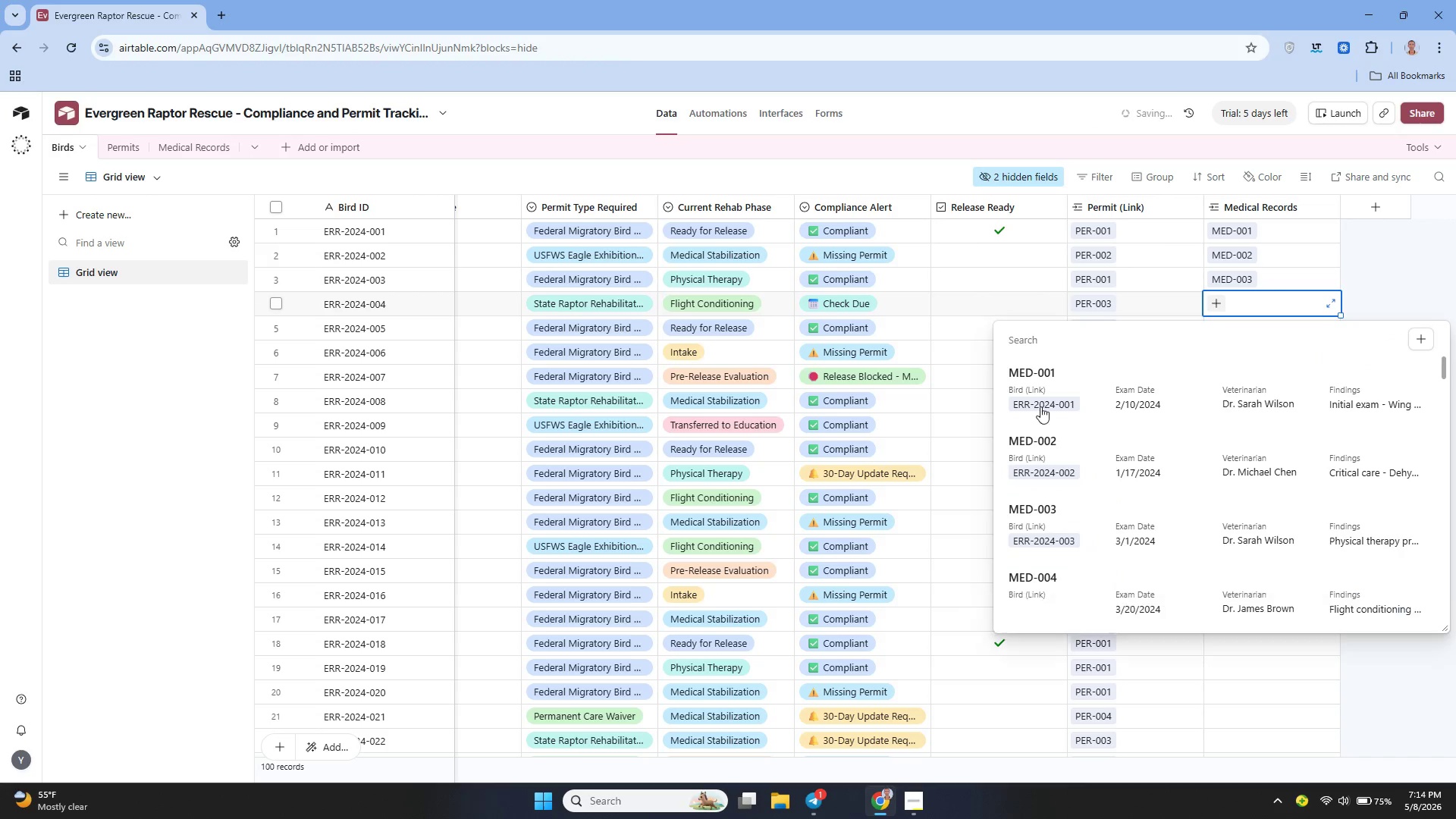 
scroll: coordinate [1055, 447], scroll_direction: down, amount: 1.0
 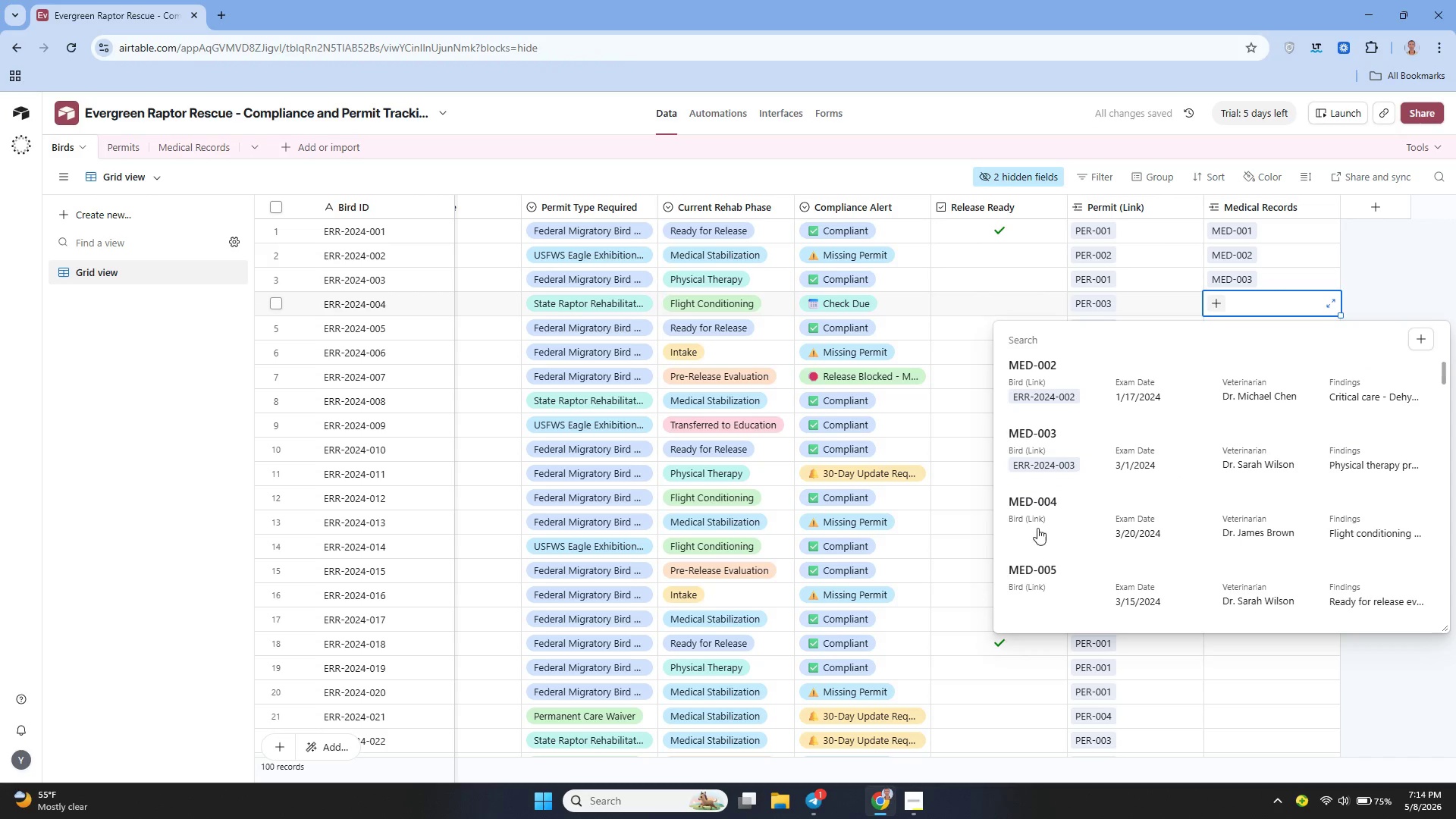 
left_click([1037, 516])
 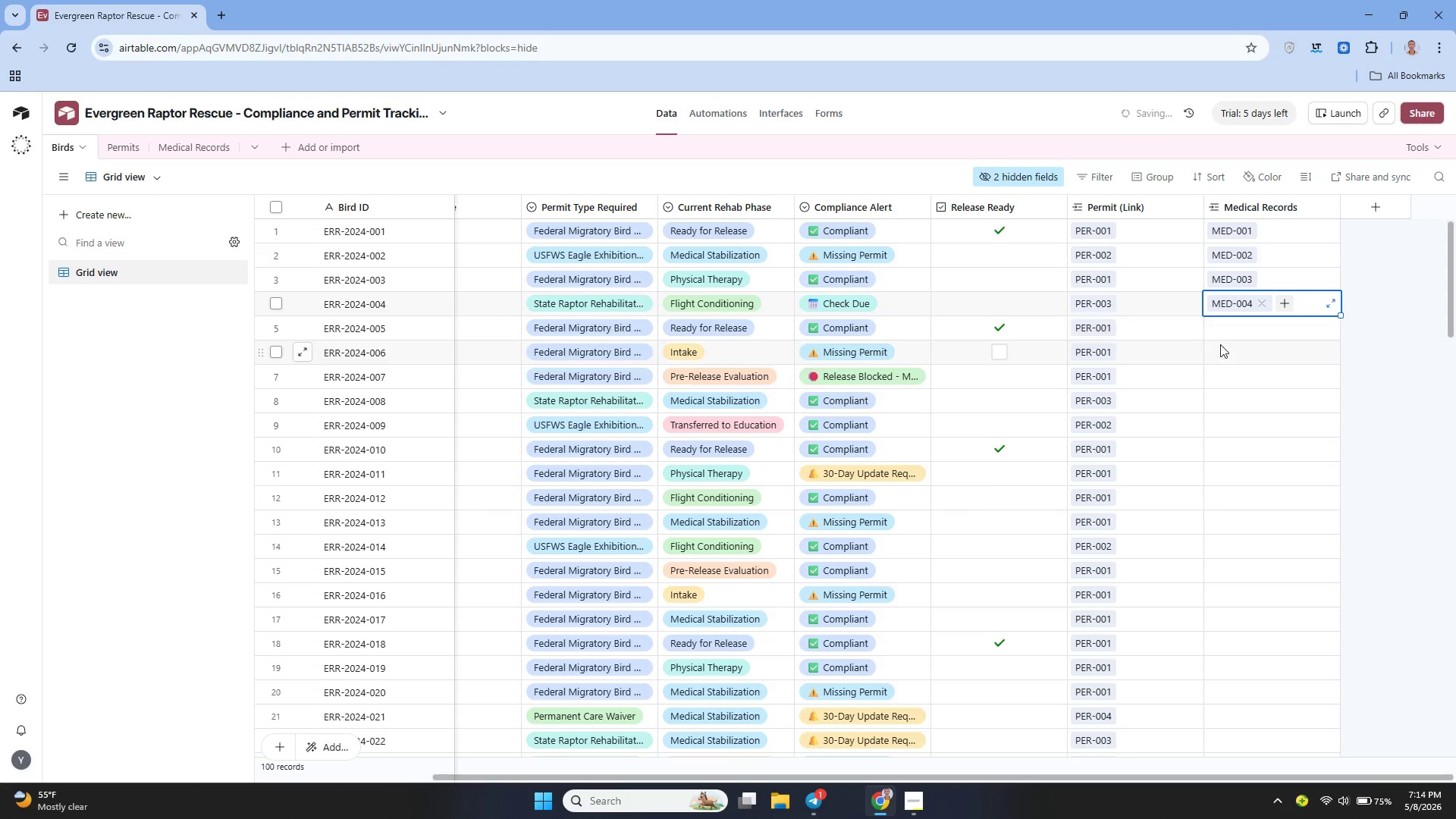 
left_click([1227, 333])
 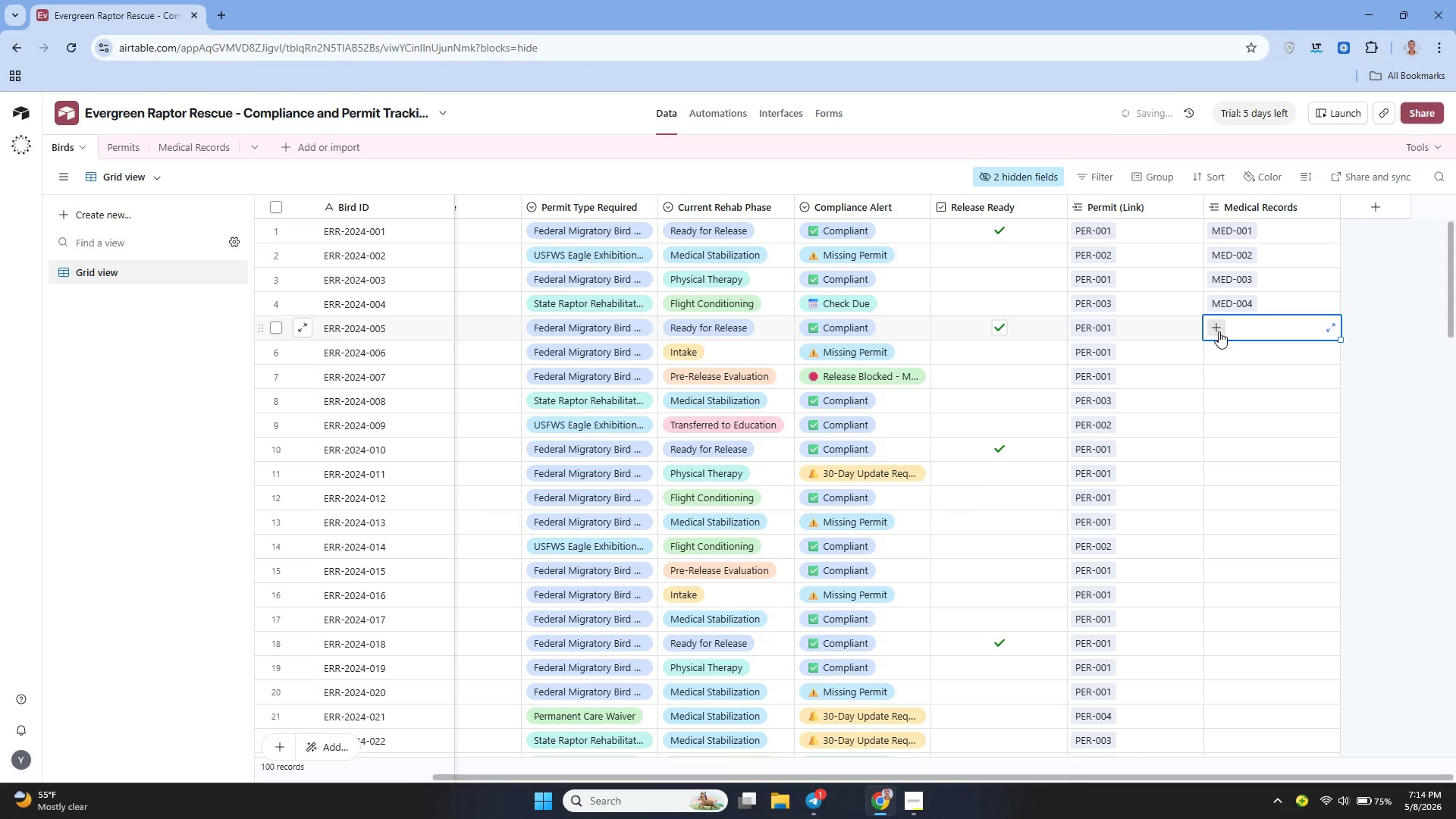 
left_click([1219, 330])
 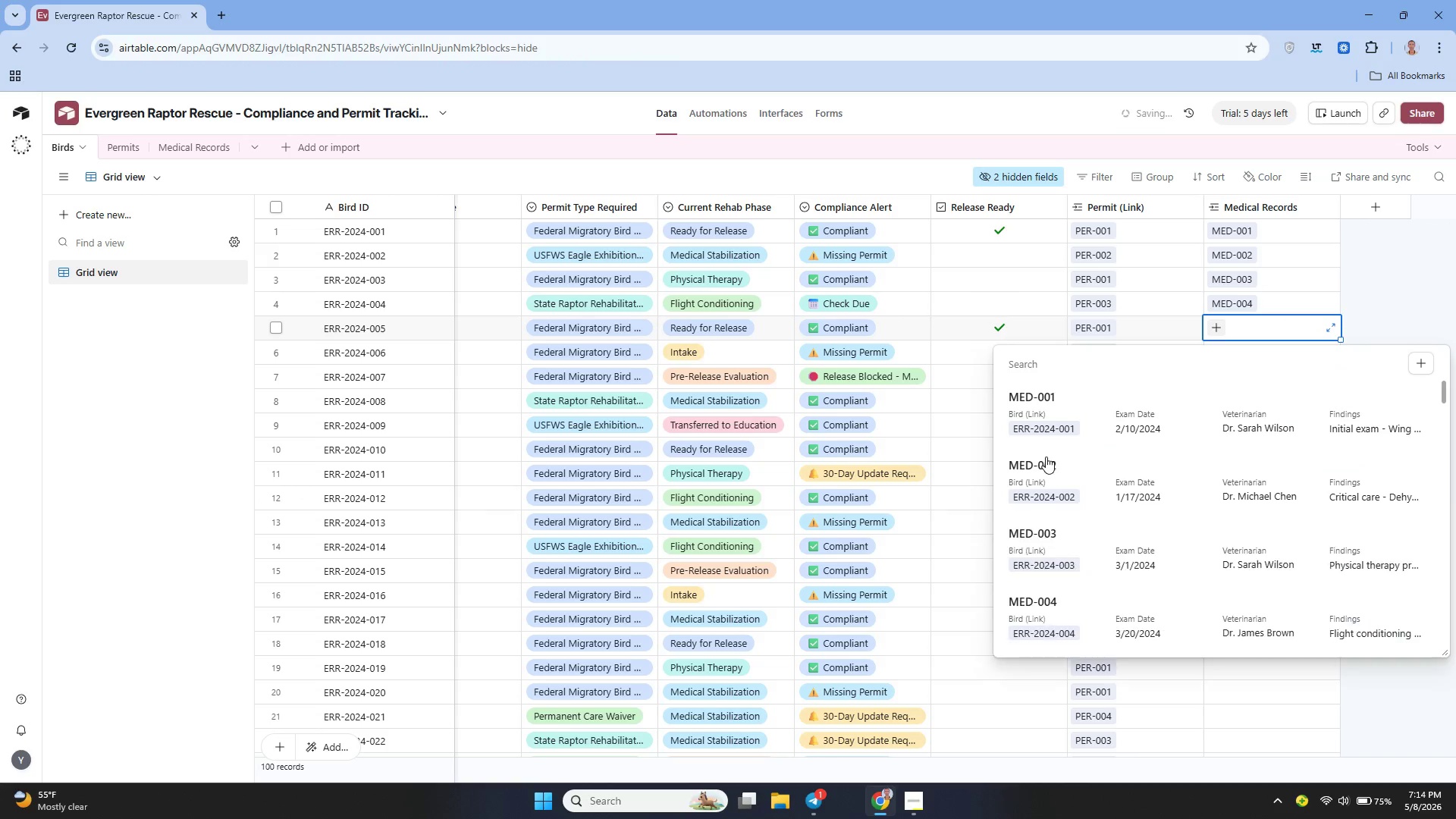 
scroll: coordinate [1051, 473], scroll_direction: down, amount: 1.0
 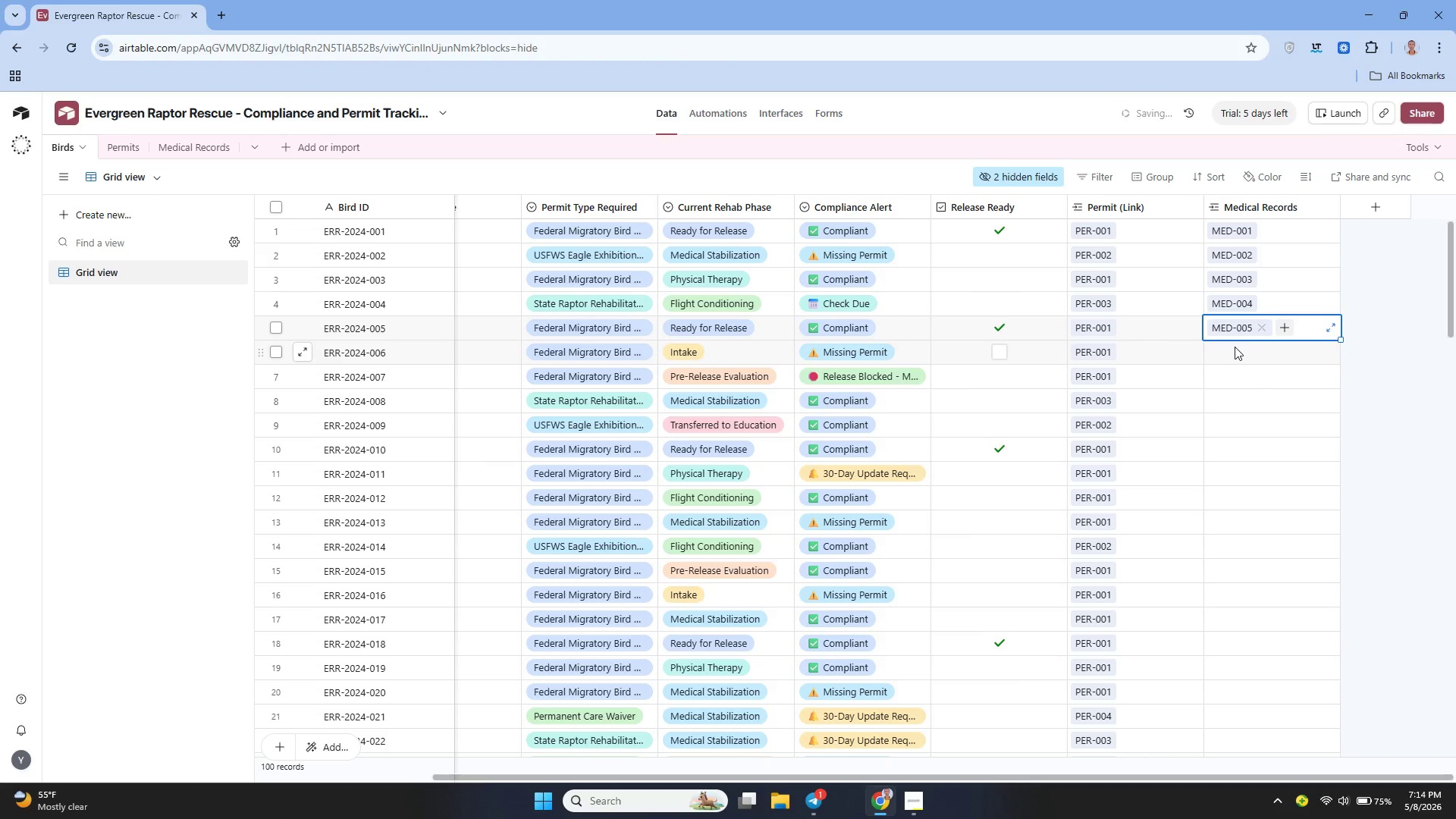 
left_click([1219, 348])
 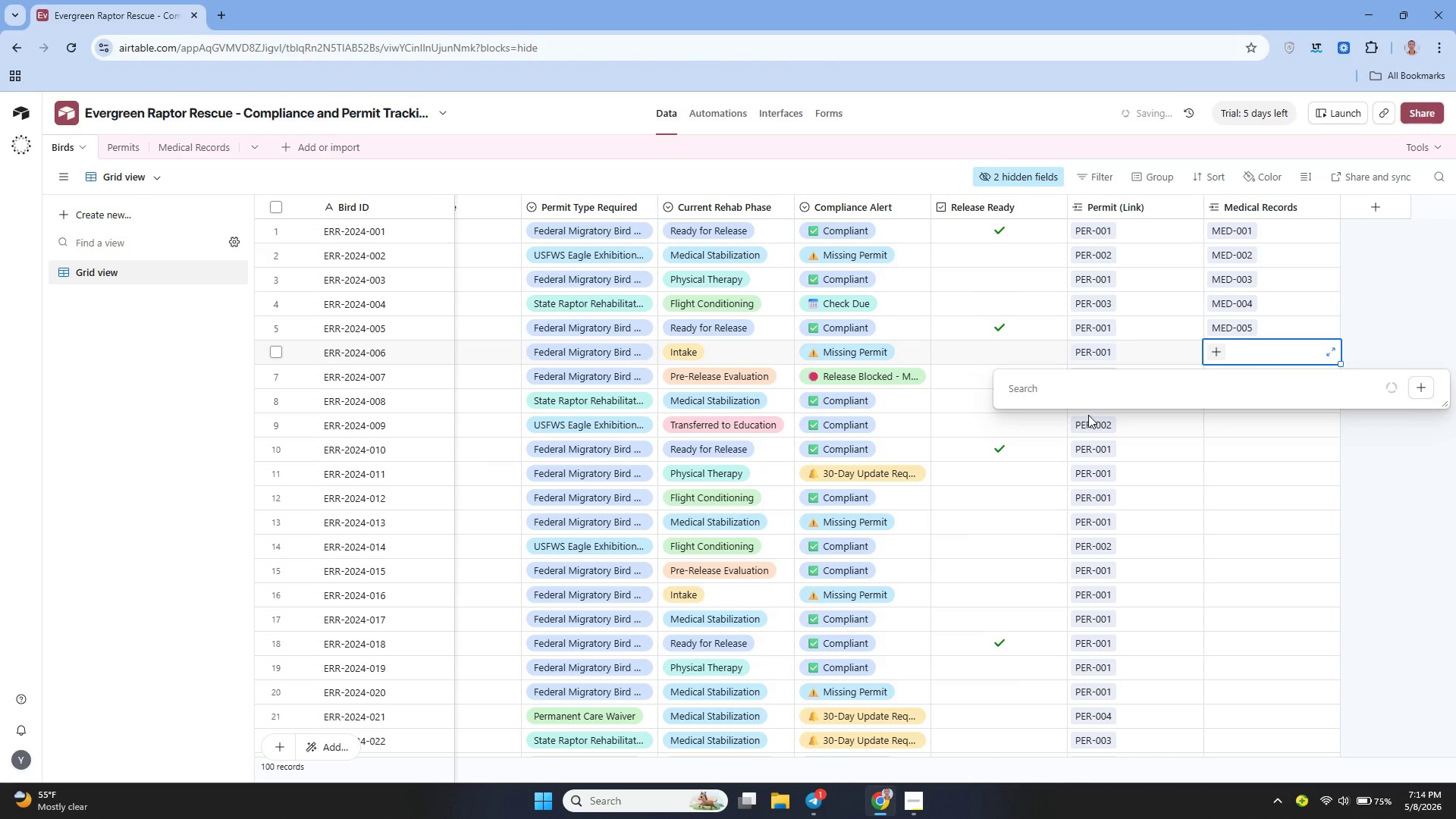 
scroll: coordinate [1094, 438], scroll_direction: down, amount: 3.0
 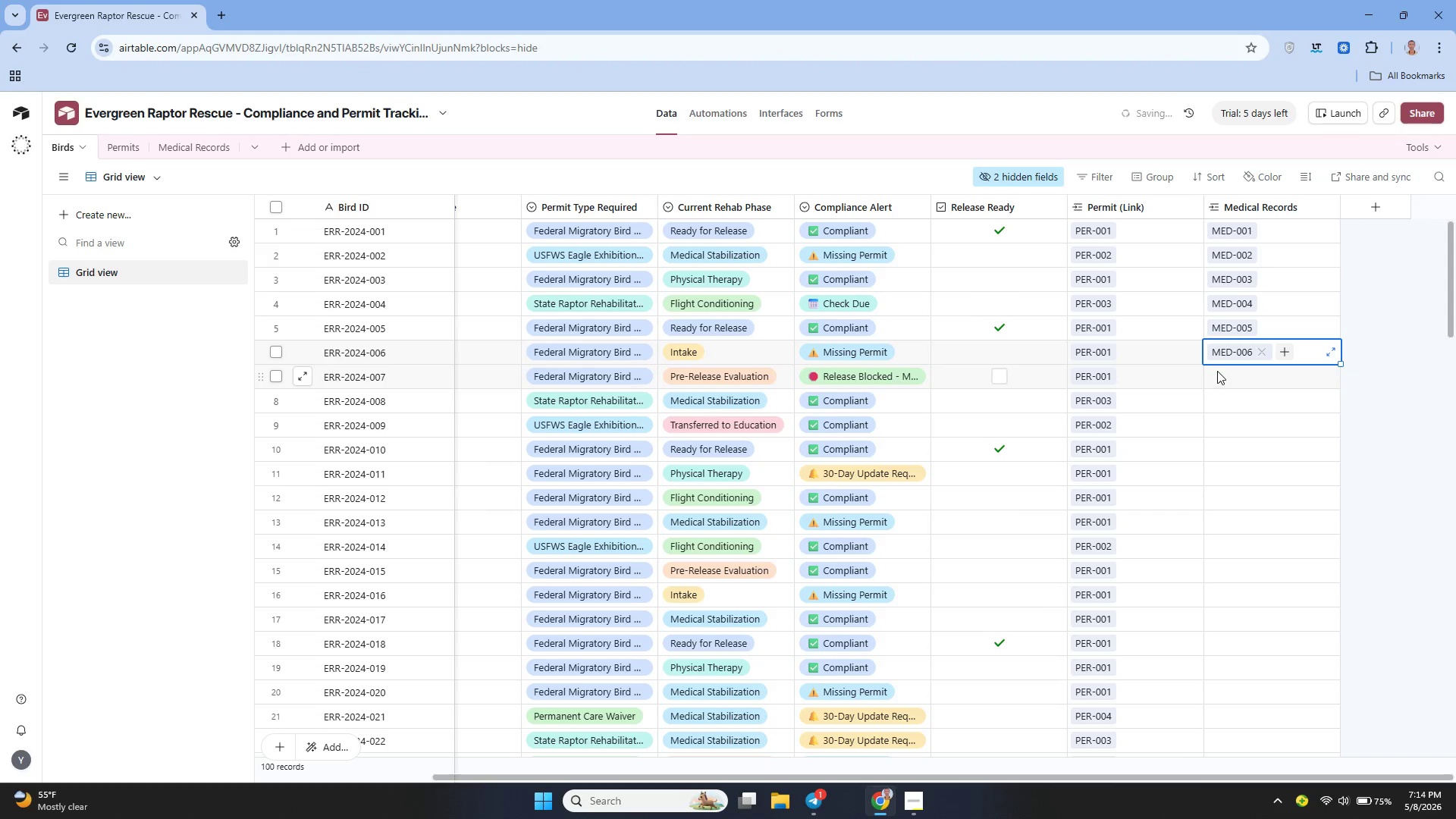 
double_click([1213, 380])
 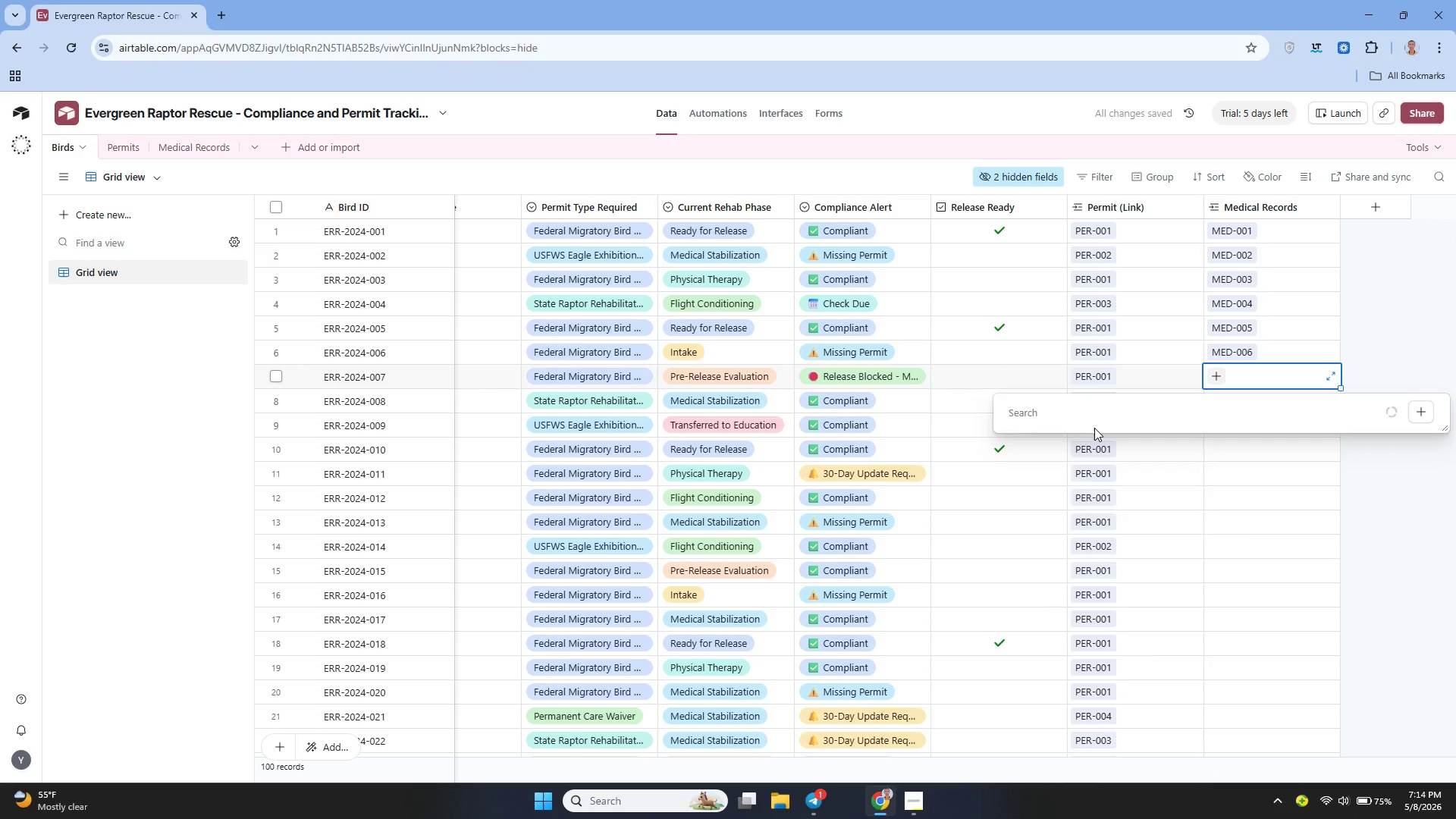 
scroll: coordinate [1086, 532], scroll_direction: down, amount: 3.0
 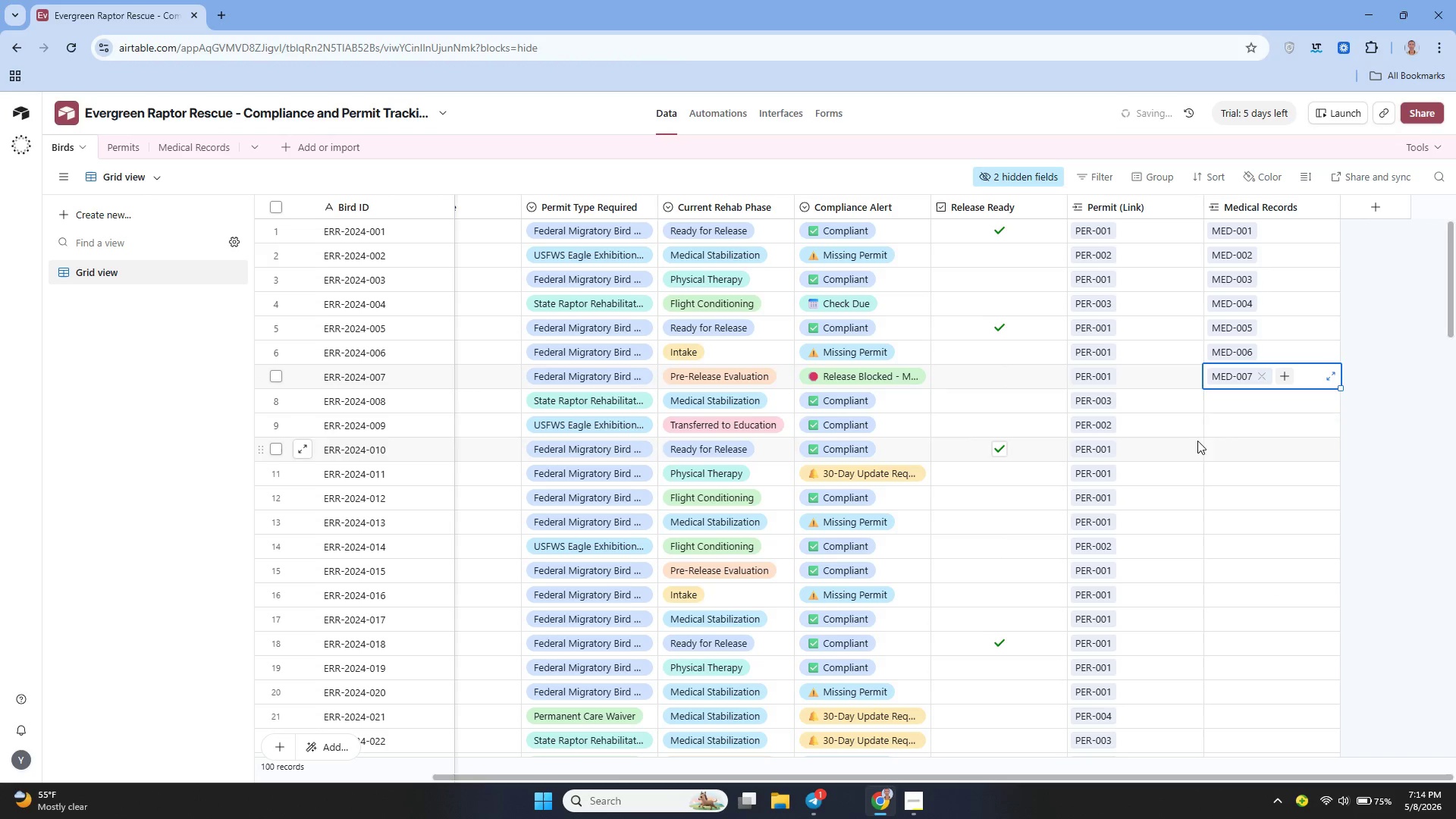 
left_click([1232, 394])
 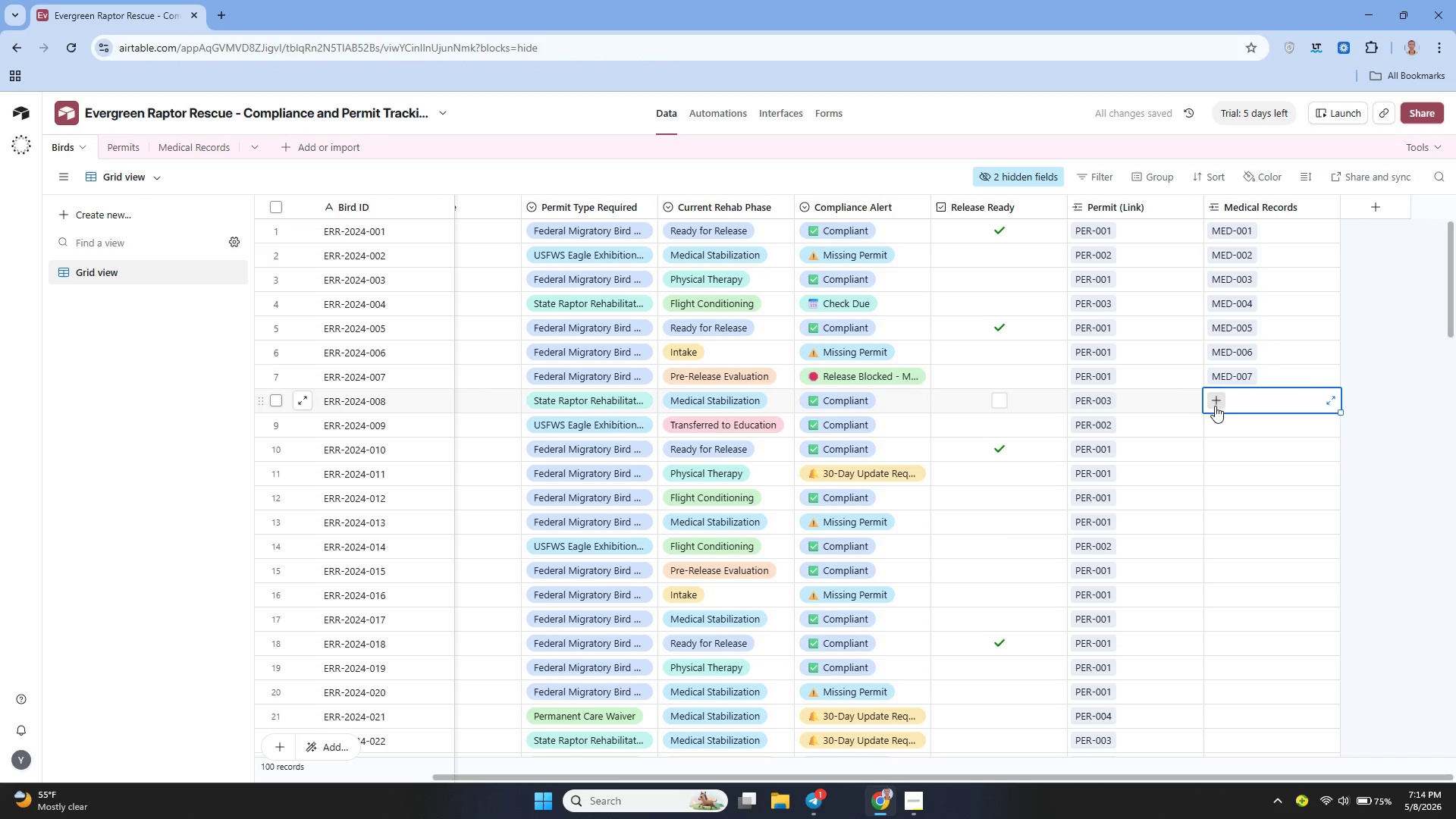 
left_click([1216, 403])
 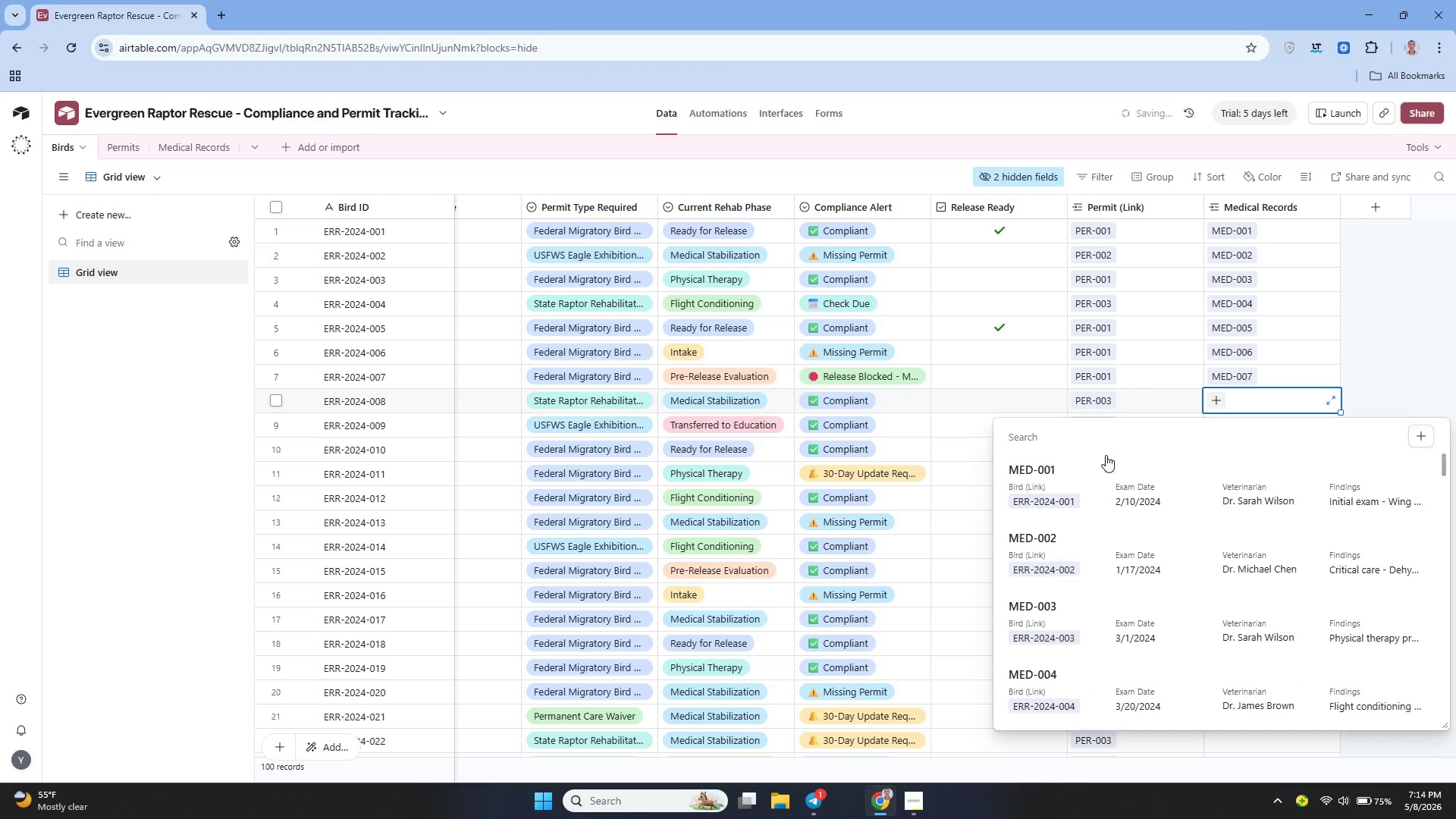 
scroll: coordinate [1103, 458], scroll_direction: down, amount: 4.0
 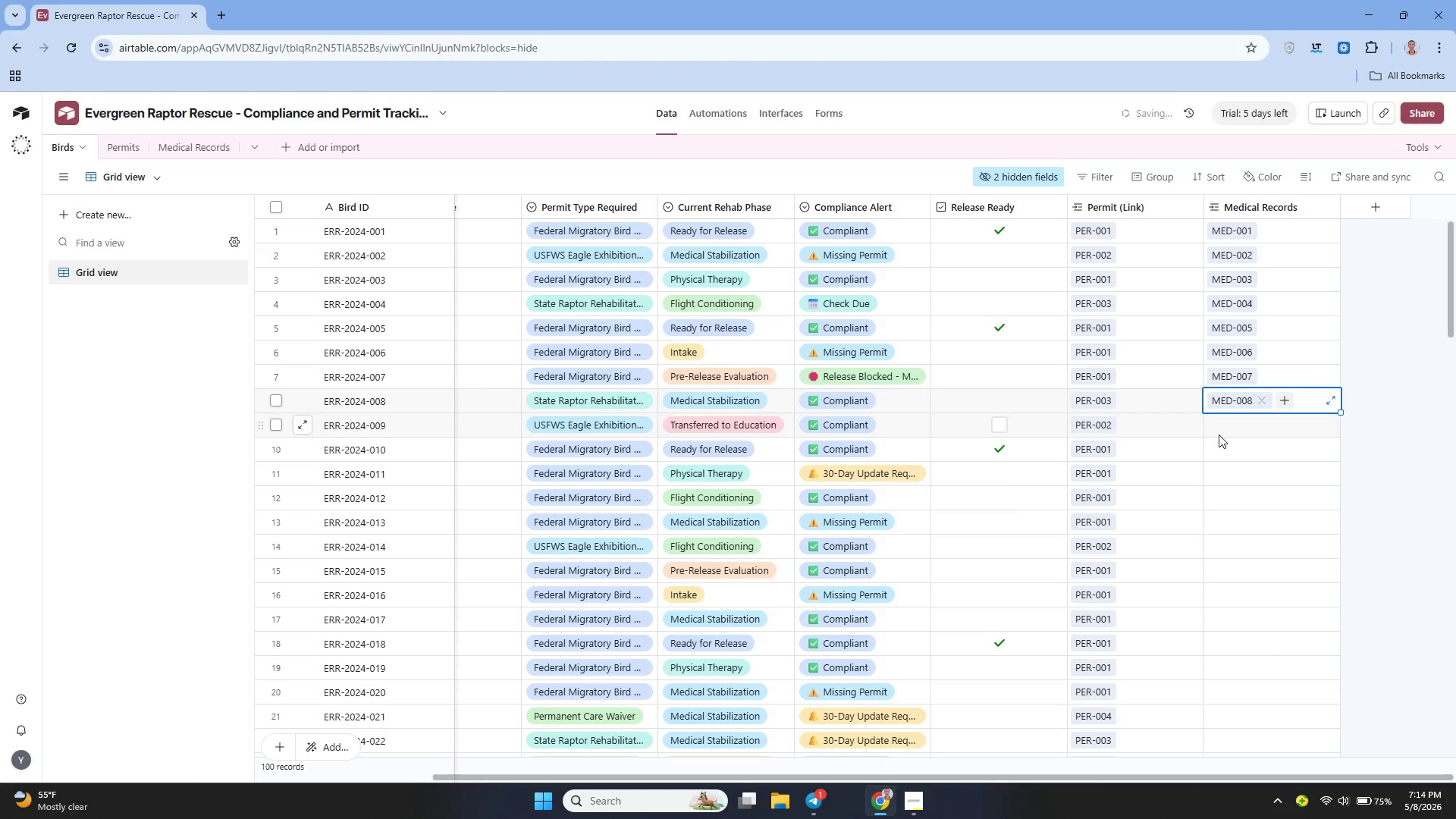 
left_click([1214, 429])
 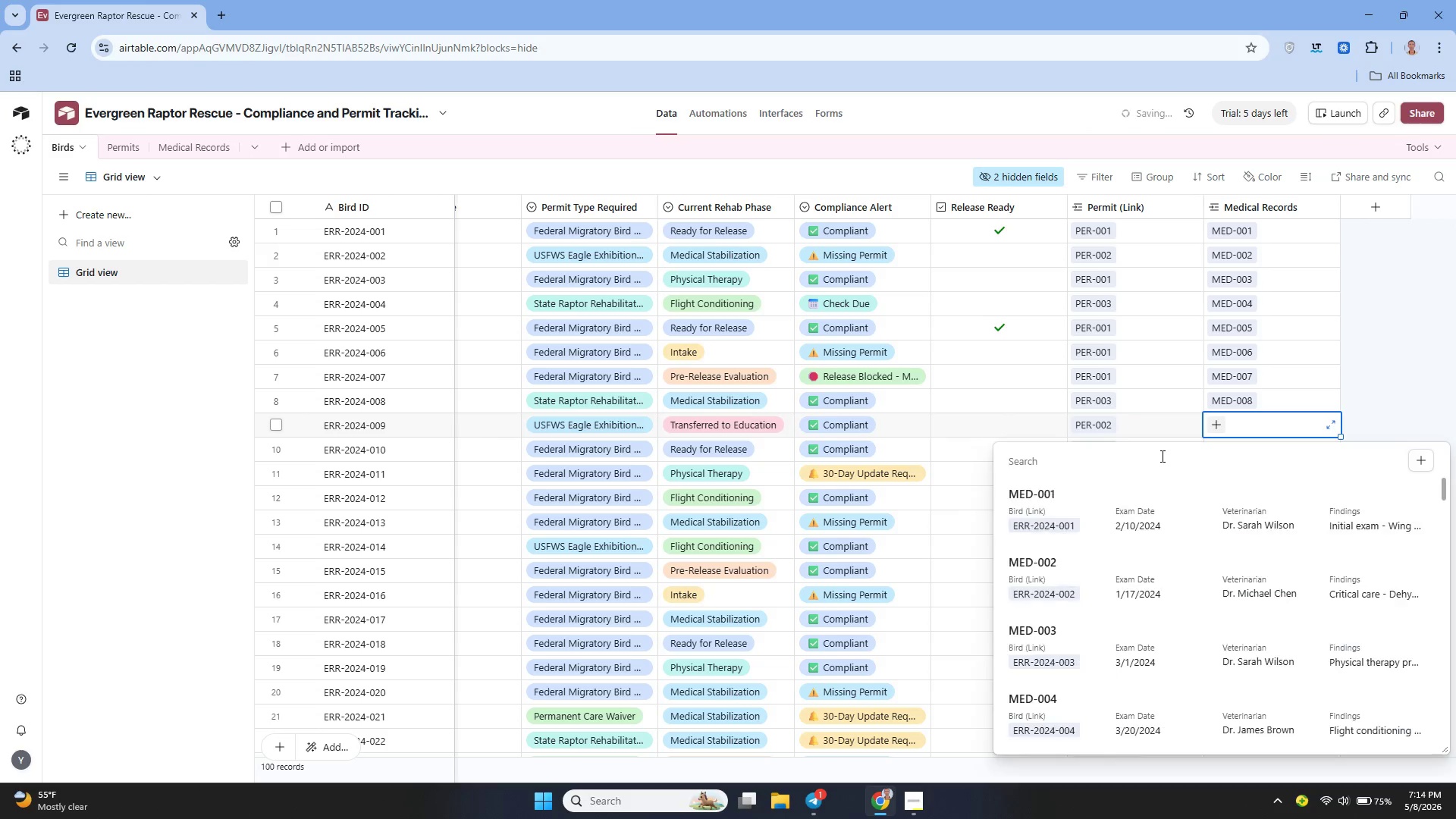 
scroll: coordinate [1098, 576], scroll_direction: down, amount: 6.0
 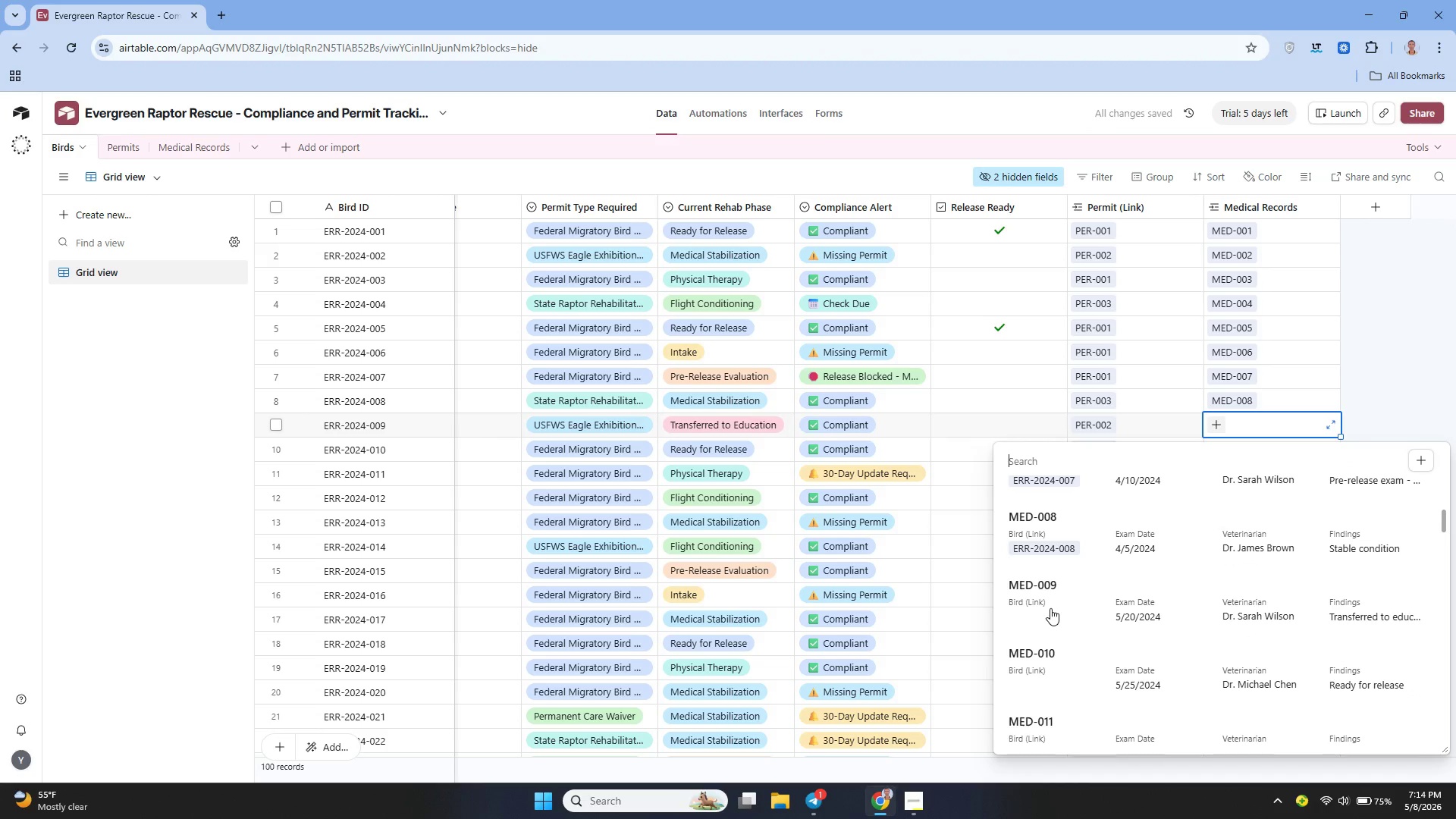 
left_click([1050, 607])
 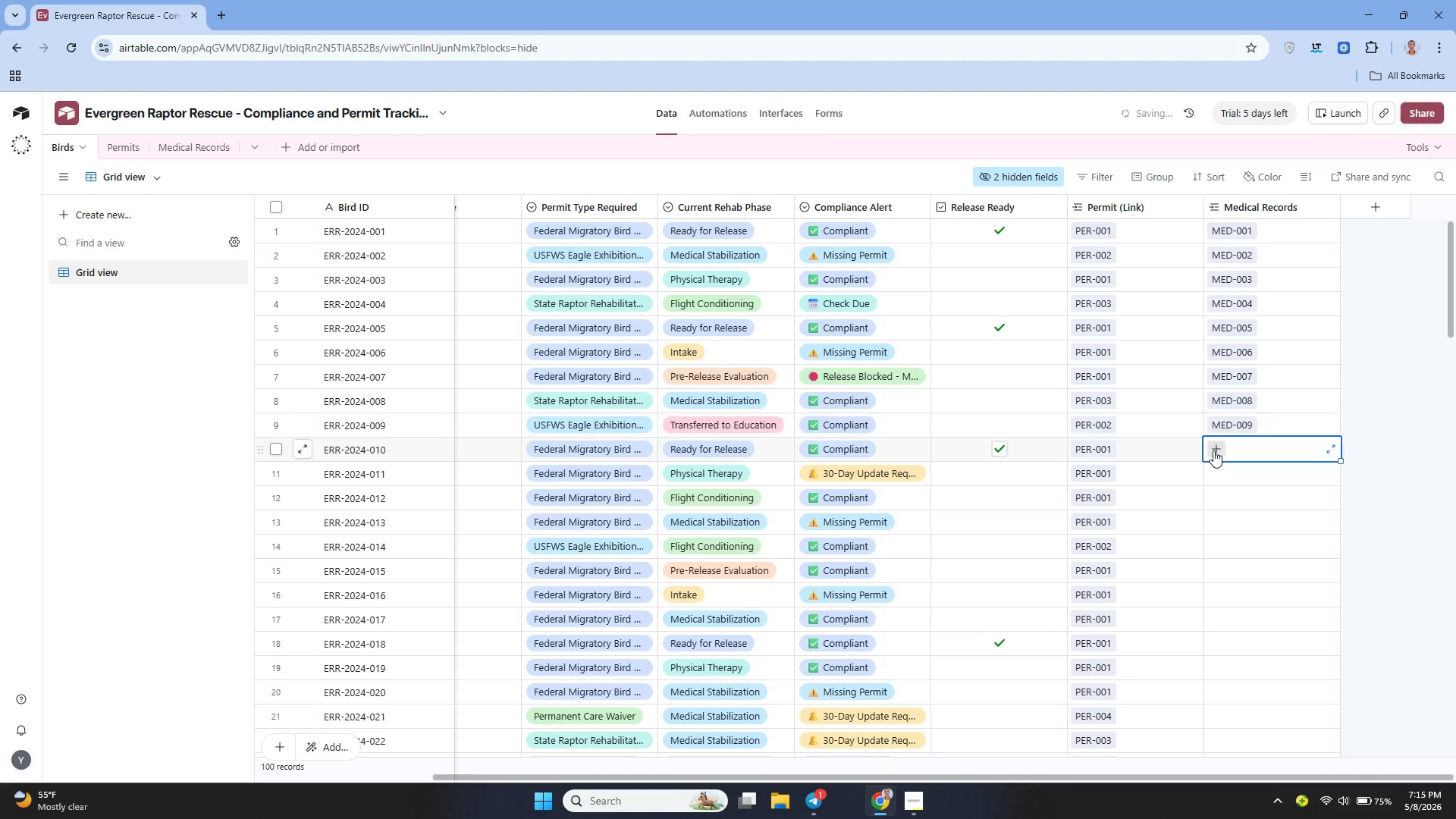 
double_click([1214, 450])
 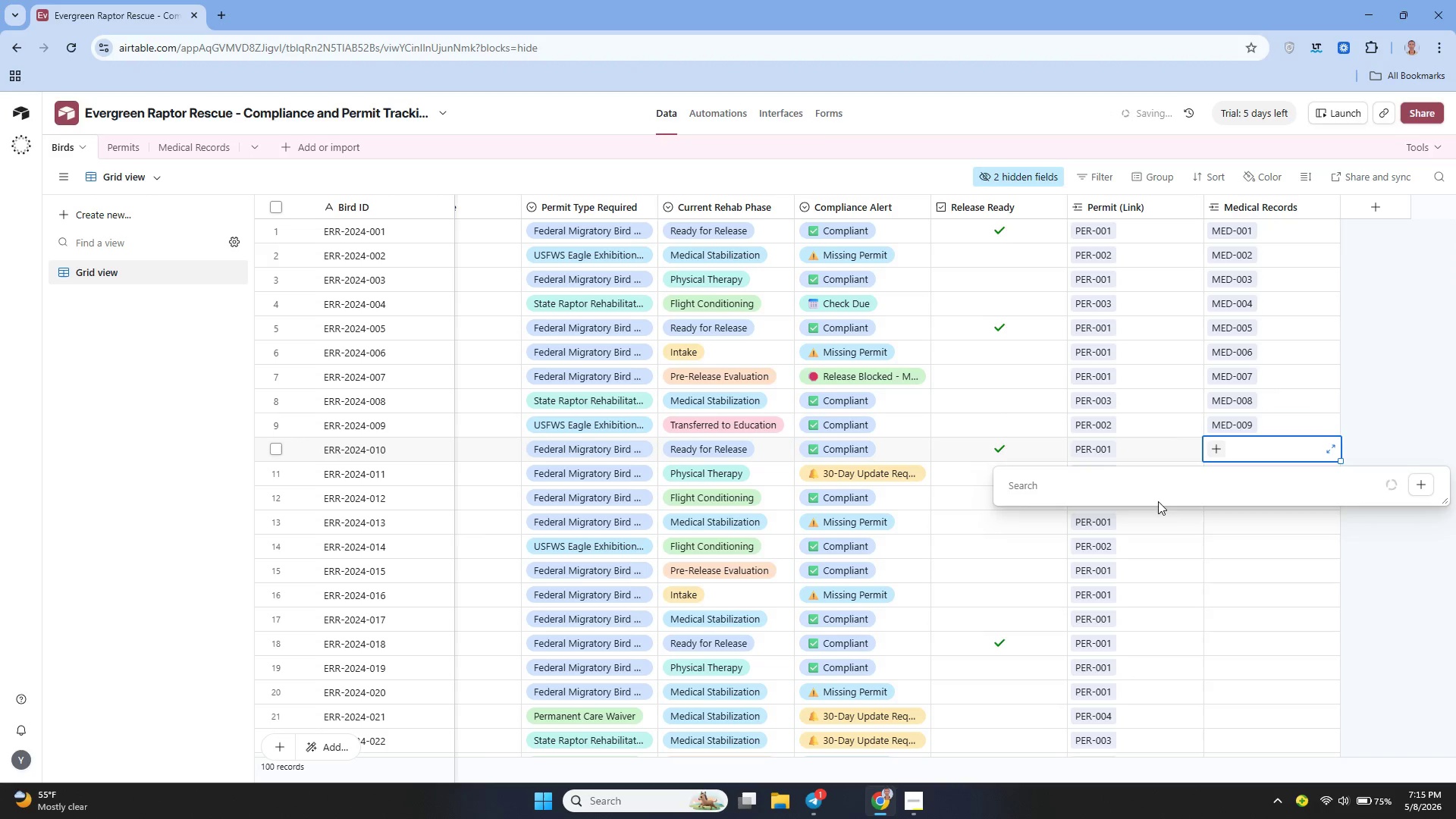 
scroll: coordinate [1117, 419], scroll_direction: down, amount: 10.0
 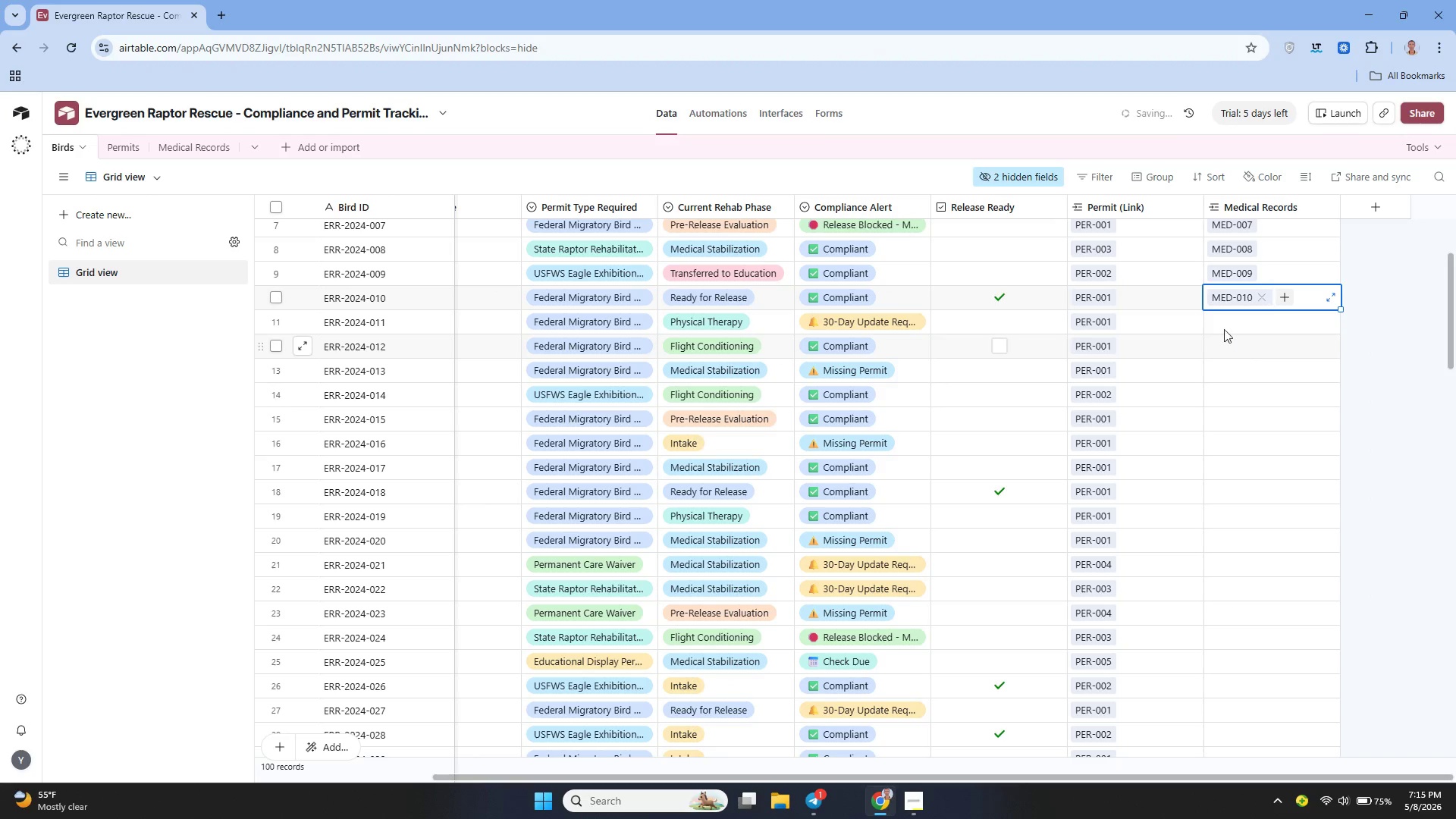 
double_click([1220, 322])
 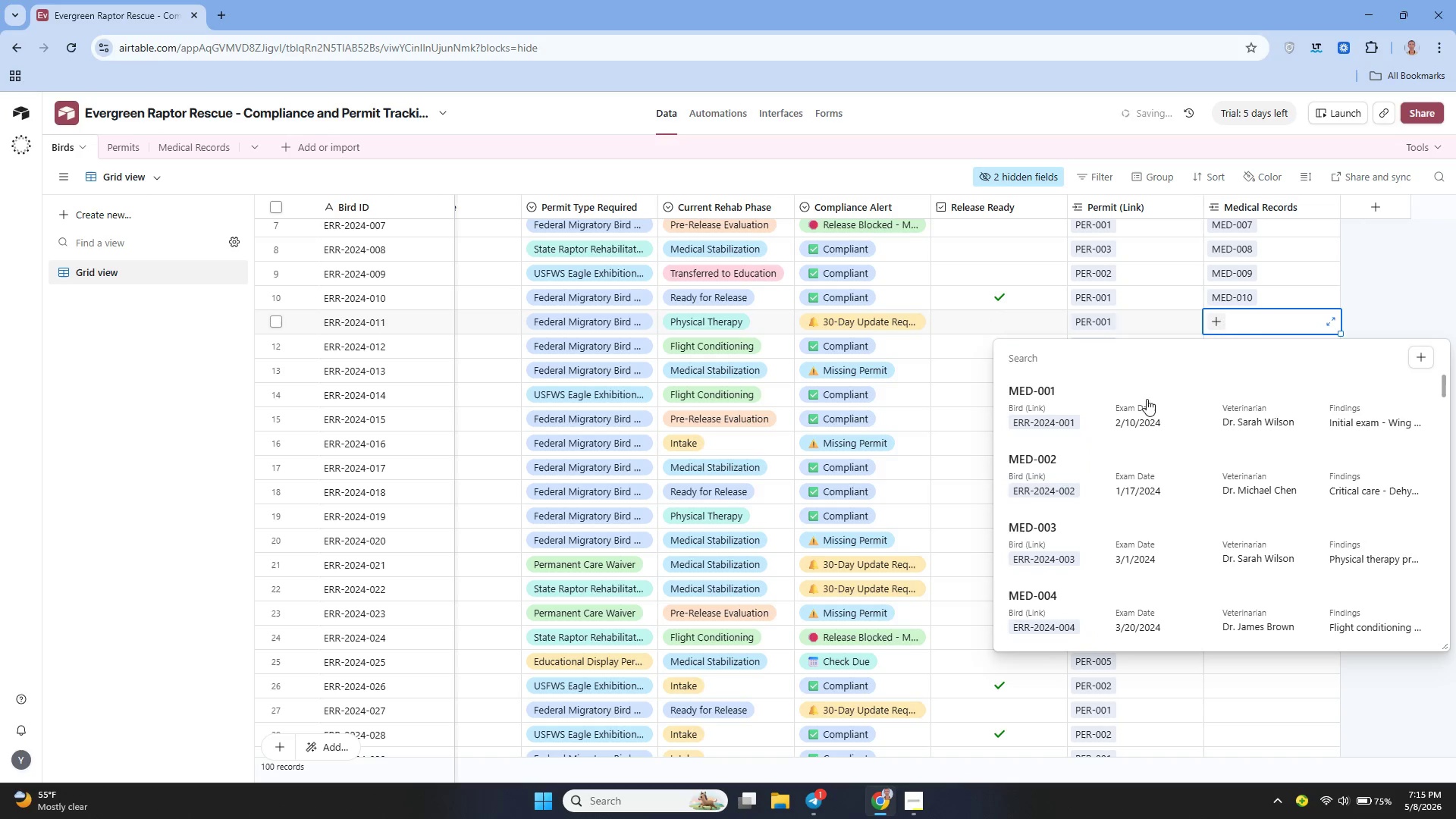 
scroll: coordinate [1114, 473], scroll_direction: down, amount: 7.0
 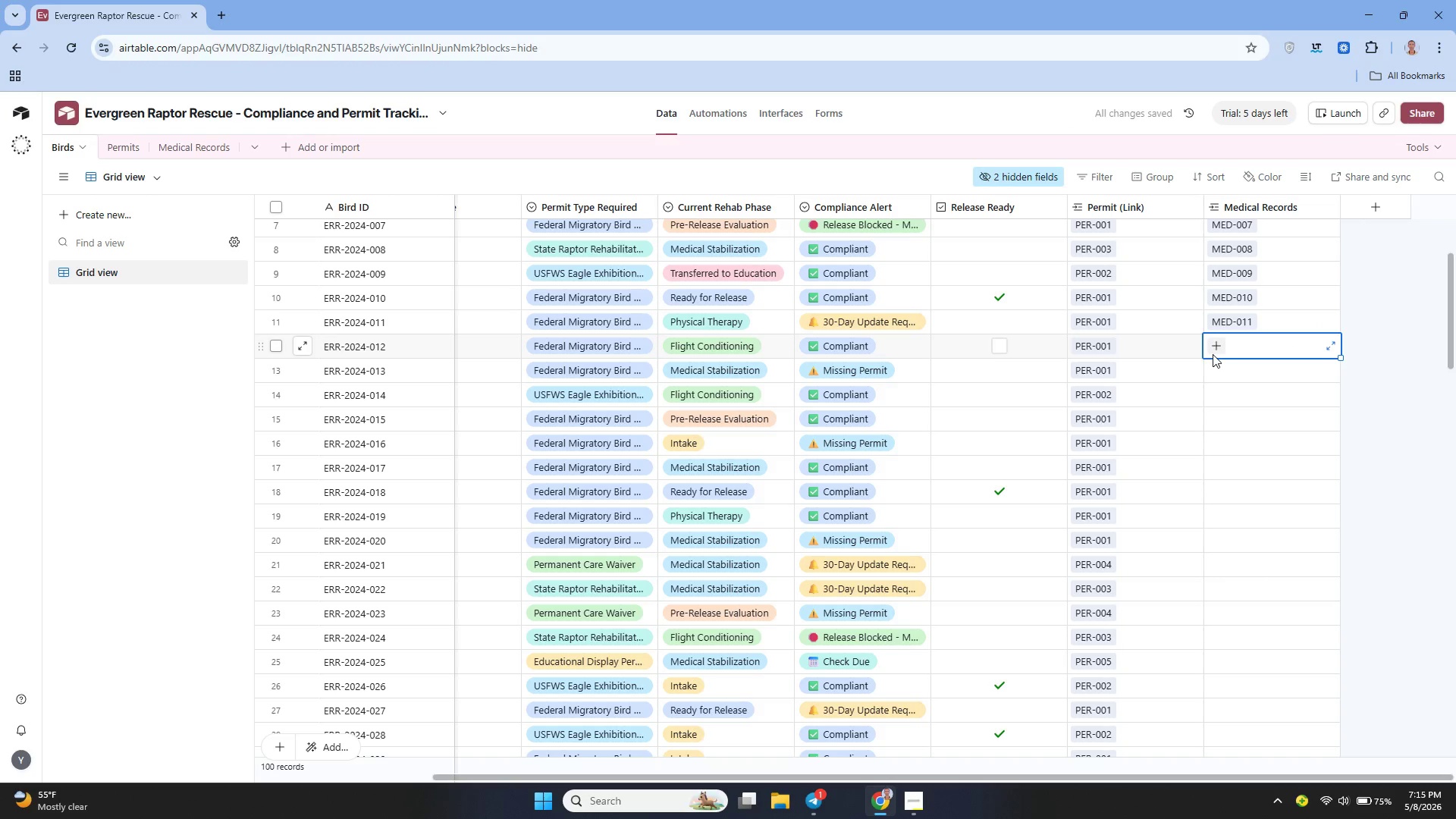 
left_click([1216, 349])
 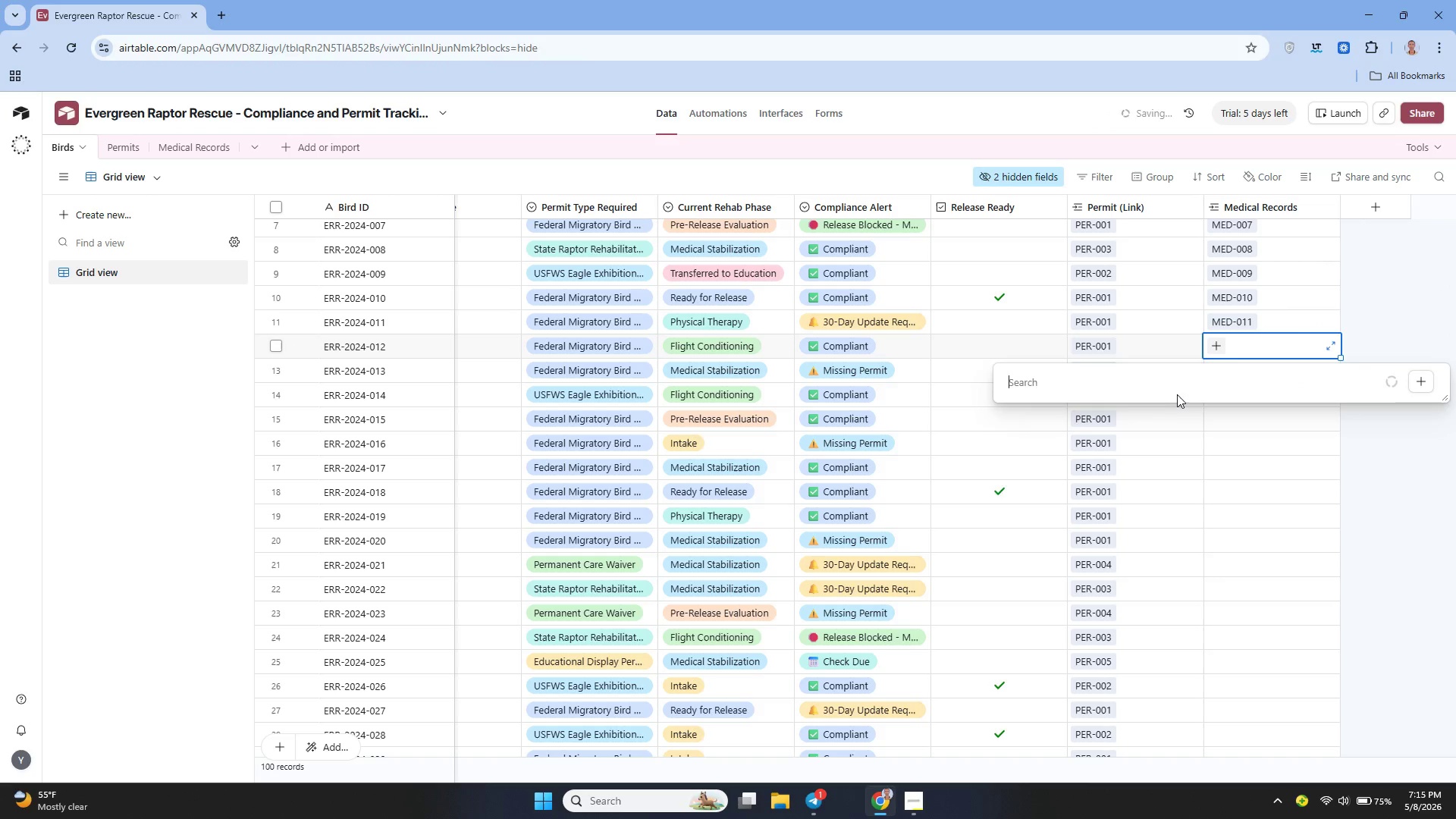 
scroll: coordinate [1157, 473], scroll_direction: down, amount: 16.0
 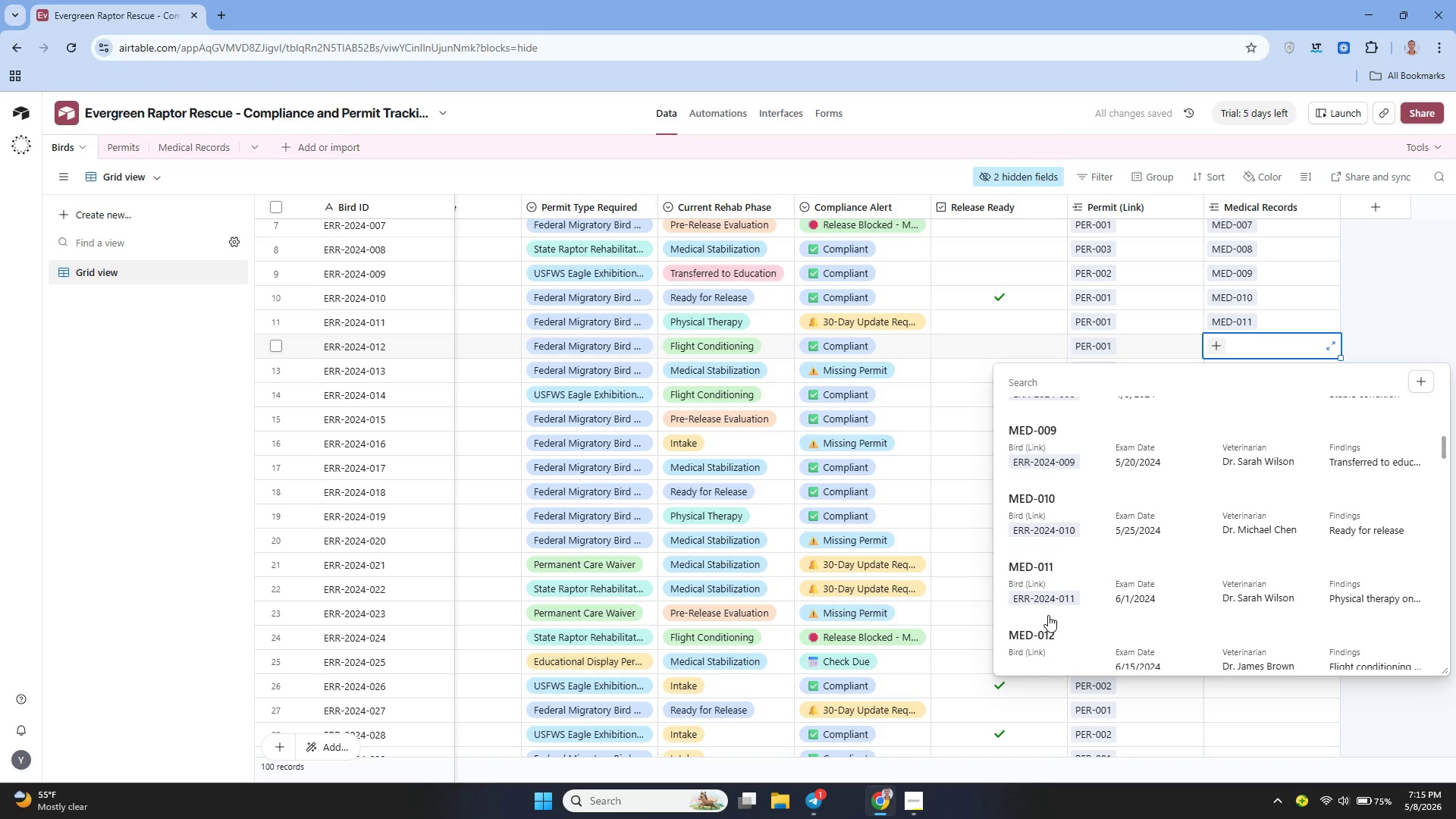 
left_click_drag(start_coordinate=[1046, 623], to_coordinate=[1047, 628])
 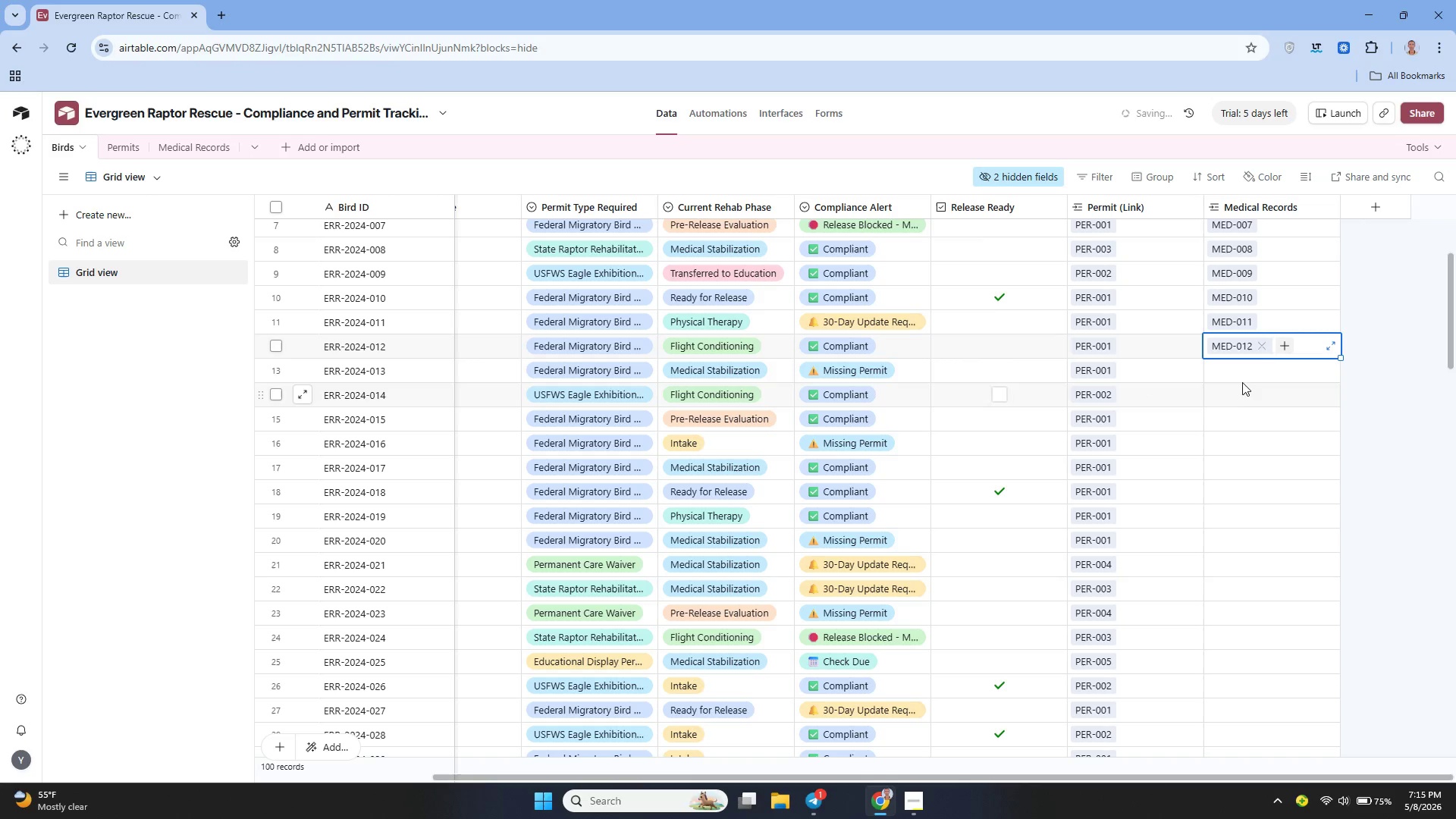 
left_click([1233, 372])
 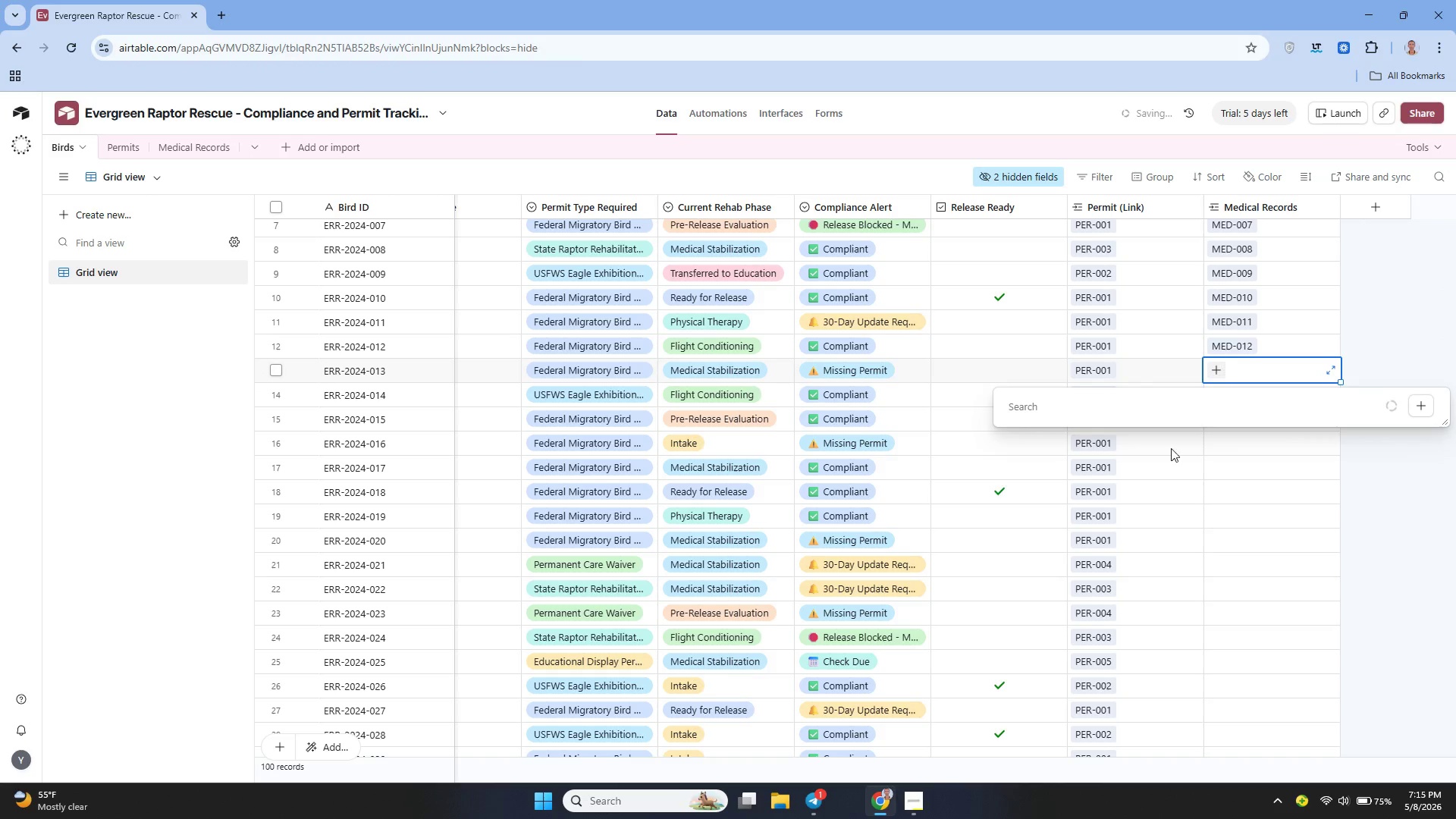 
scroll: coordinate [1139, 517], scroll_direction: down, amount: 10.0
 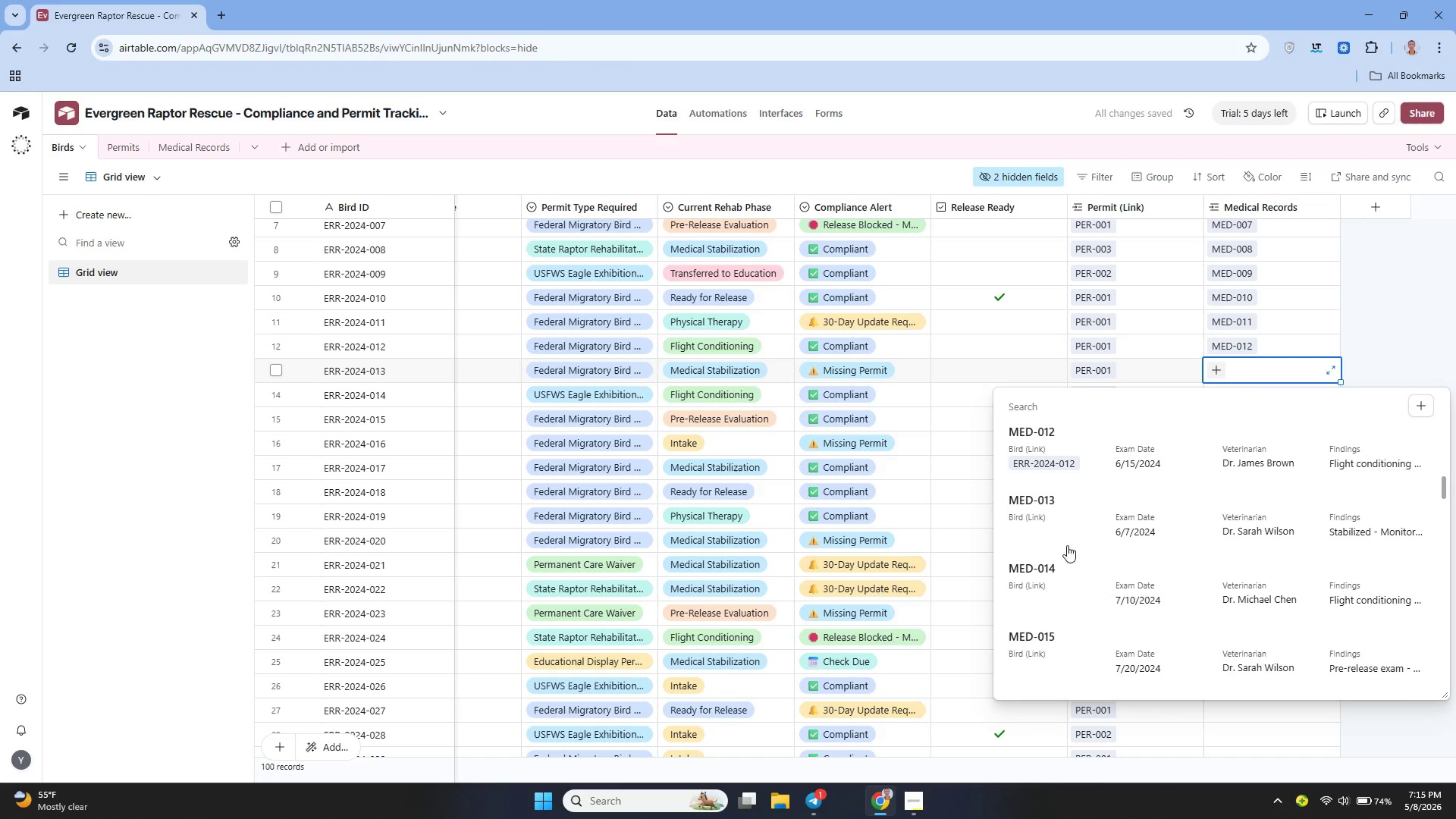 
left_click_drag(start_coordinate=[1066, 522], to_coordinate=[1062, 527])
 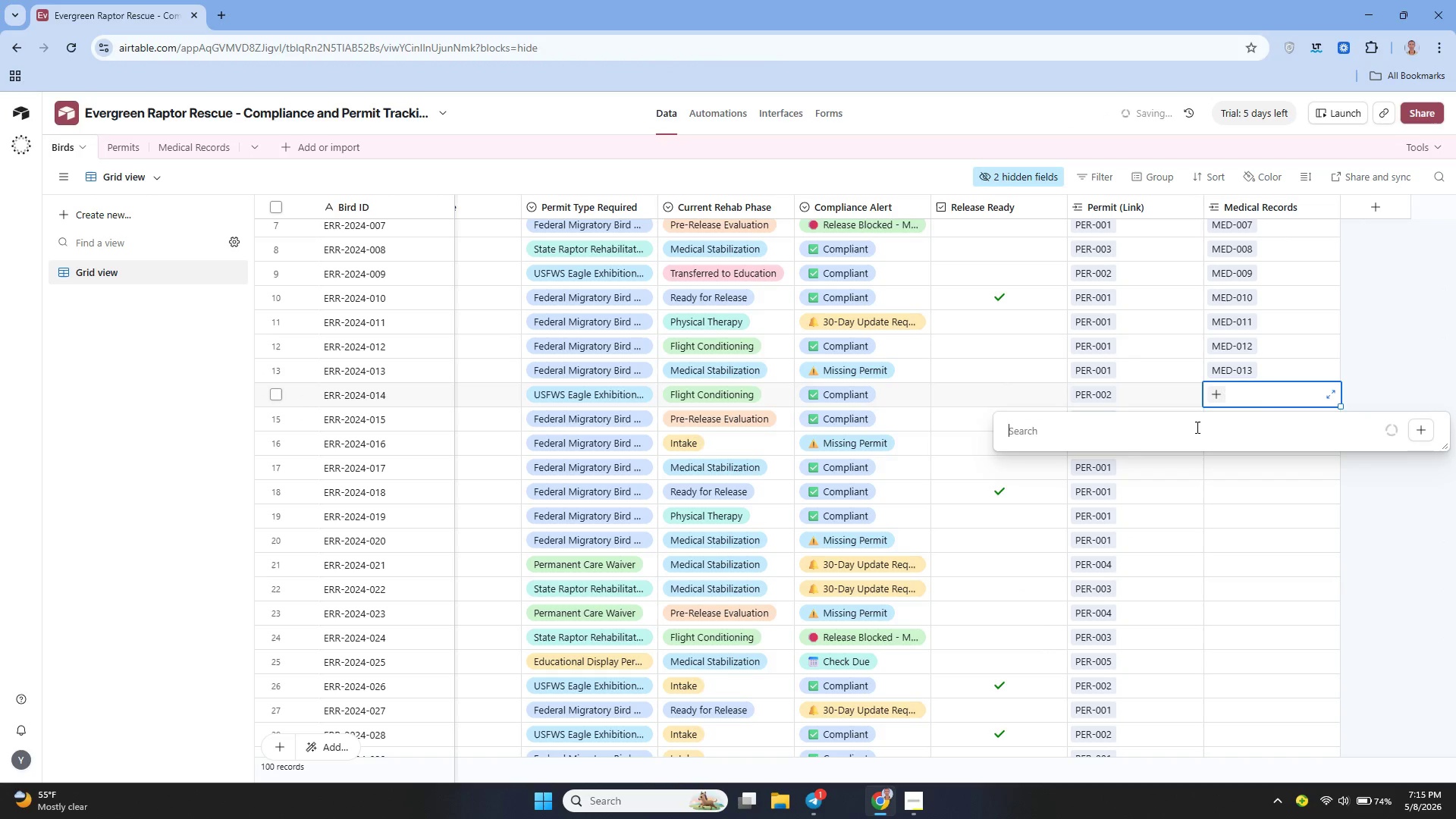 
left_click([1068, 610])
 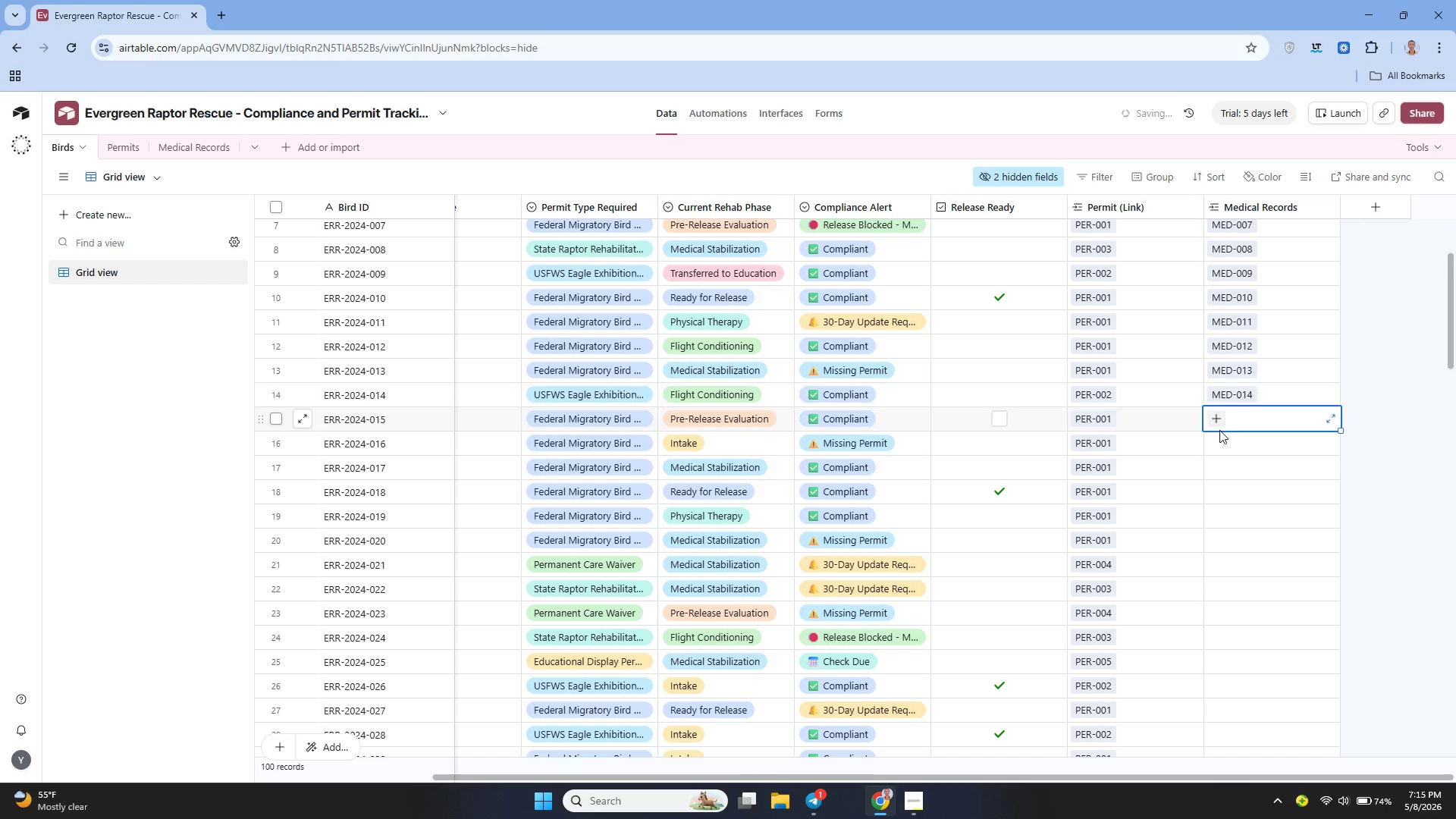 
scroll: coordinate [1175, 504], scroll_direction: down, amount: 10.0
 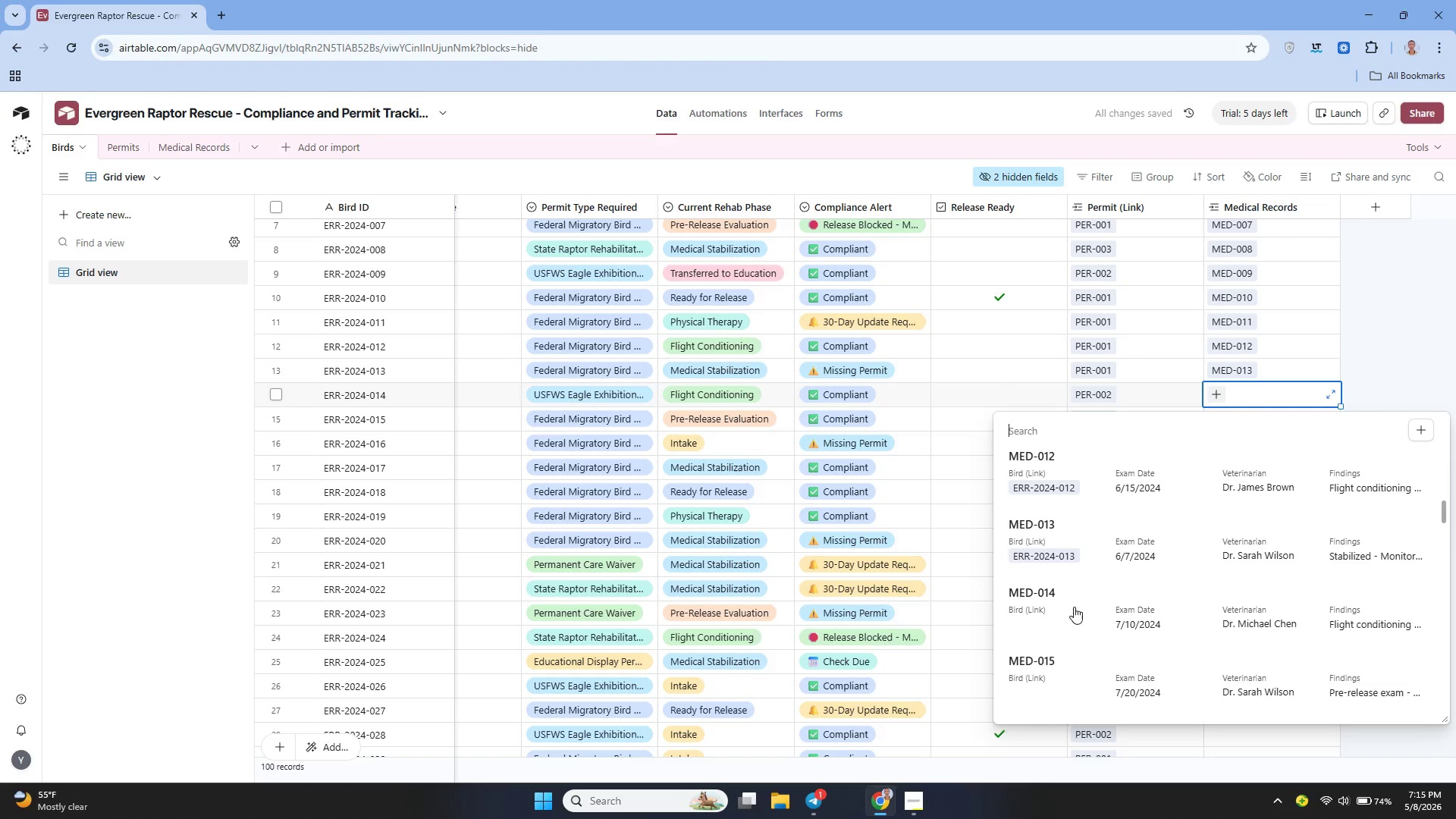 
left_click([1217, 425])
 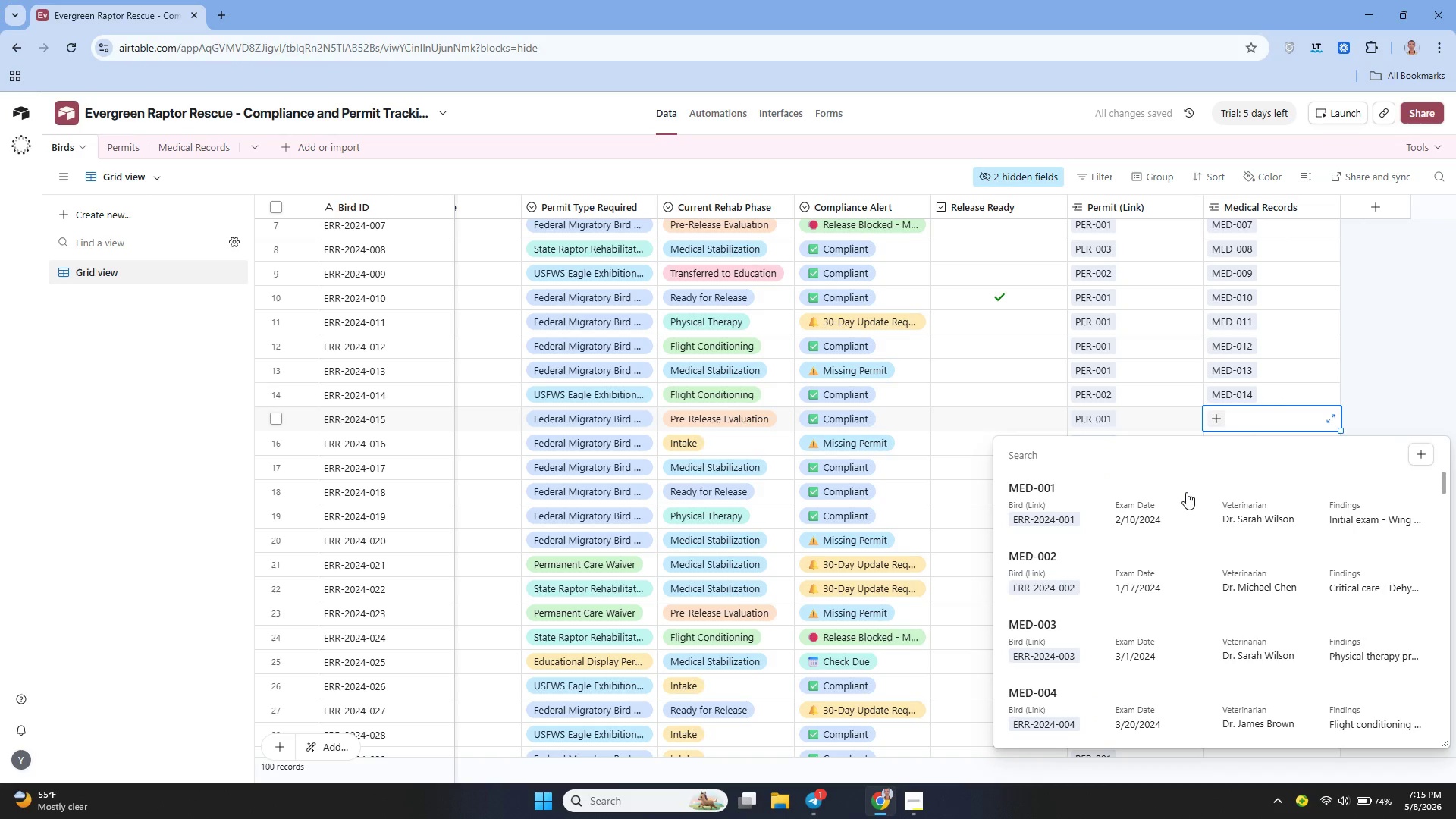 
scroll: coordinate [1185, 500], scroll_direction: down, amount: 12.0
 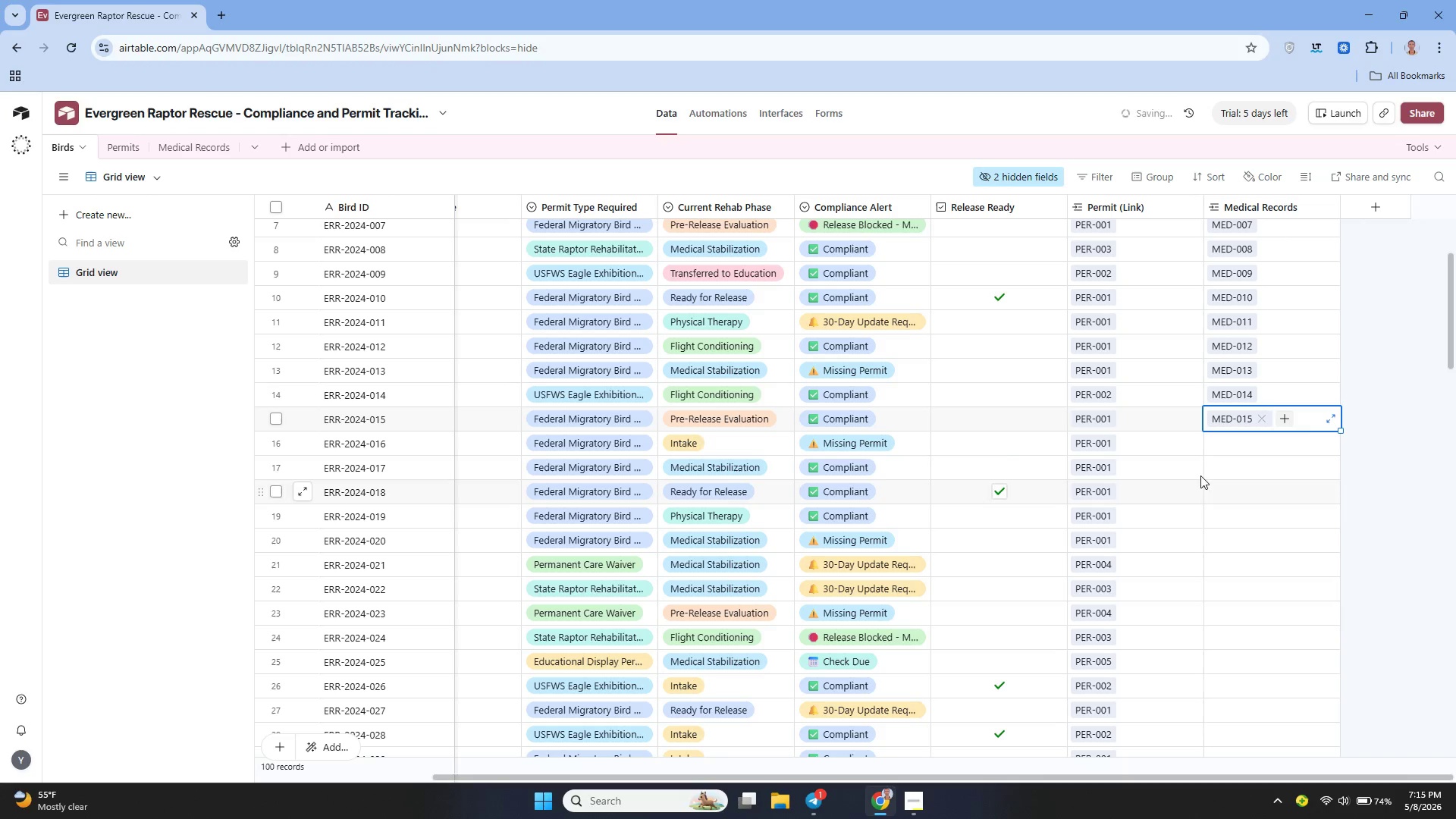 
left_click([1222, 454])
 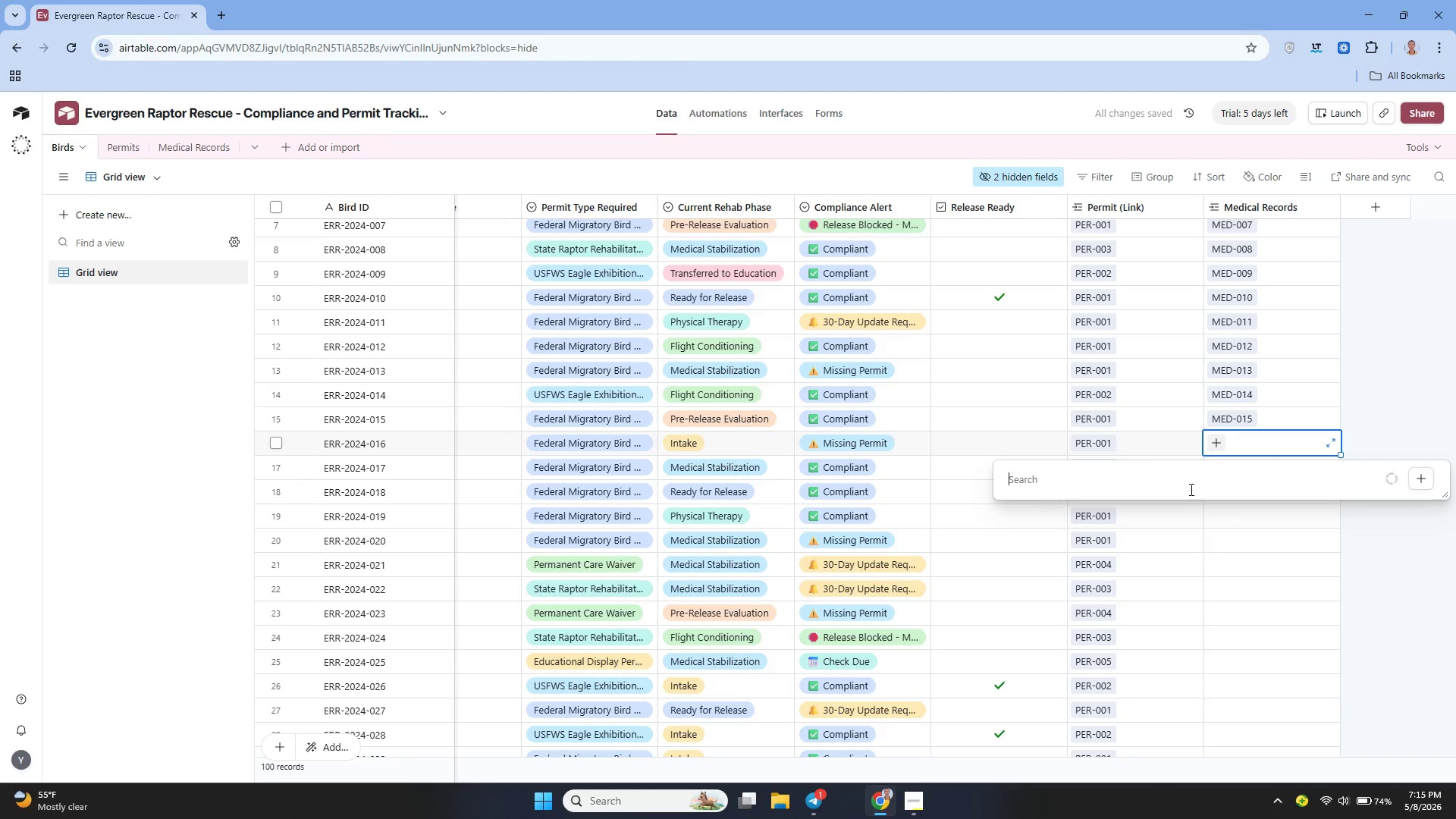 
scroll: coordinate [1191, 496], scroll_direction: down, amount: 13.0
 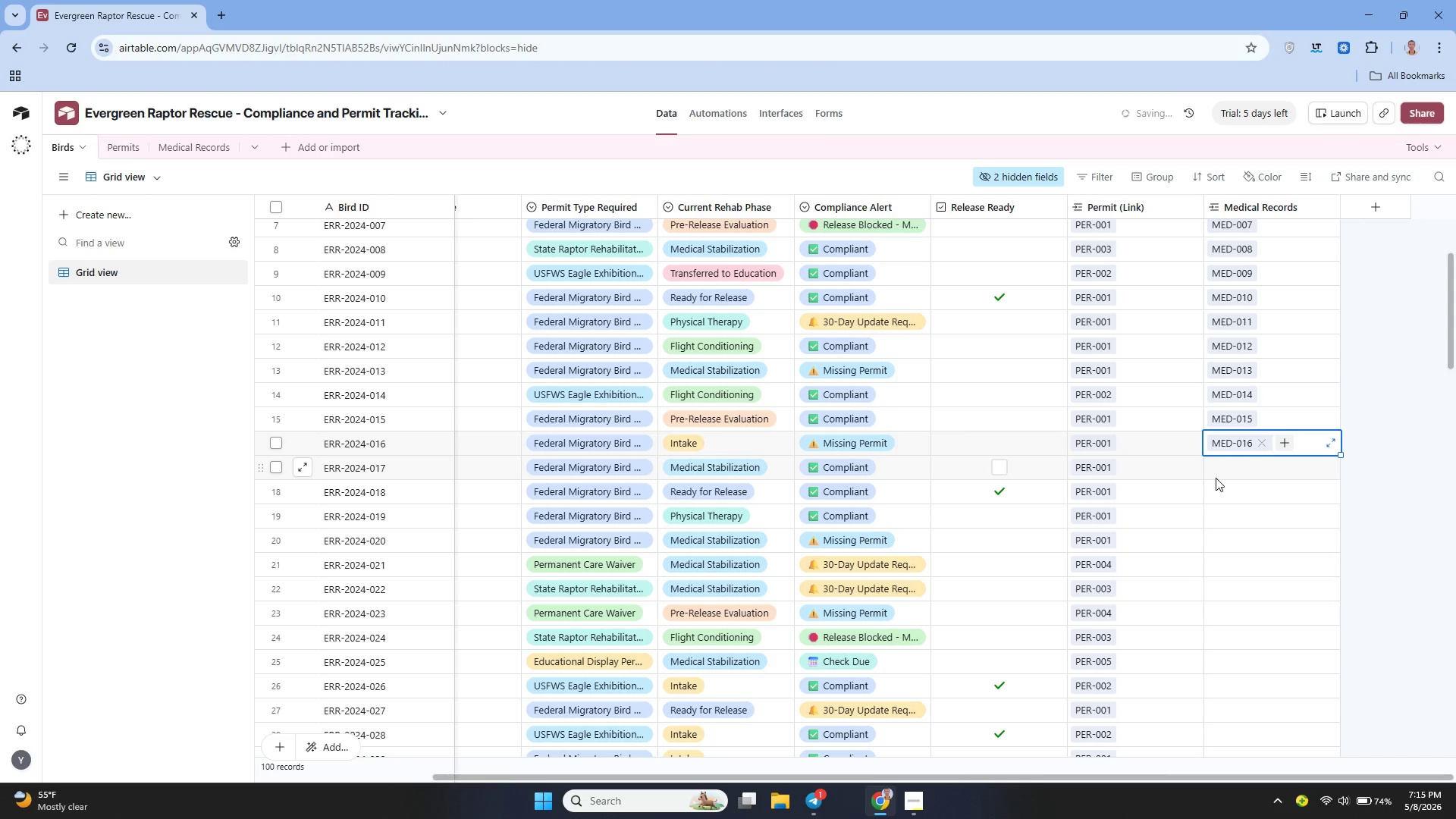 
left_click([1211, 472])
 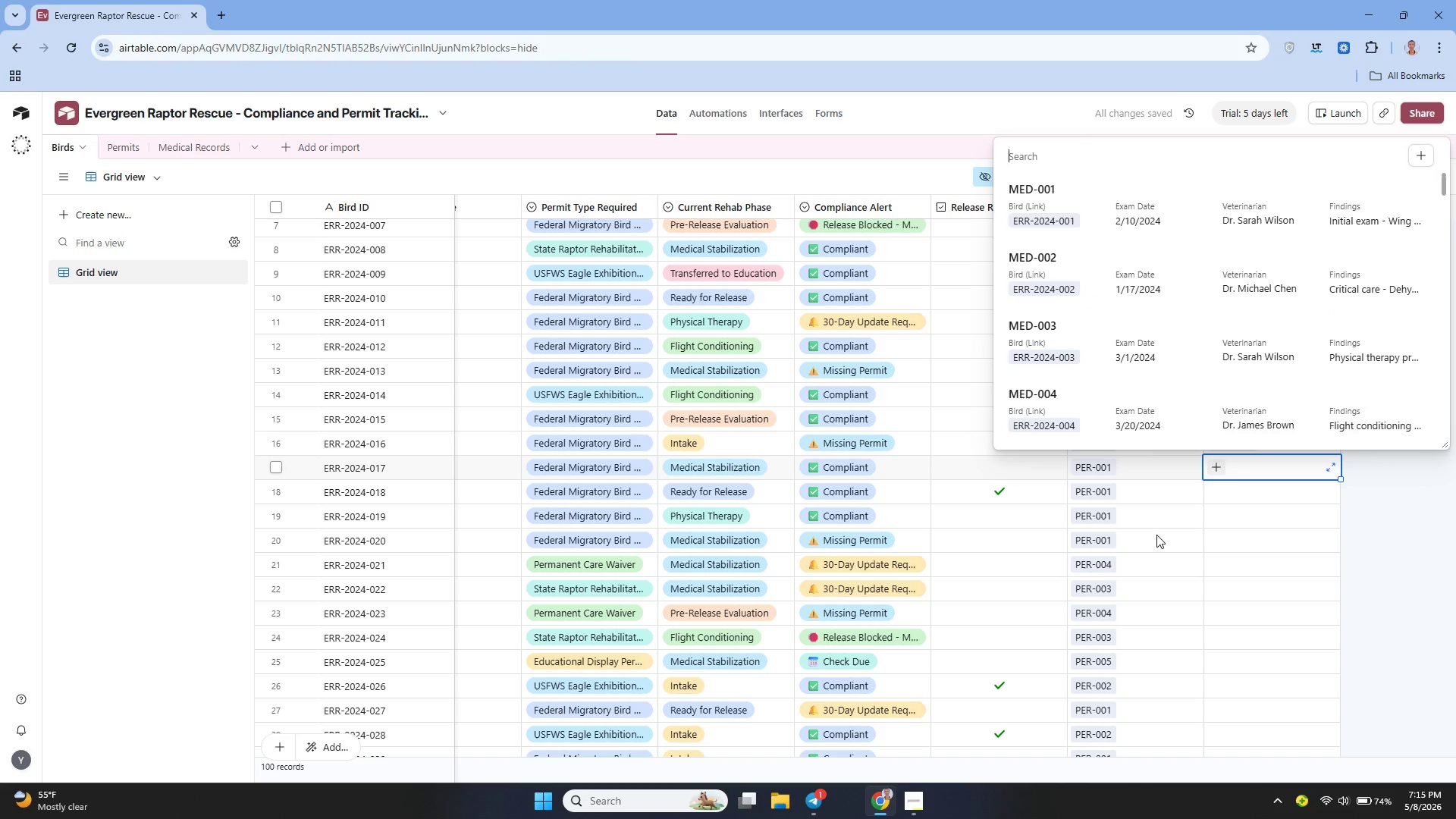 
scroll: coordinate [1122, 402], scroll_direction: down, amount: 12.0
 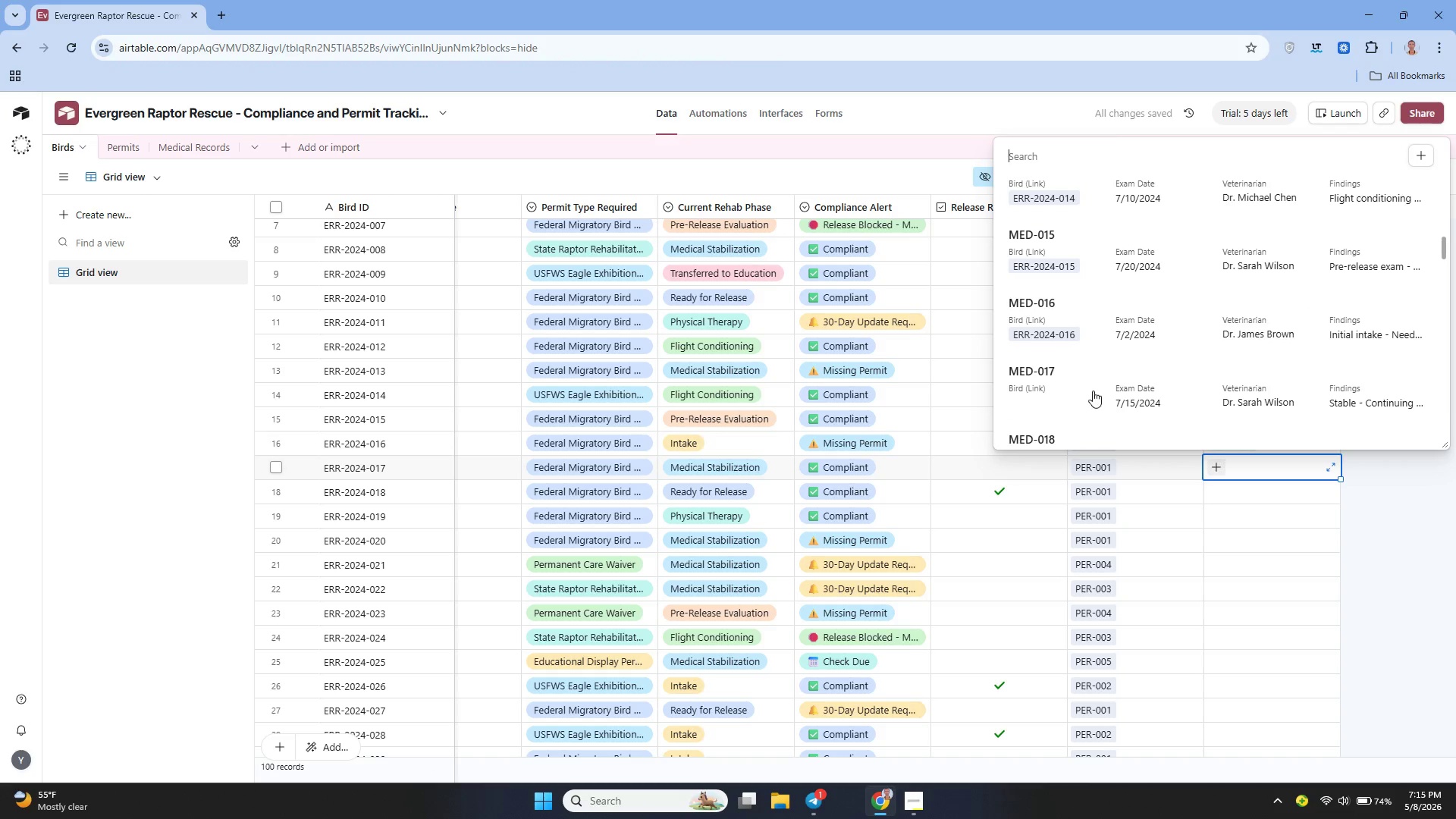 
left_click([1094, 390])
 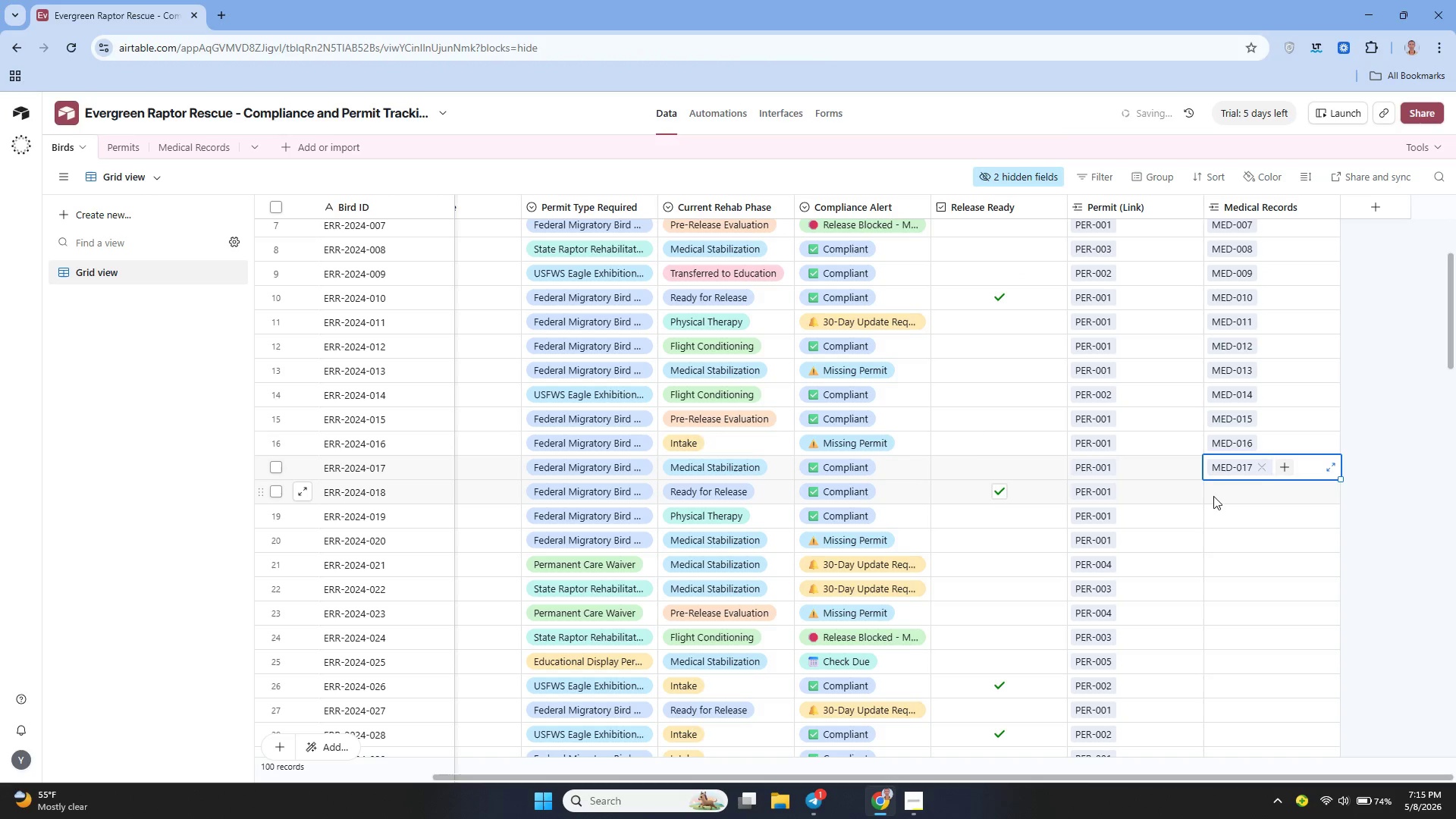 
left_click([1213, 496])
 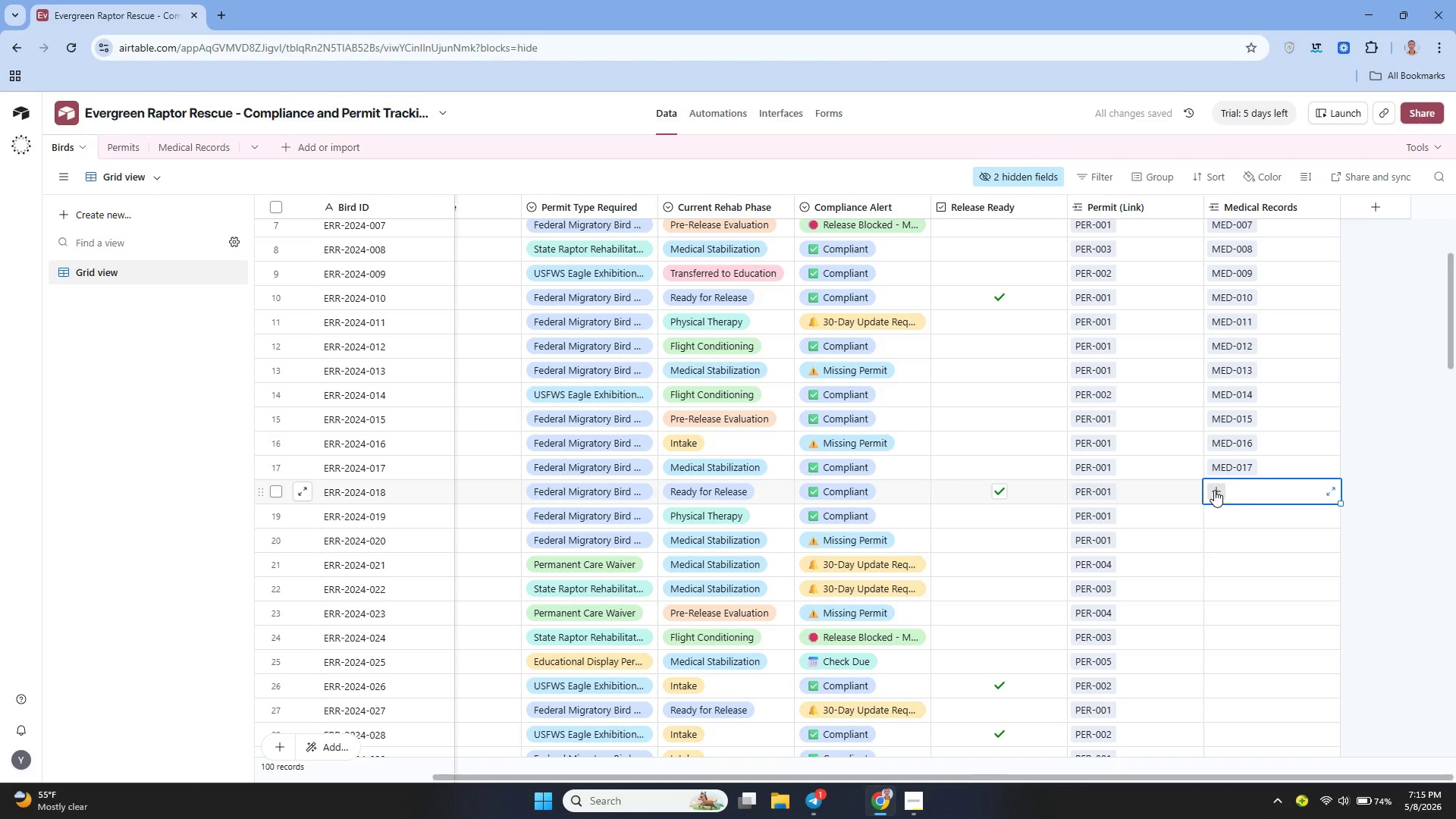 
left_click([1214, 490])
 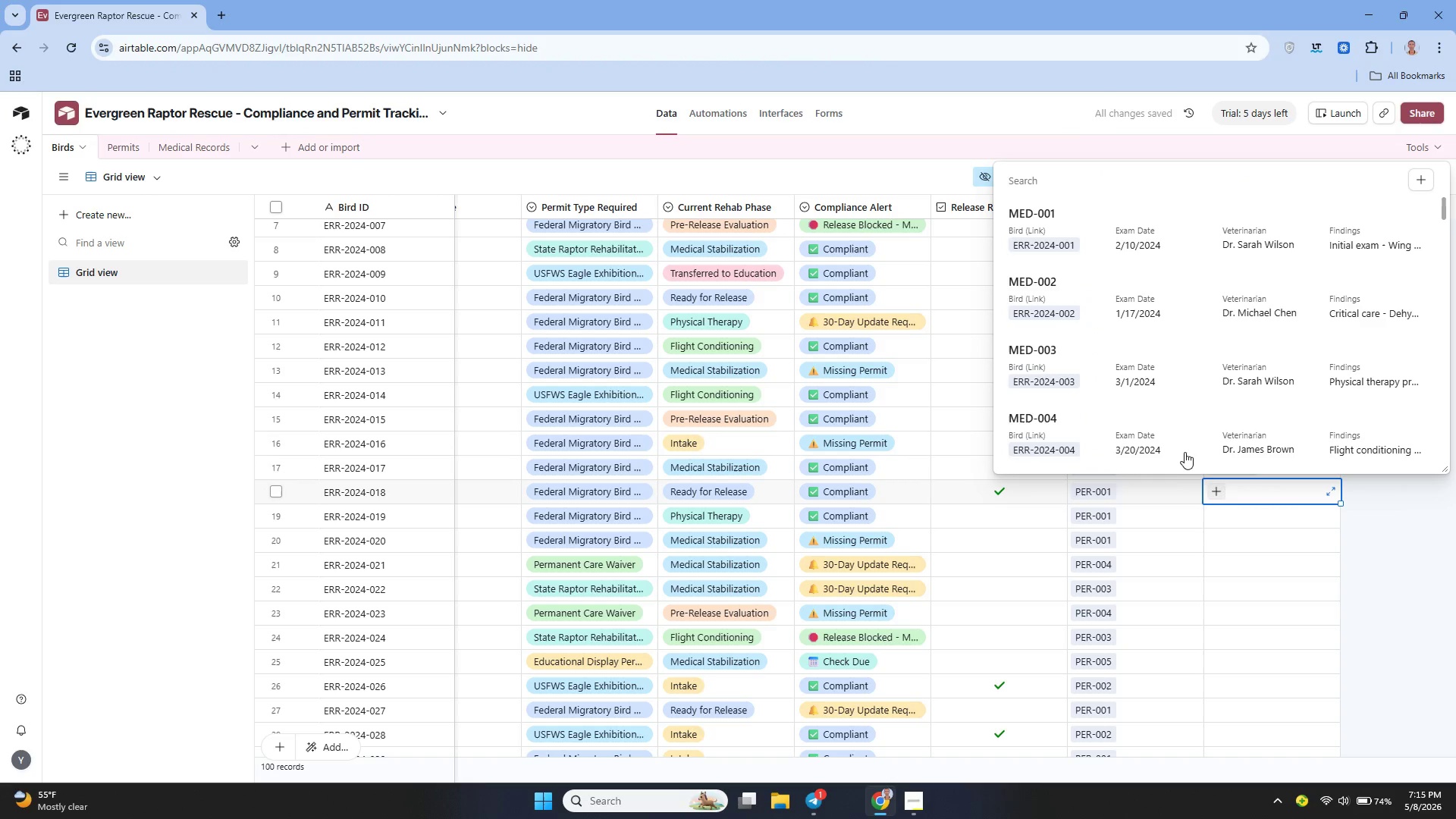 
scroll: coordinate [1194, 413], scroll_direction: down, amount: 13.0
 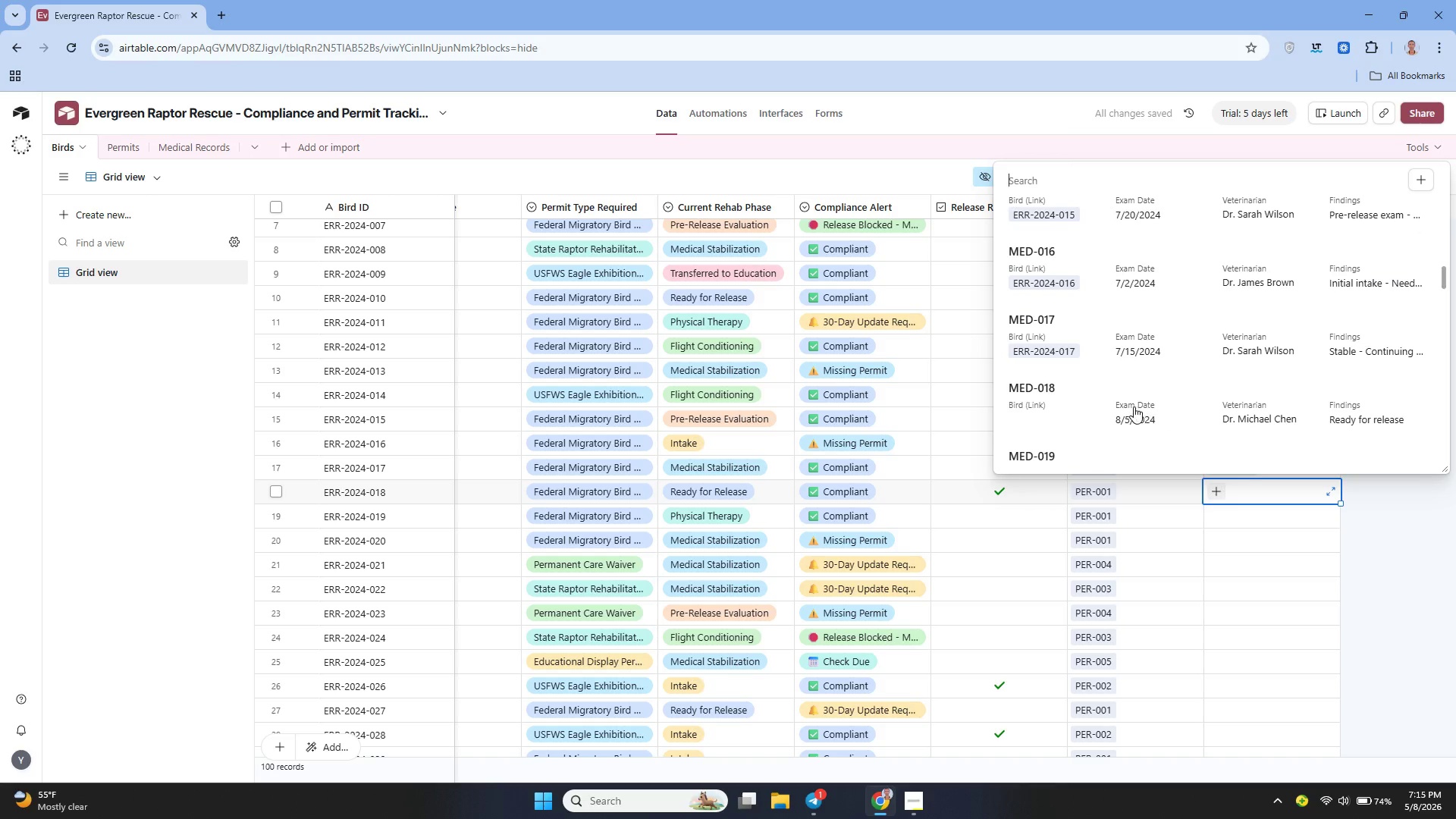 
left_click([1135, 407])
 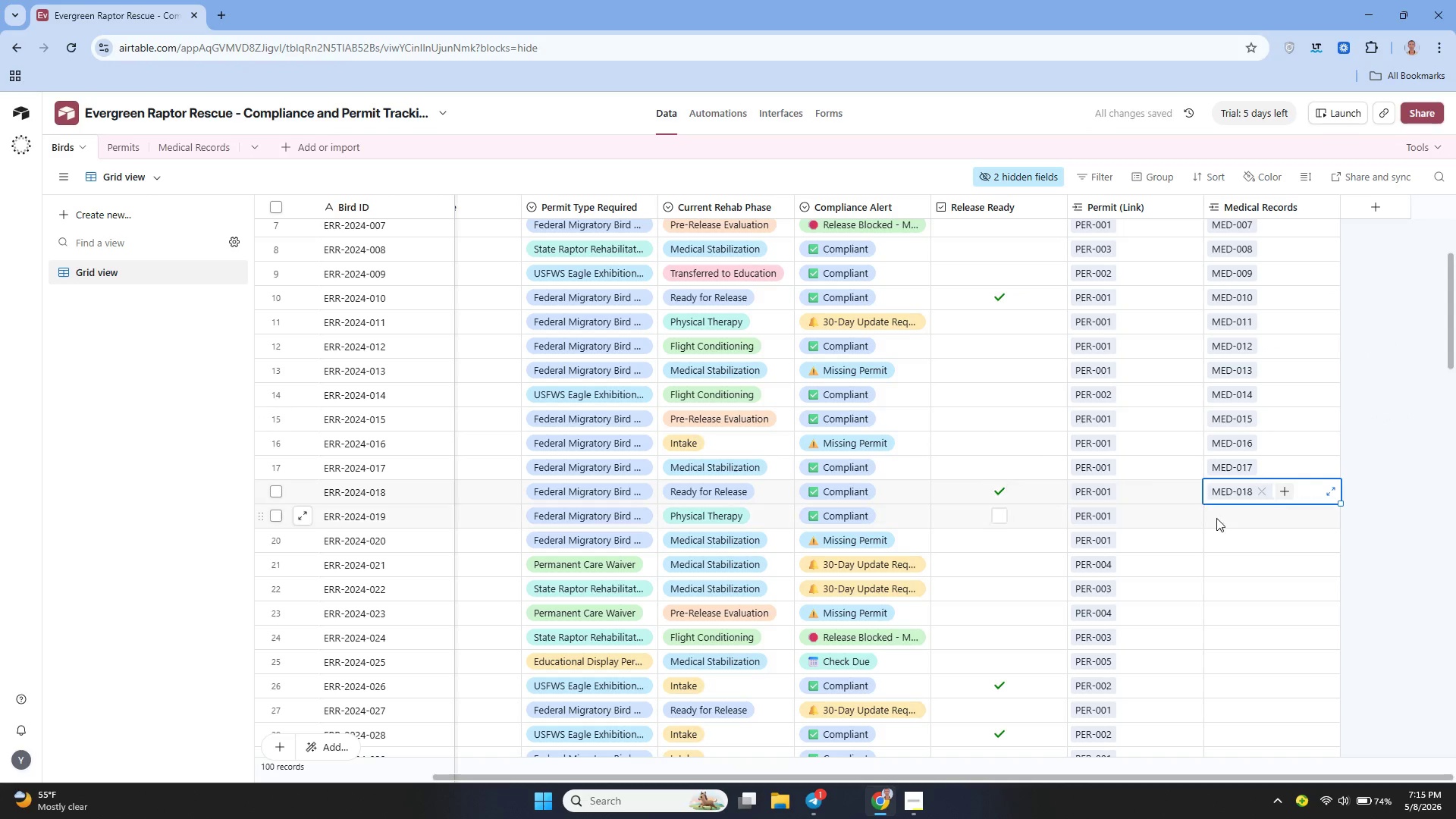 
left_click([1223, 520])
 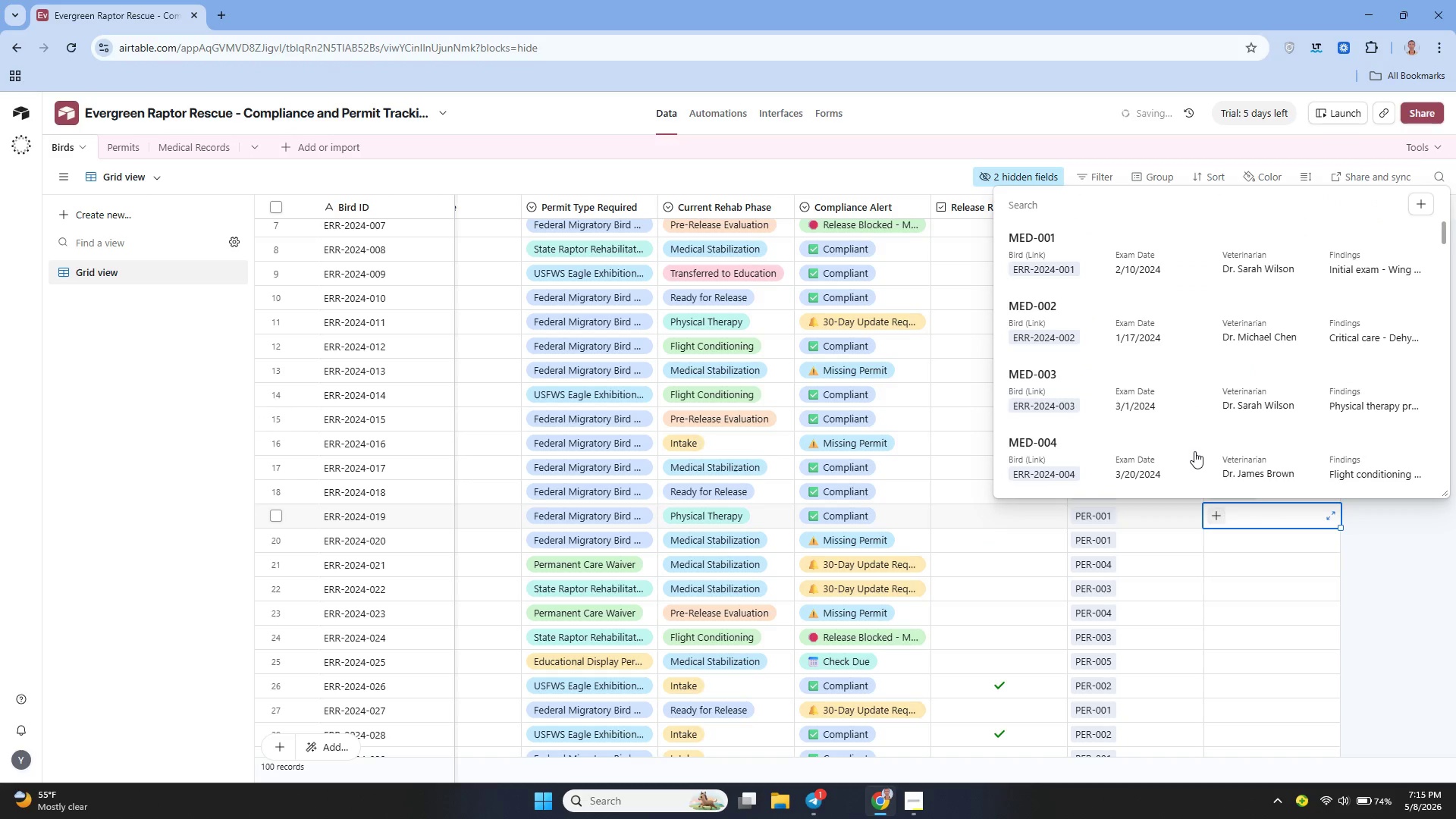 
scroll: coordinate [1199, 425], scroll_direction: down, amount: 13.0
 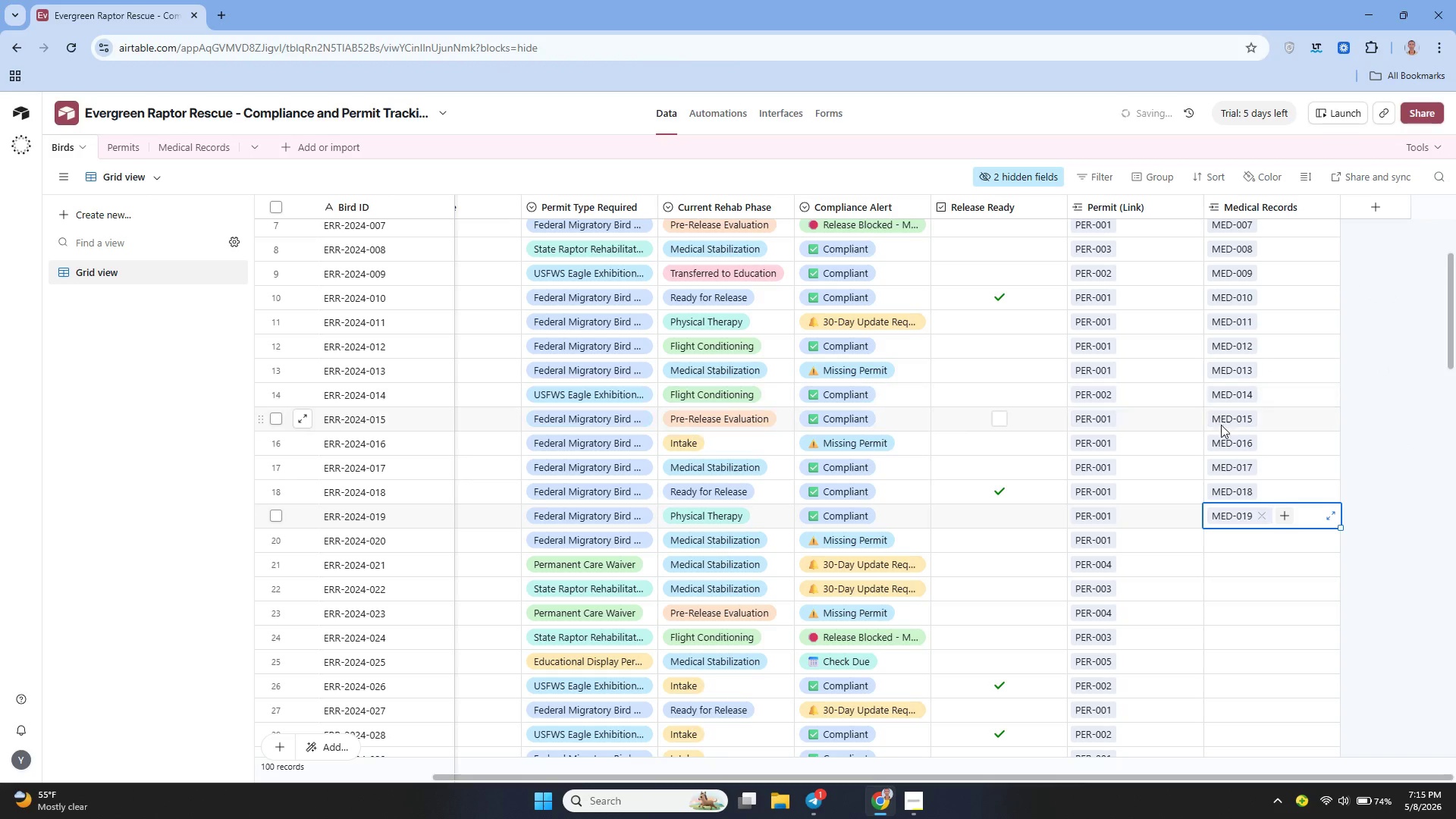 
left_click([1207, 541])
 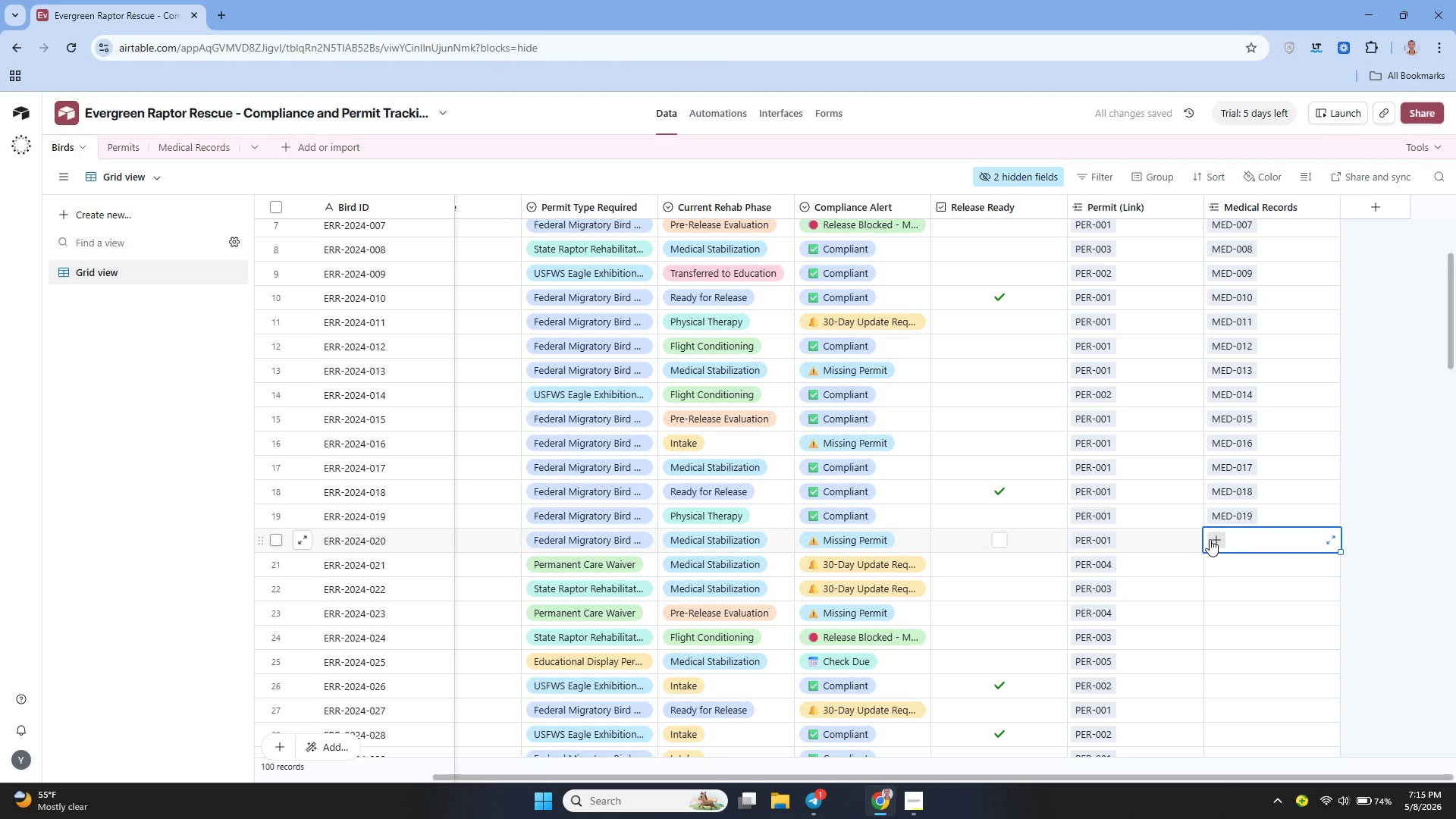 
left_click([1210, 539])
 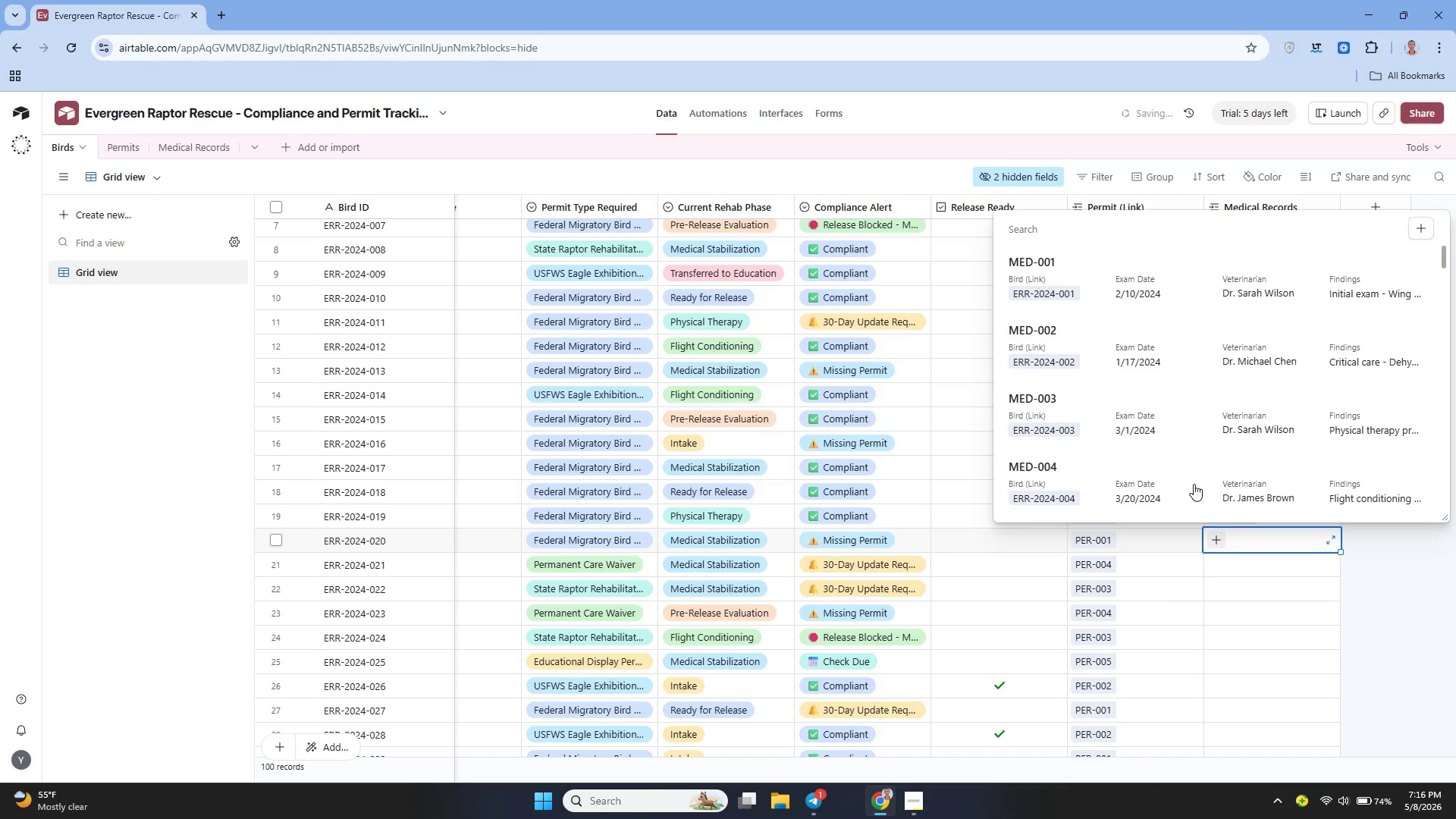 
scroll: coordinate [1184, 467], scroll_direction: down, amount: 13.0
 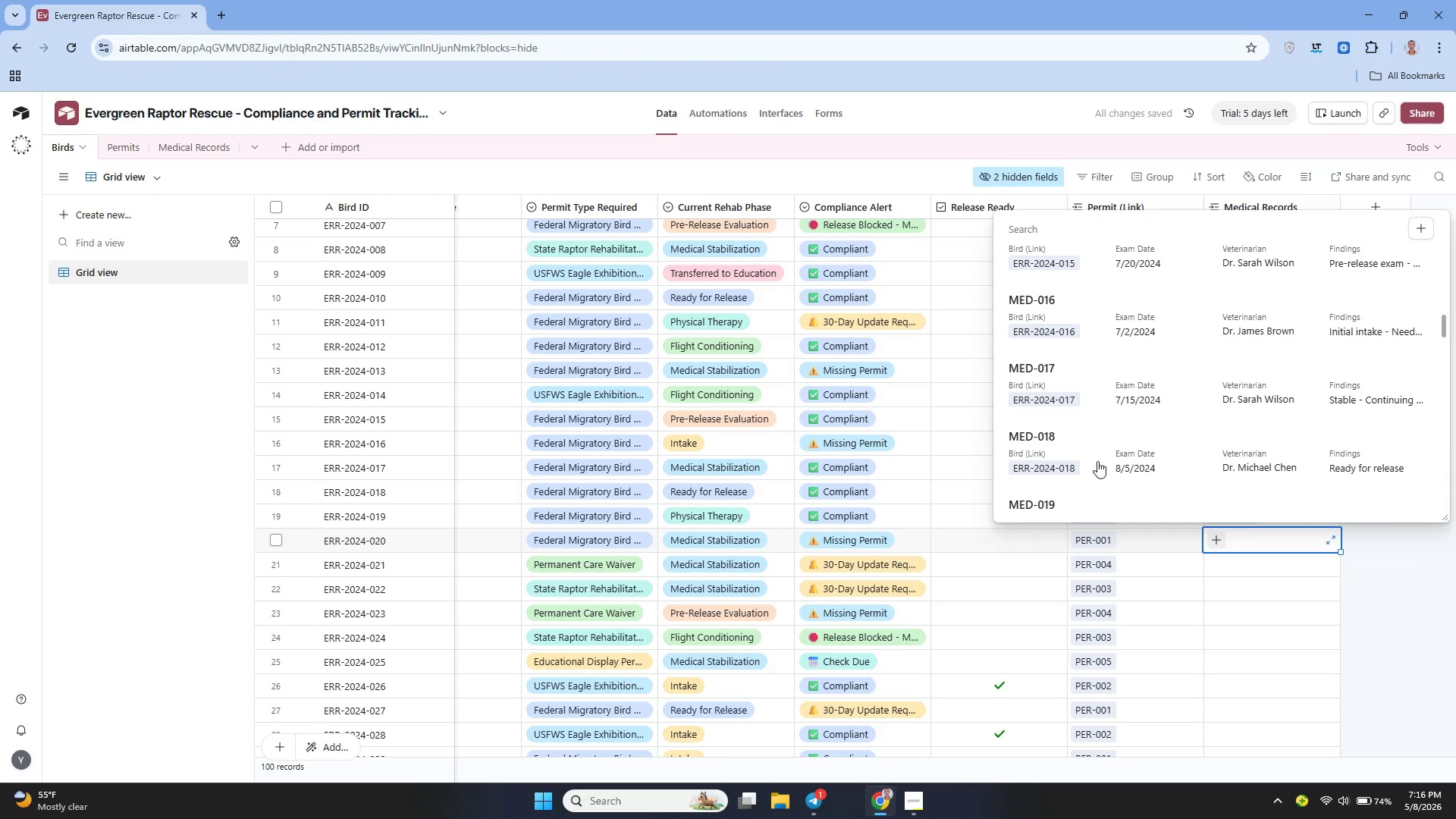 
left_click([1087, 453])
 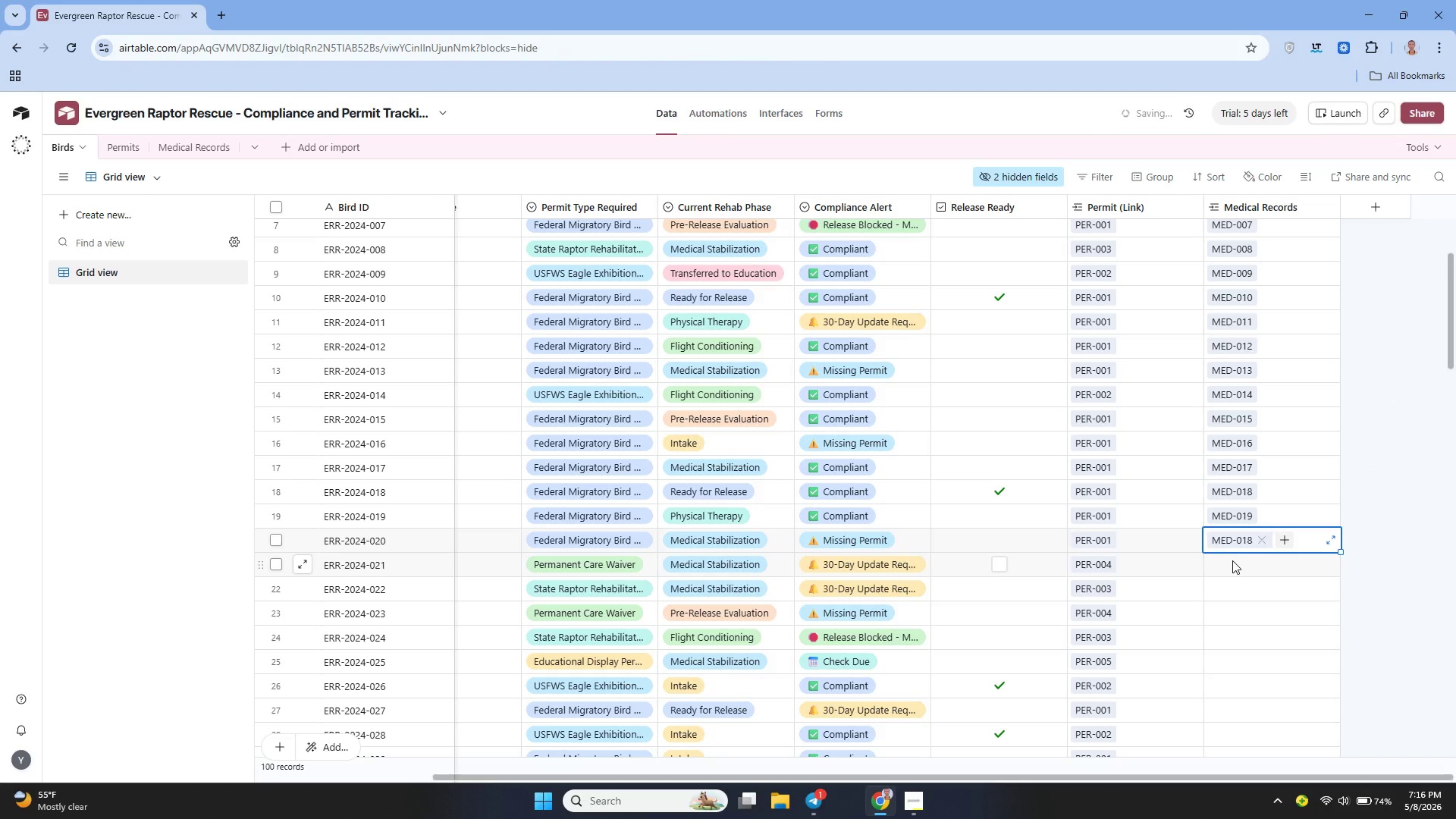 
left_click([1219, 560])
 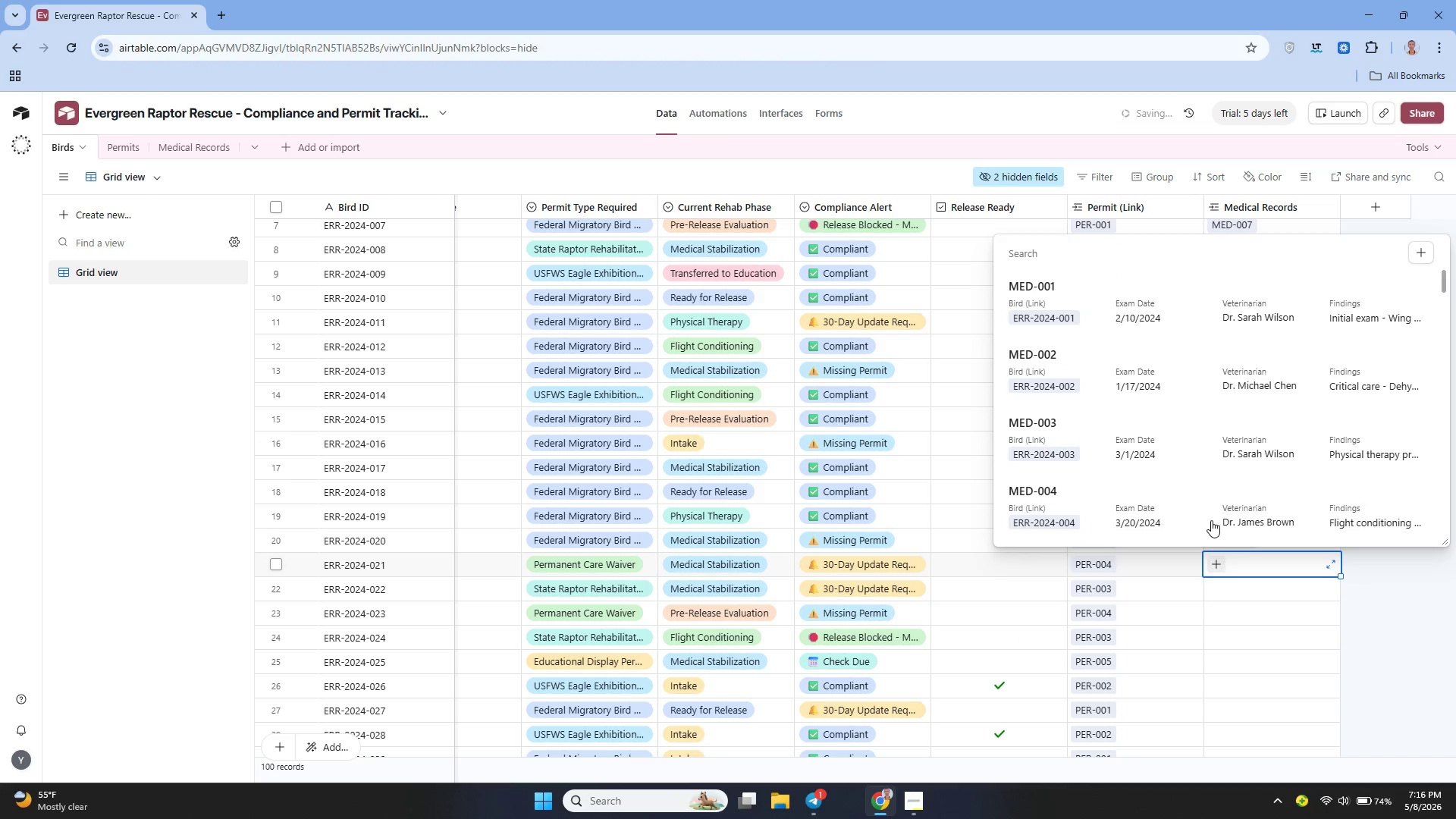 
scroll: coordinate [1240, 544], scroll_direction: down, amount: 17.0
 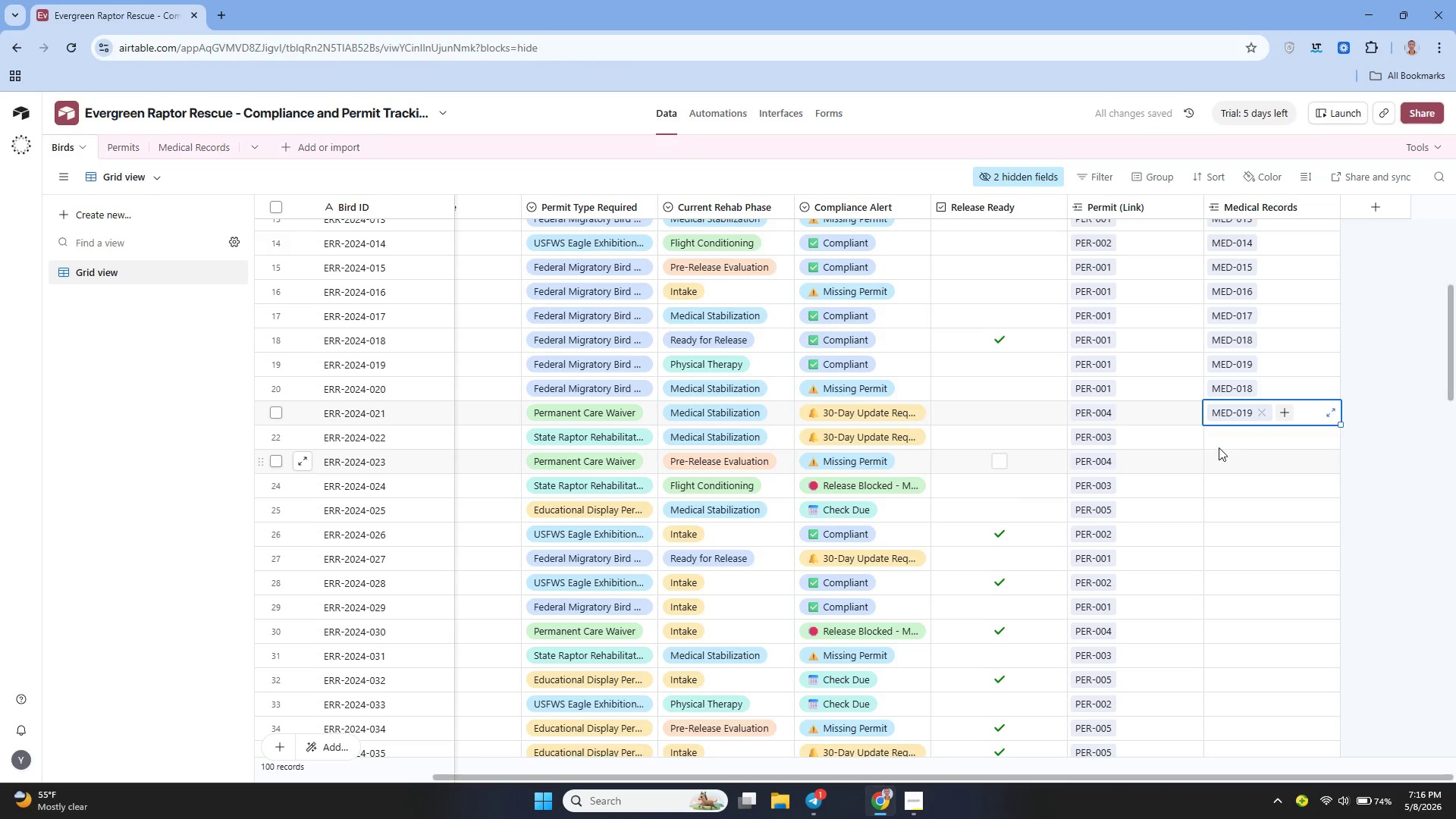 
left_click([1217, 442])
 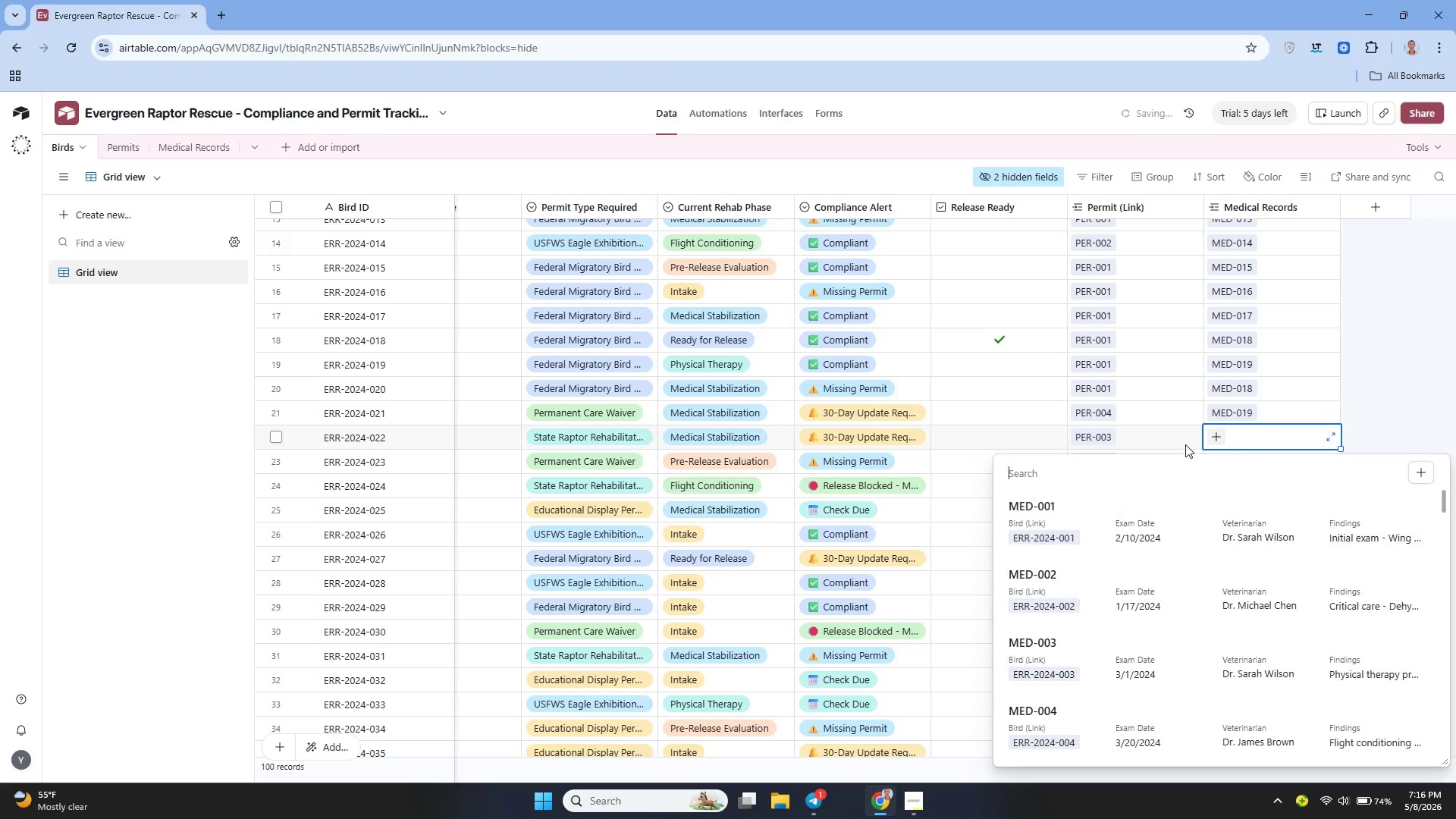 
scroll: coordinate [1057, 626], scroll_direction: down, amount: 21.0
 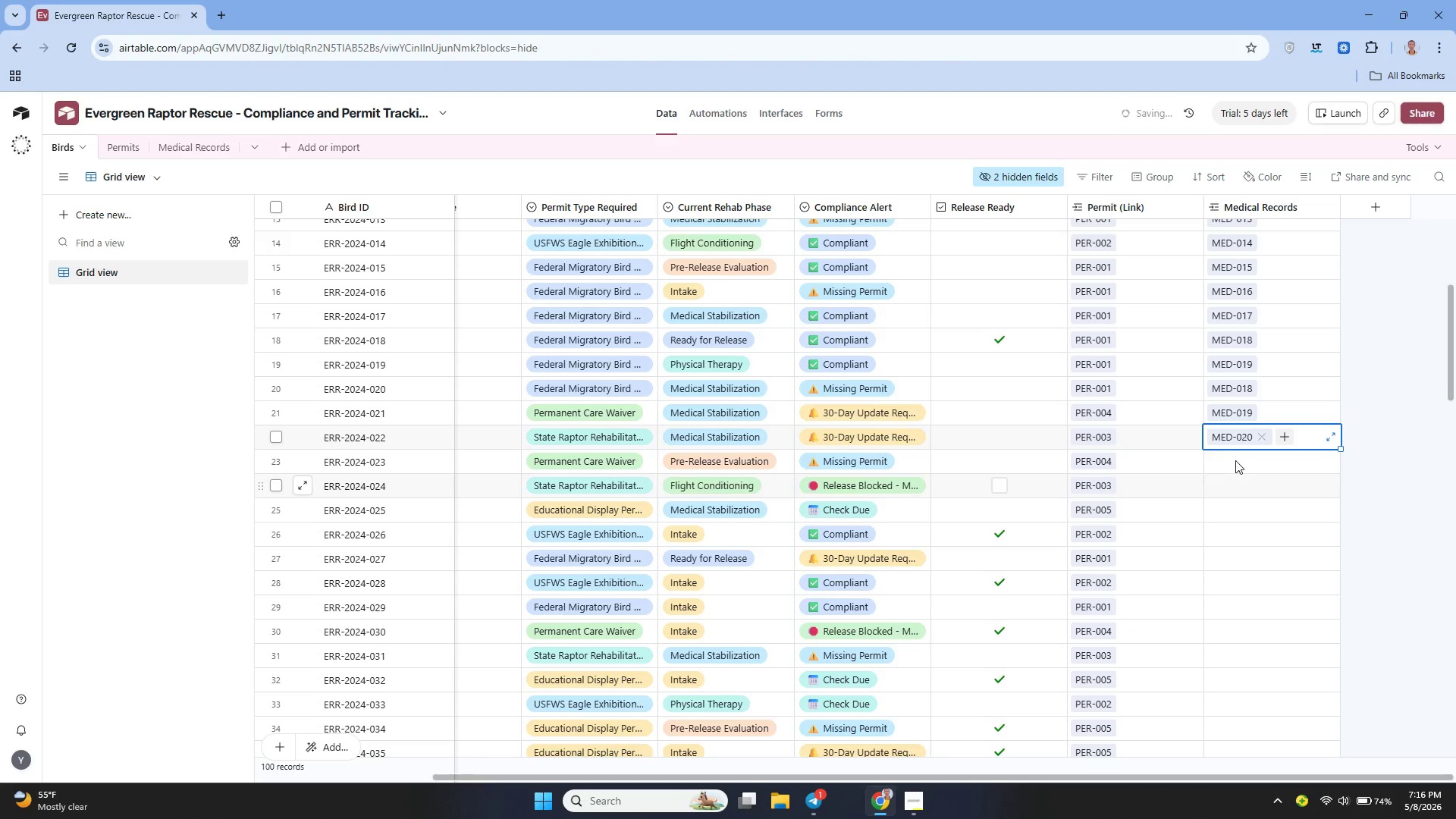 
left_click([1235, 462])
 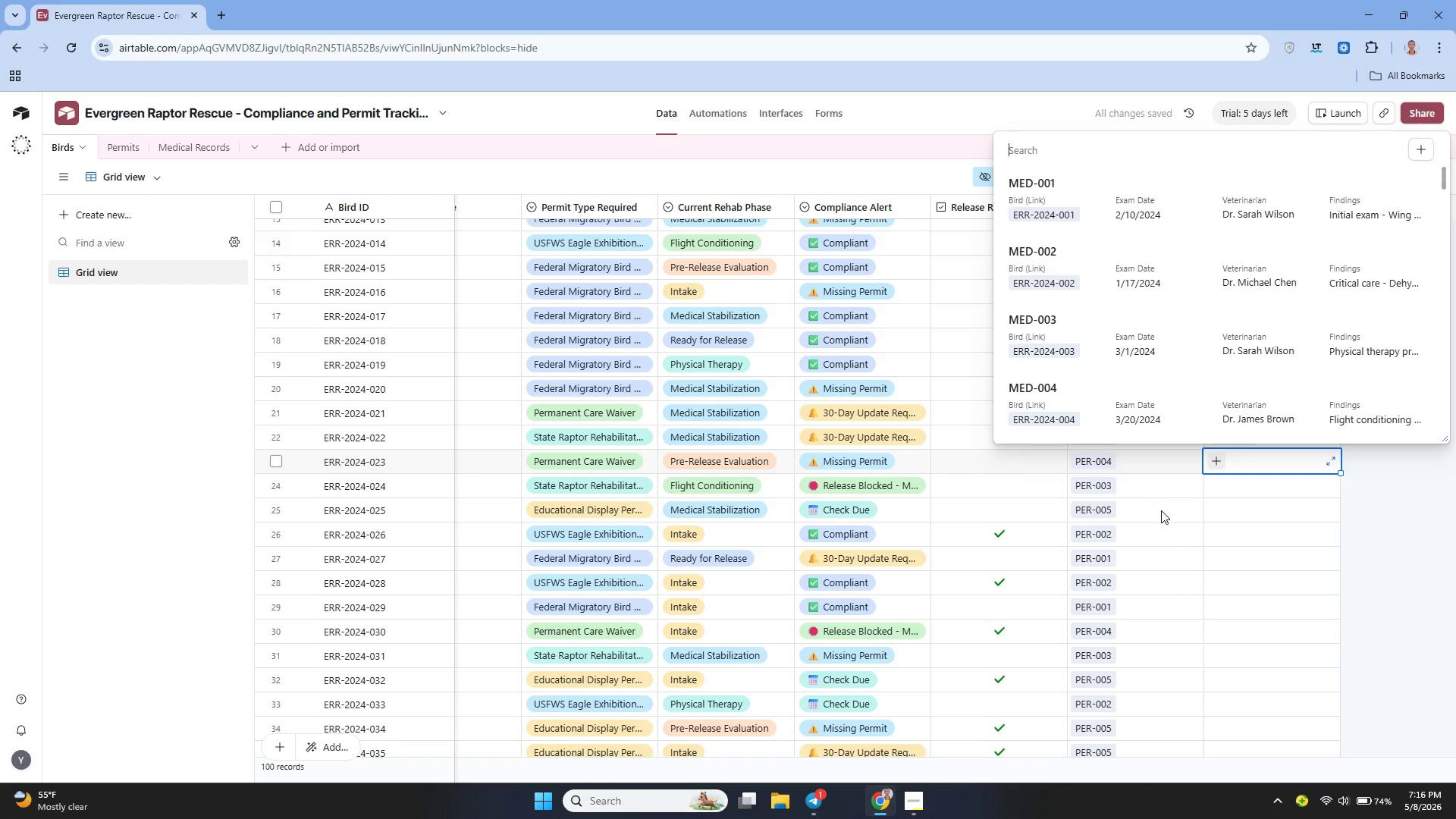 
scroll: coordinate [1159, 394], scroll_direction: down, amount: 17.0
 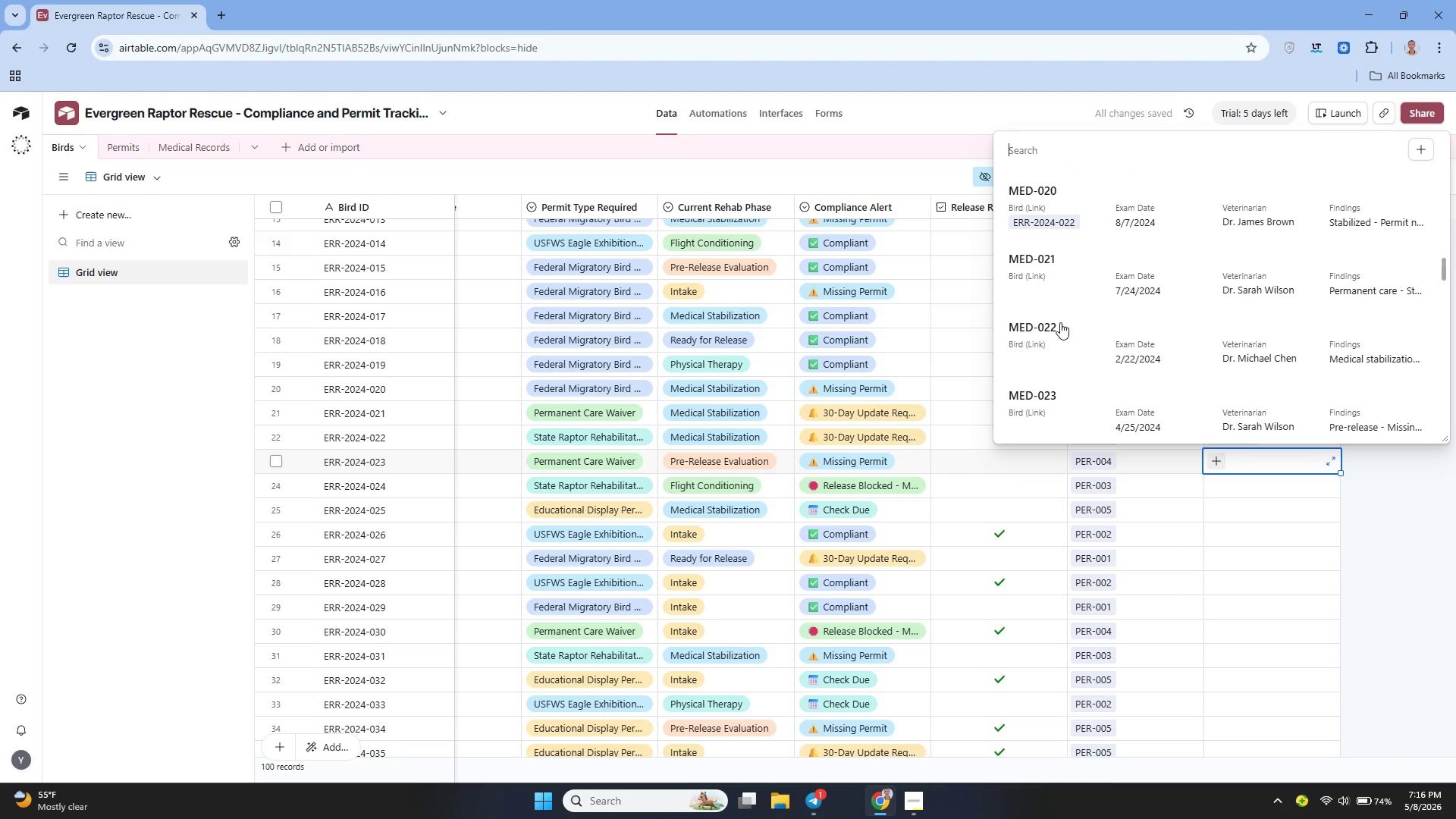 
left_click([1064, 284])
 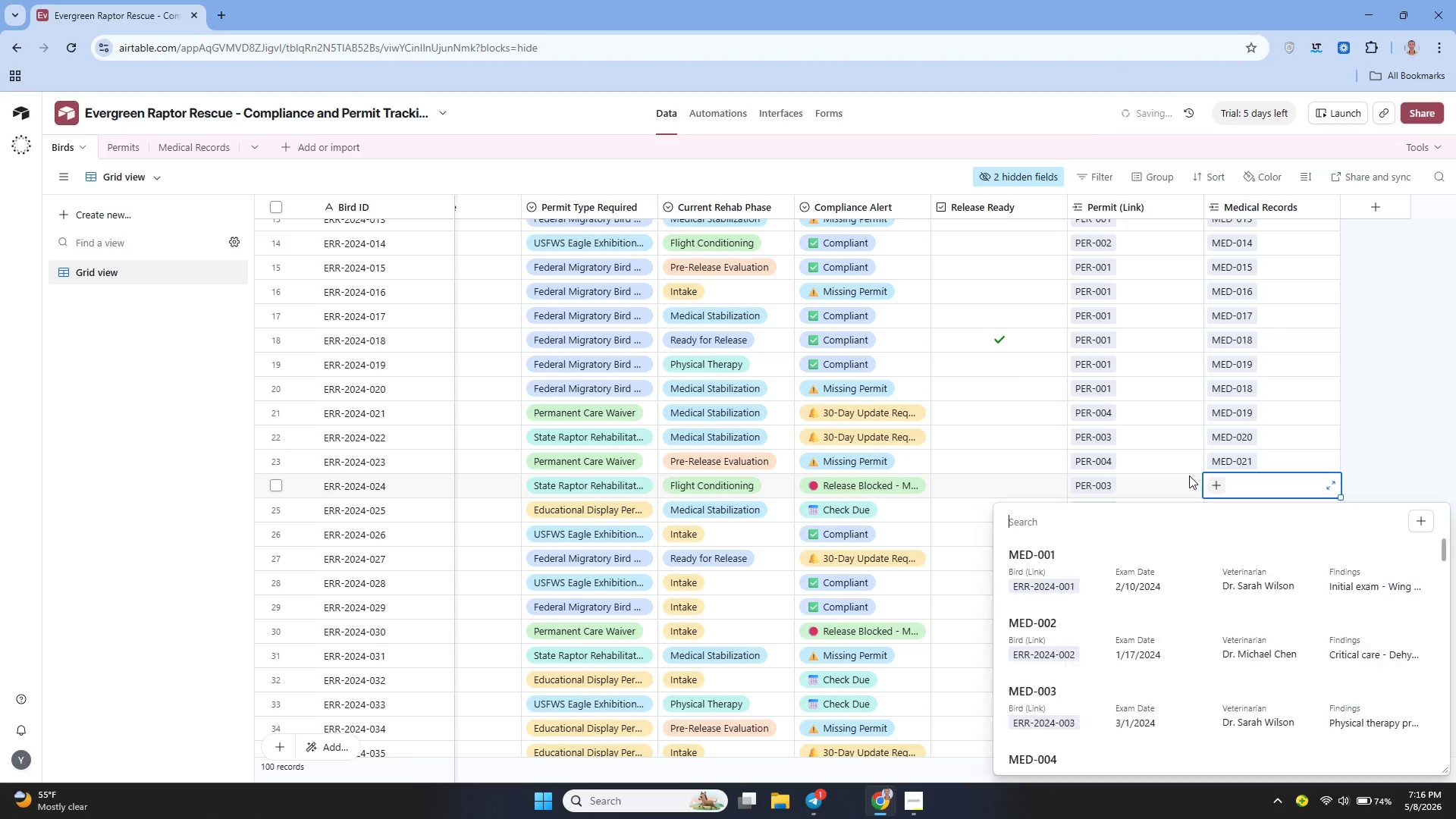 
scroll: coordinate [1182, 447], scroll_direction: down, amount: 30.0
 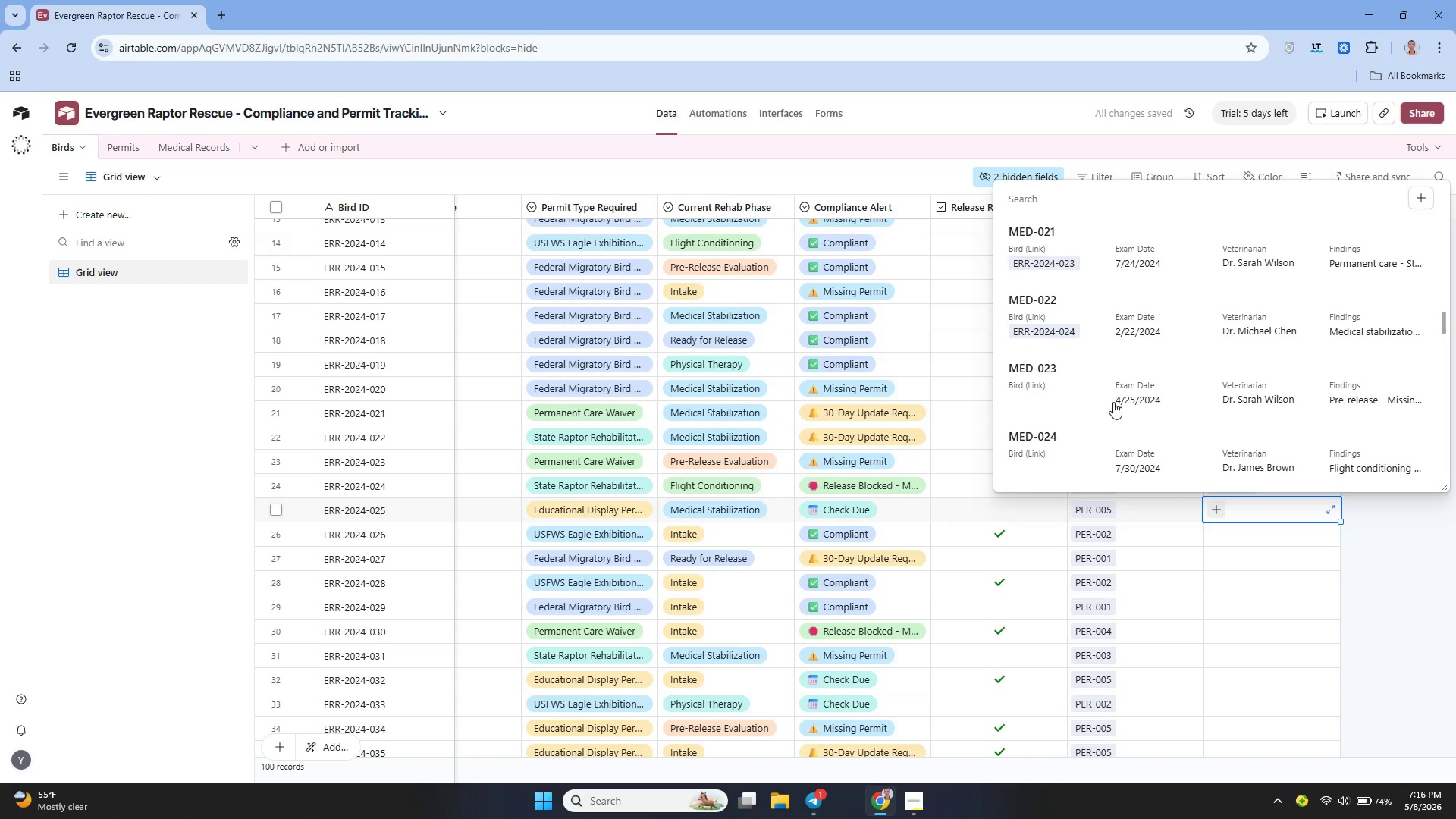 
left_click([1058, 376])
 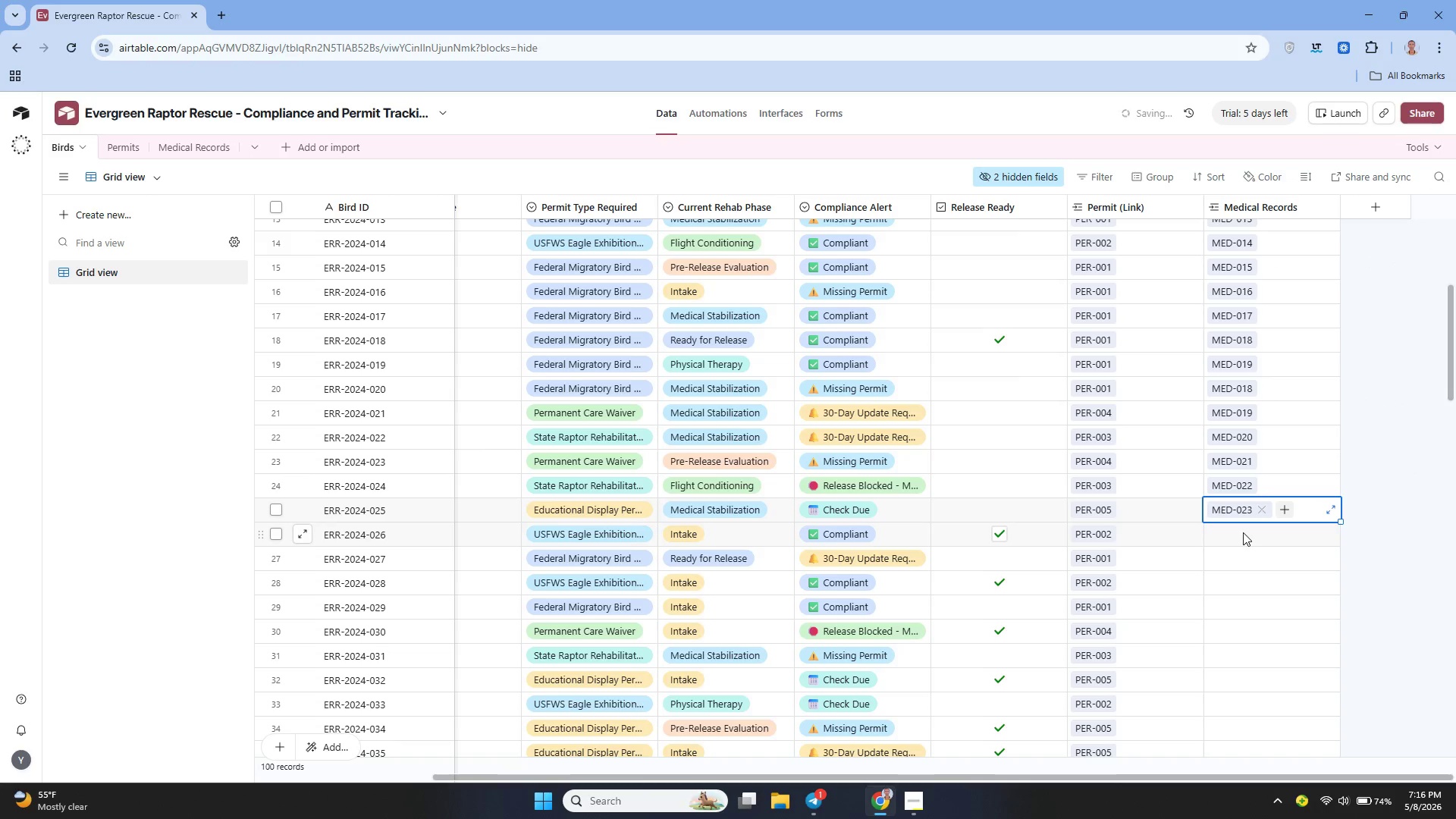 
left_click([1242, 534])
 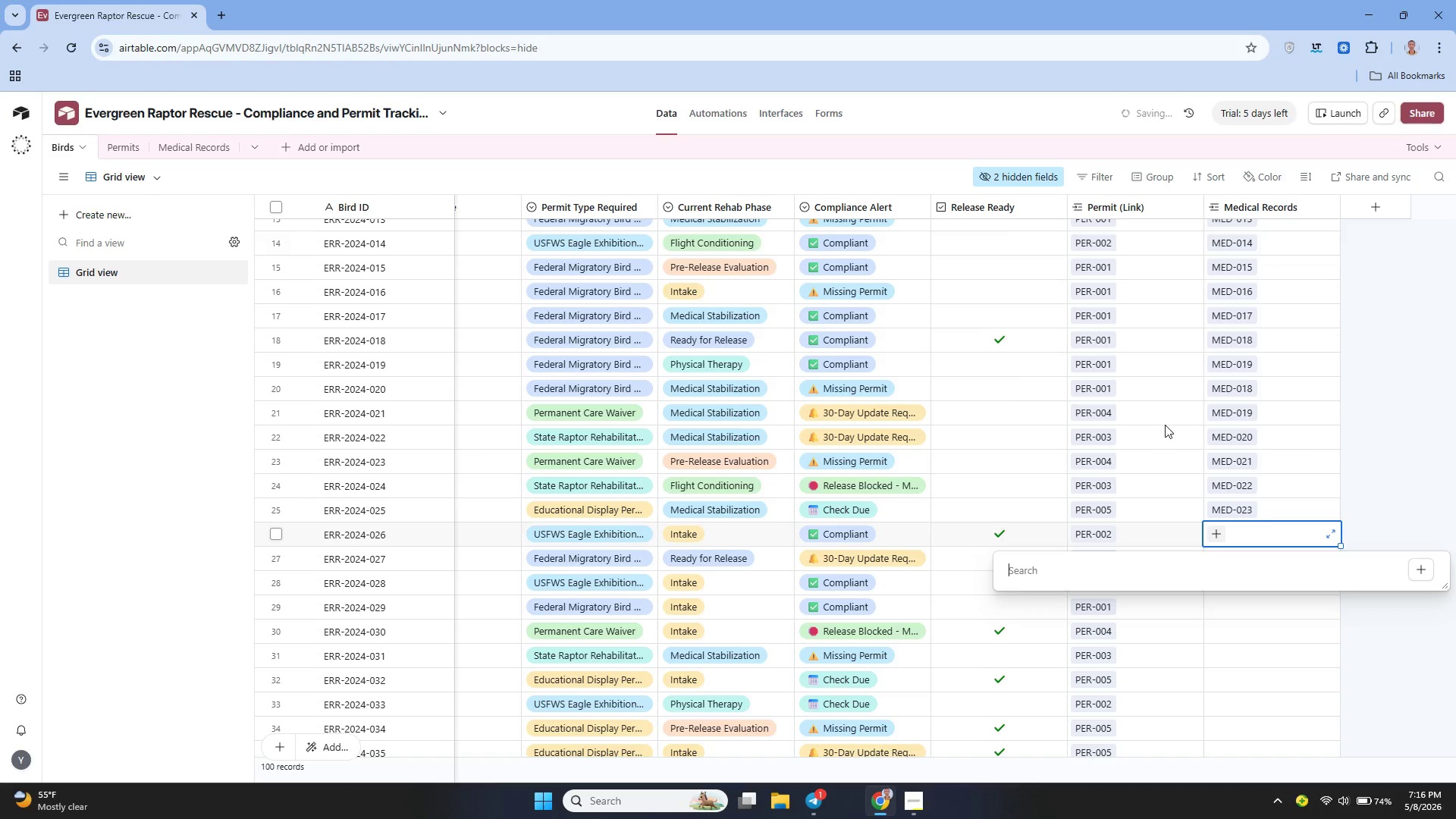 
scroll: coordinate [1117, 414], scroll_direction: down, amount: 20.0
 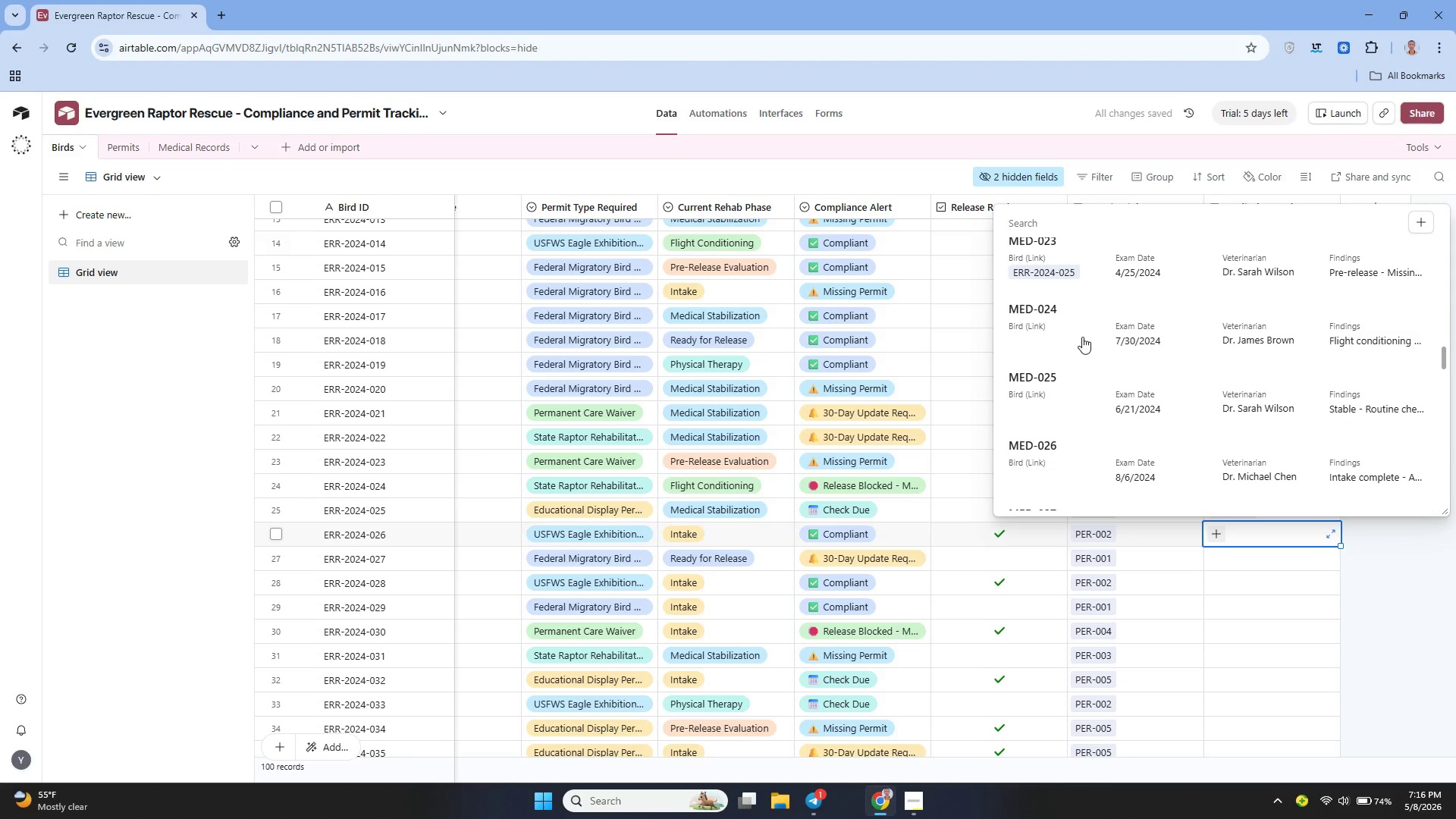 
left_click([1077, 332])
 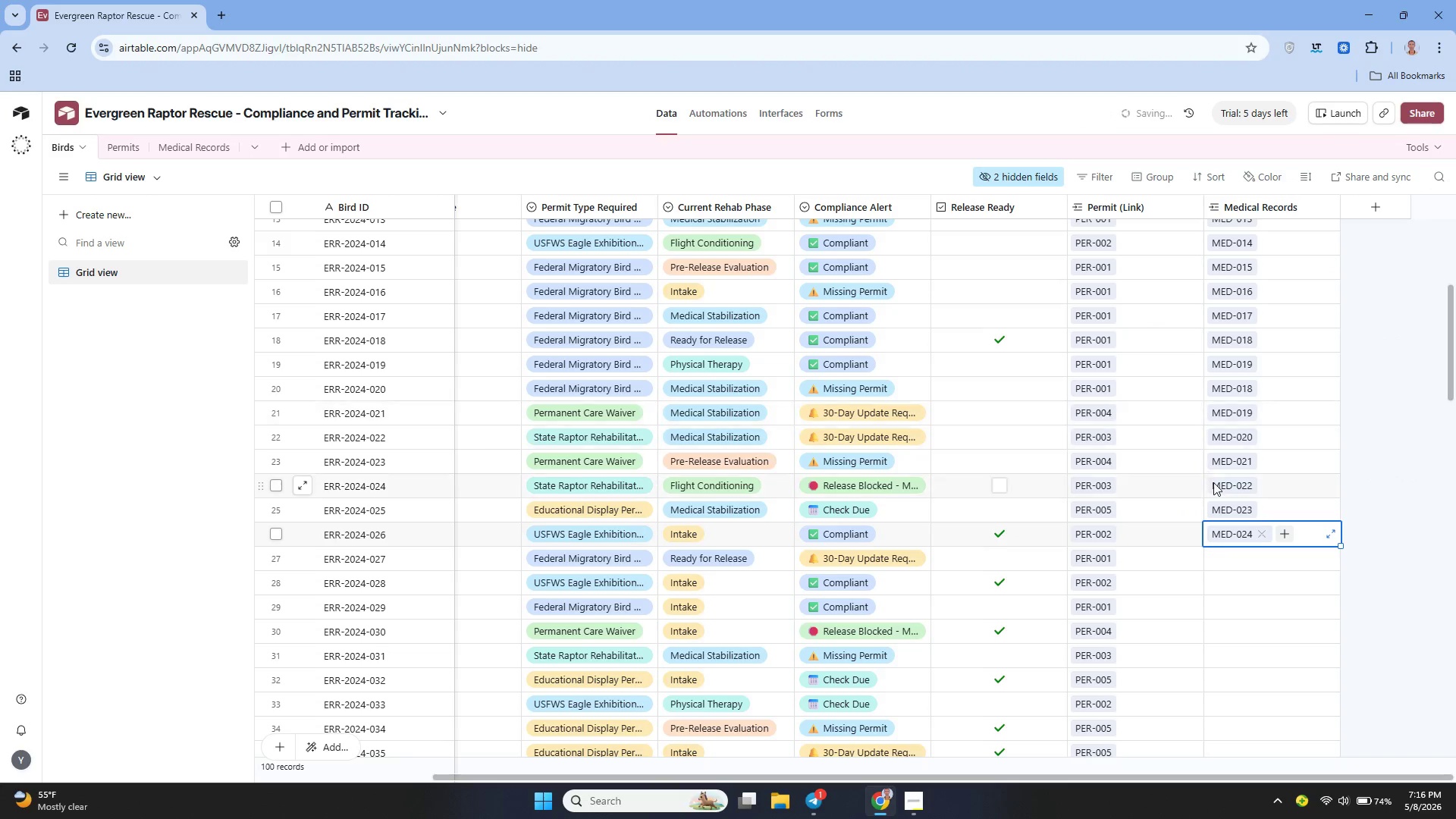 
scroll: coordinate [1215, 475], scroll_direction: down, amount: 2.0
 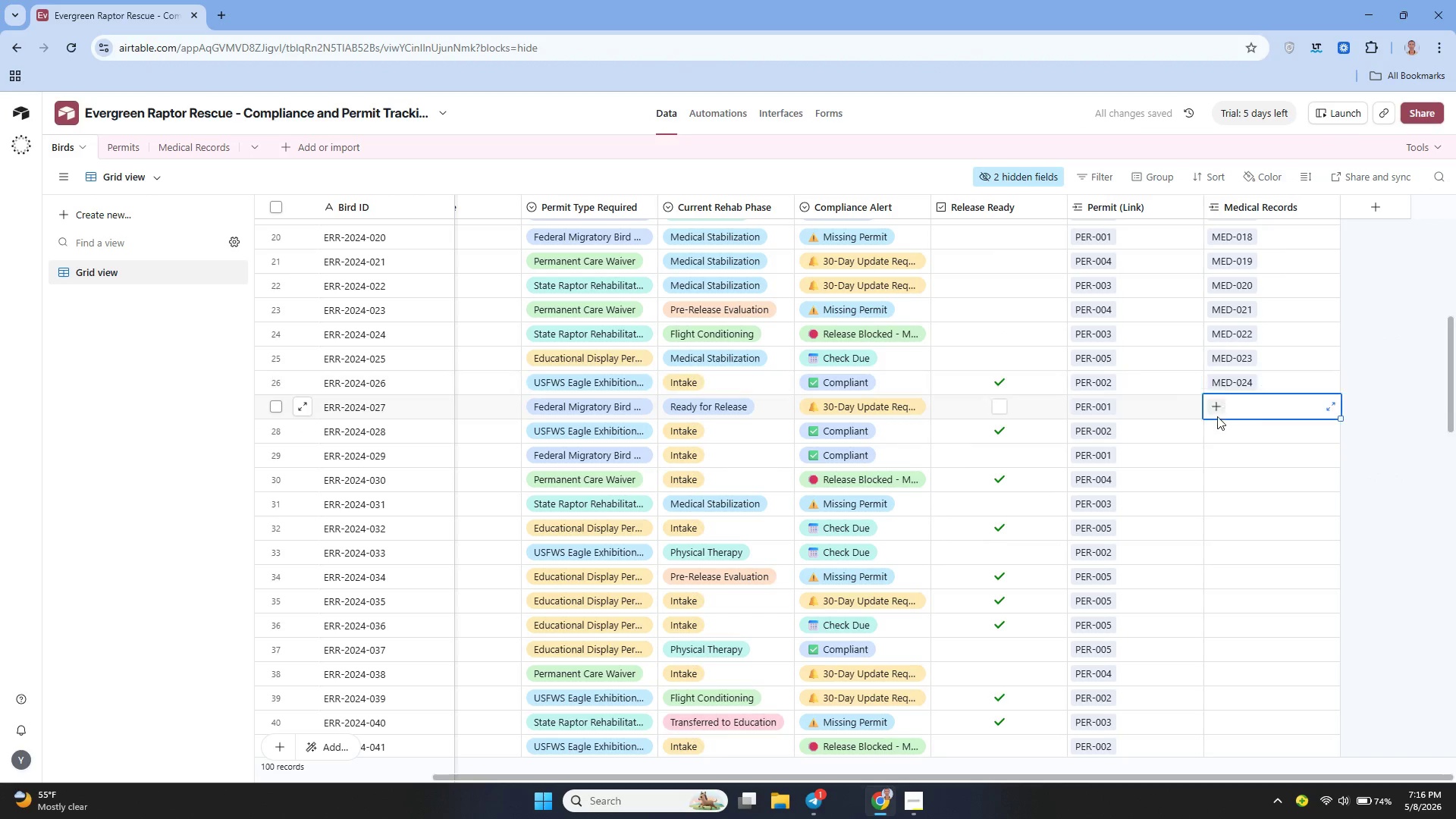 
double_click([1215, 413])
 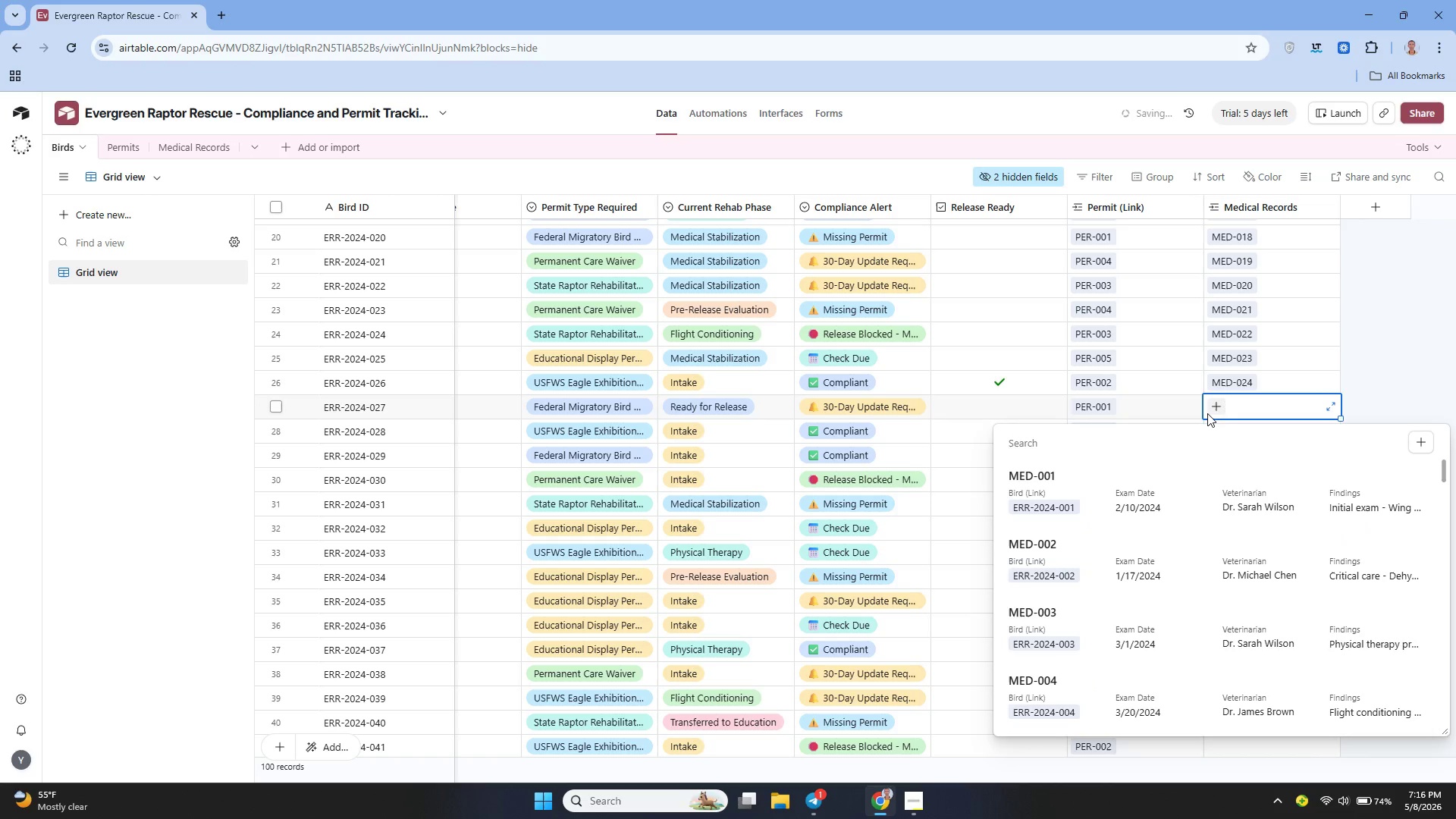 
scroll: coordinate [1147, 494], scroll_direction: down, amount: 22.0
 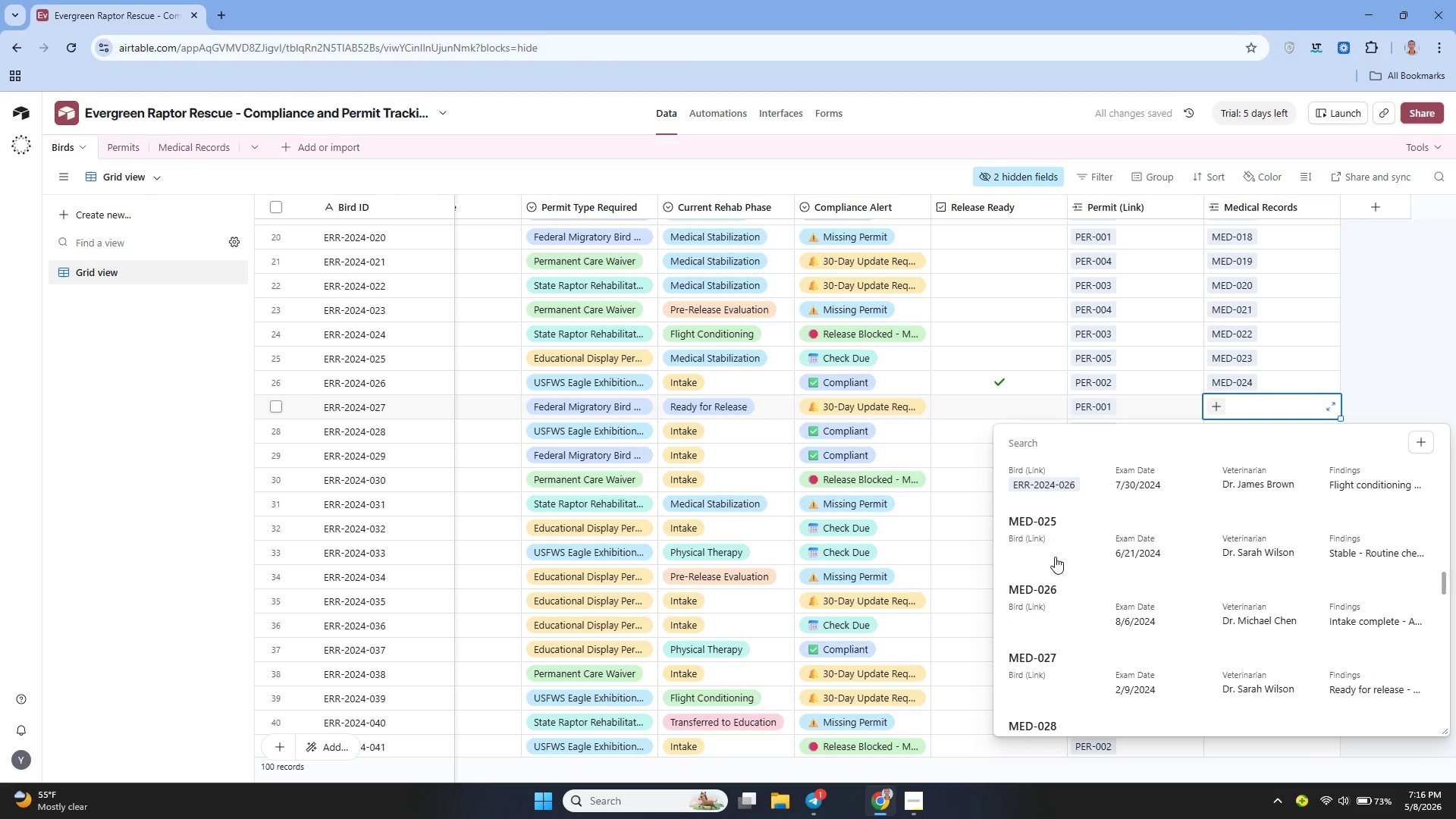 
left_click([1050, 538])
 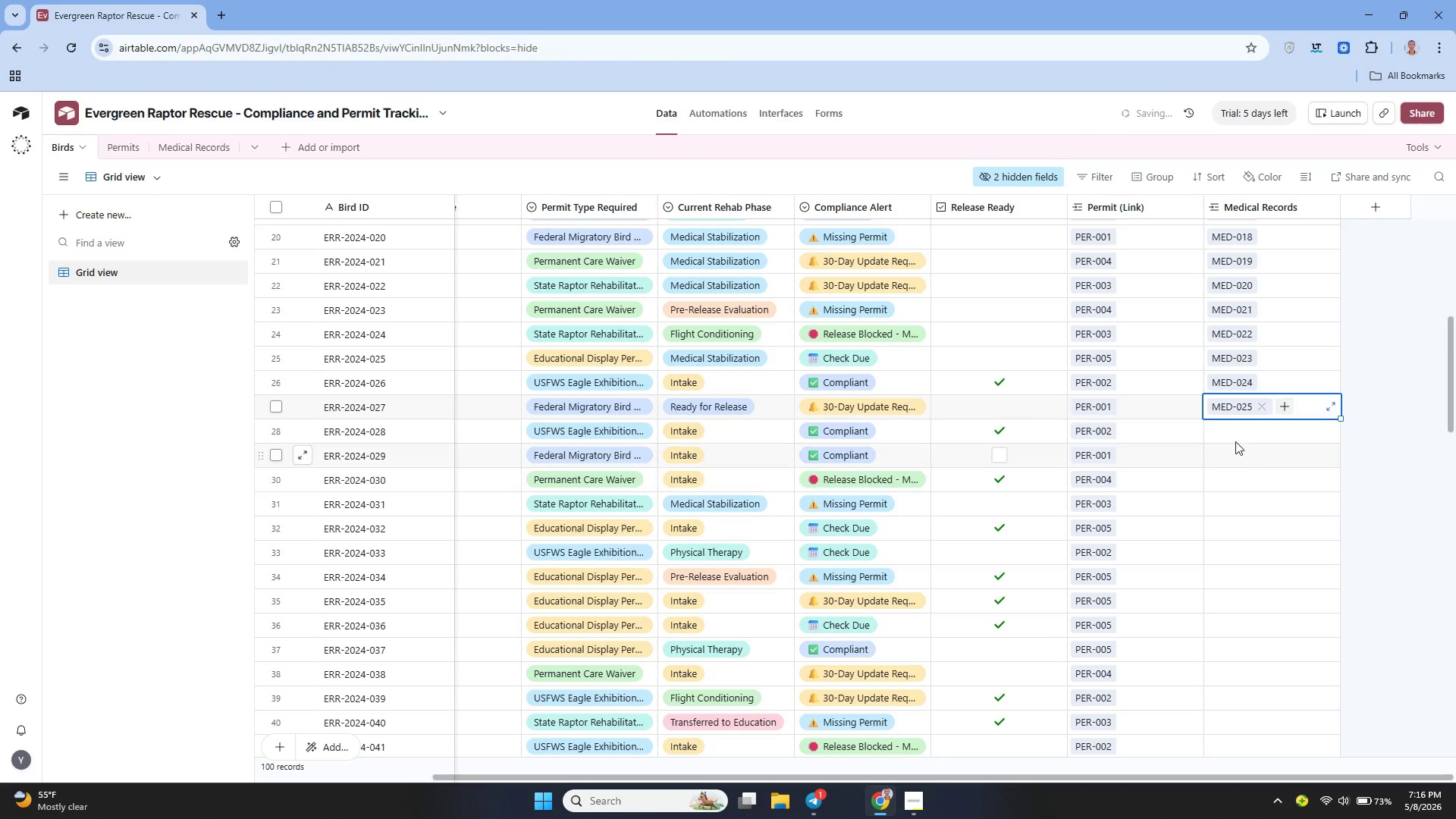 
left_click([1235, 434])
 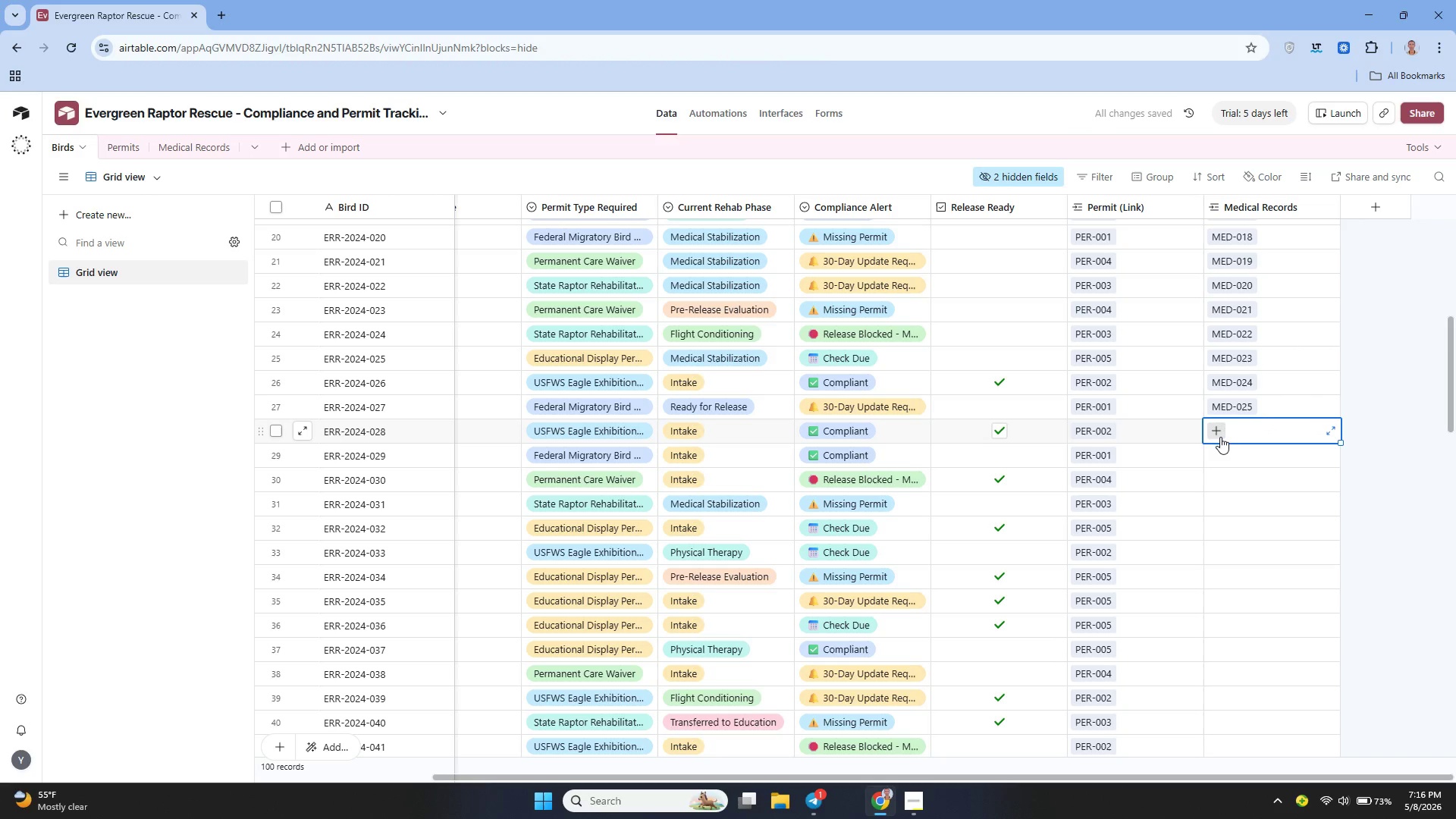 
left_click([1218, 434])
 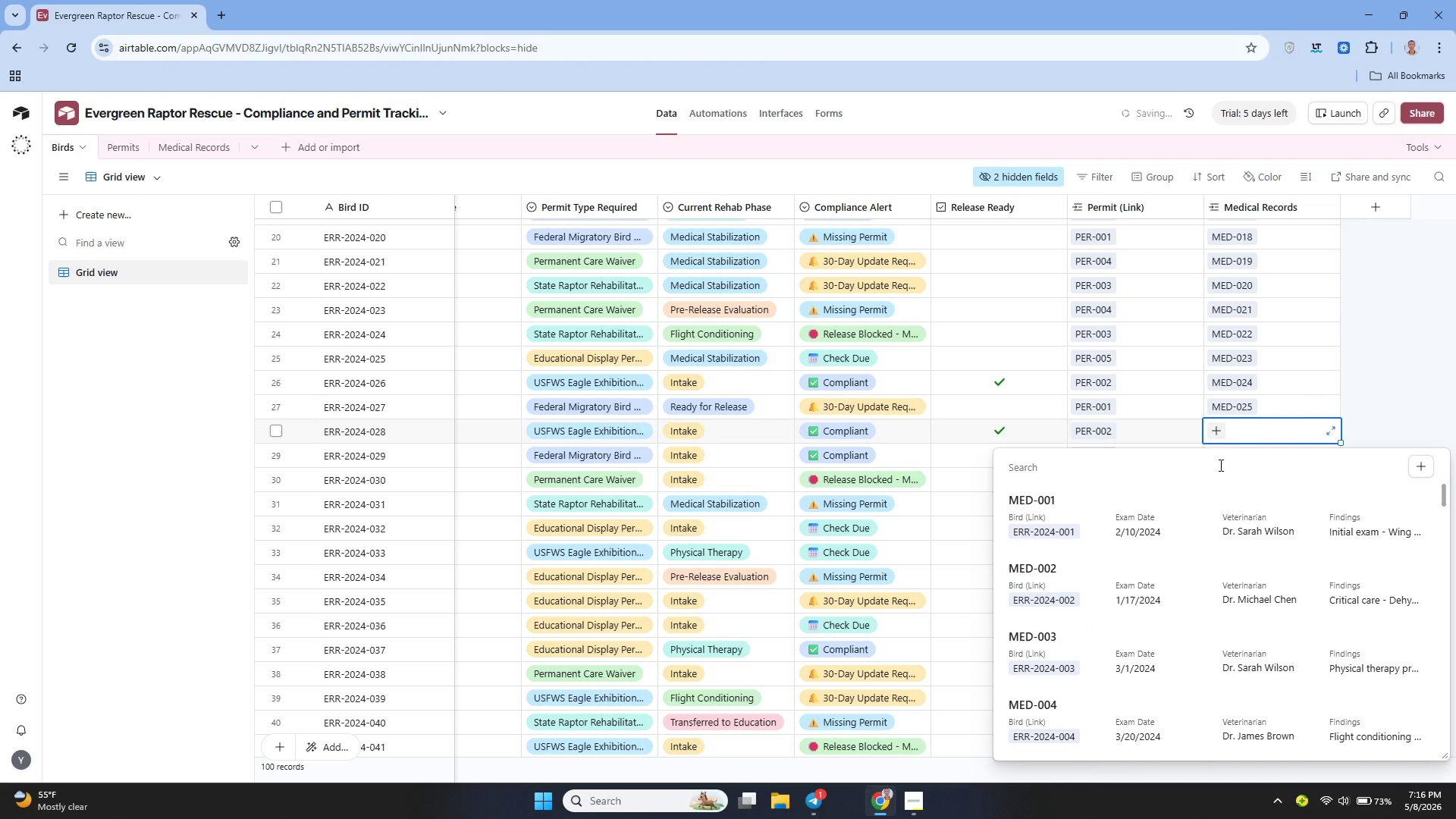 
scroll: coordinate [1161, 548], scroll_direction: down, amount: 21.0
 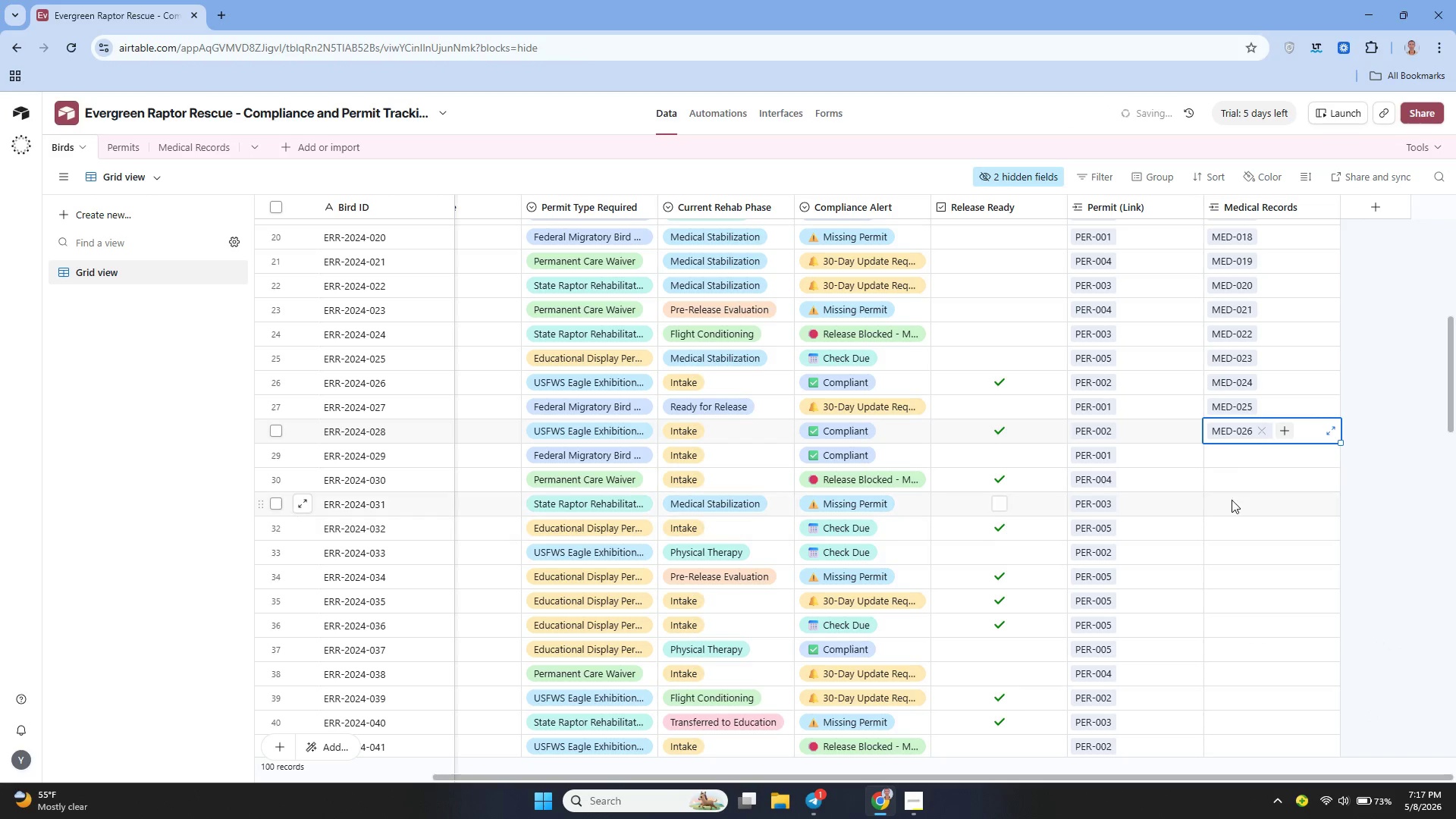 
left_click([1232, 461])
 